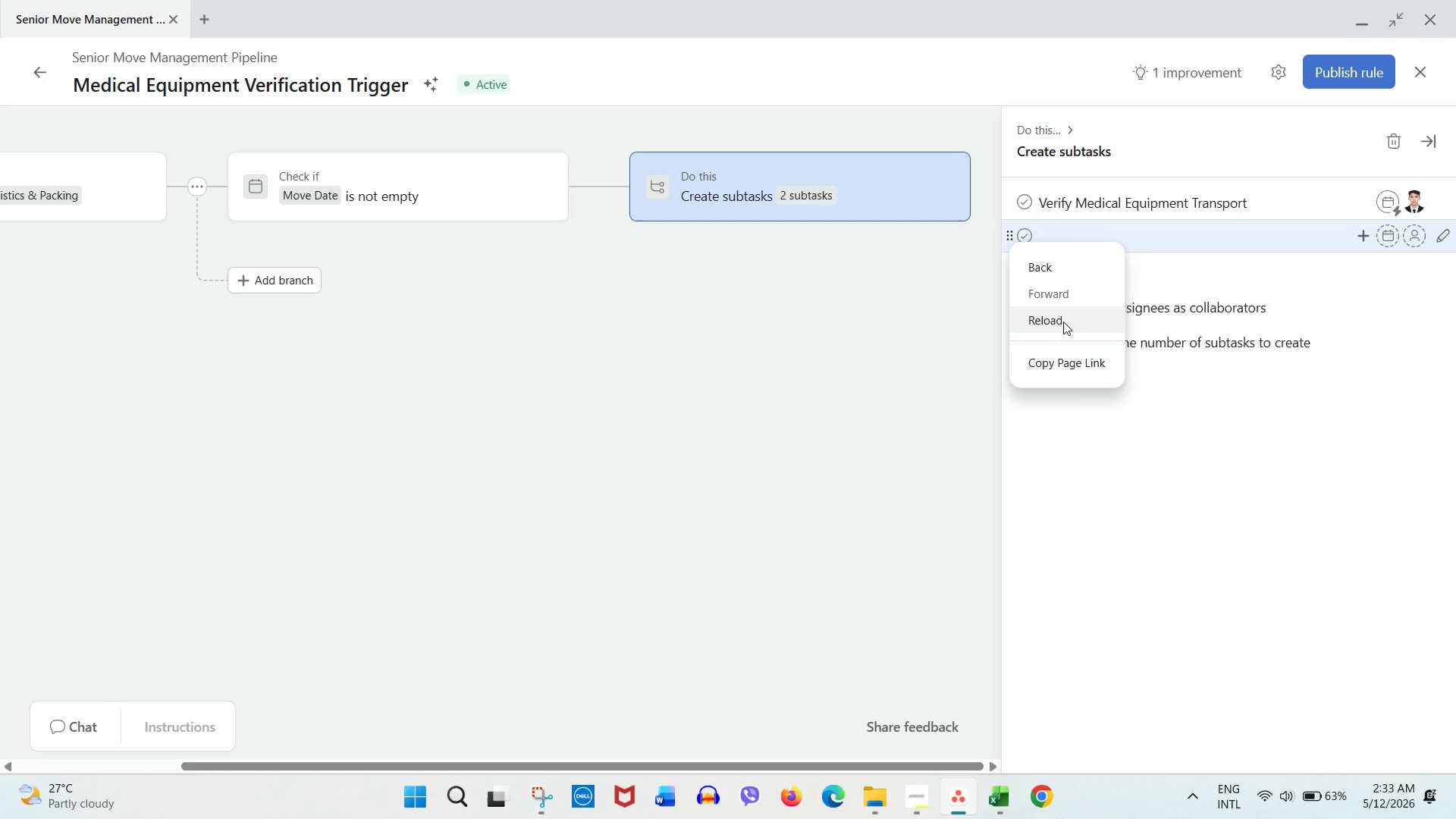 
left_click_drag(start_coordinate=[1203, 496], to_coordinate=[1203, 492])
 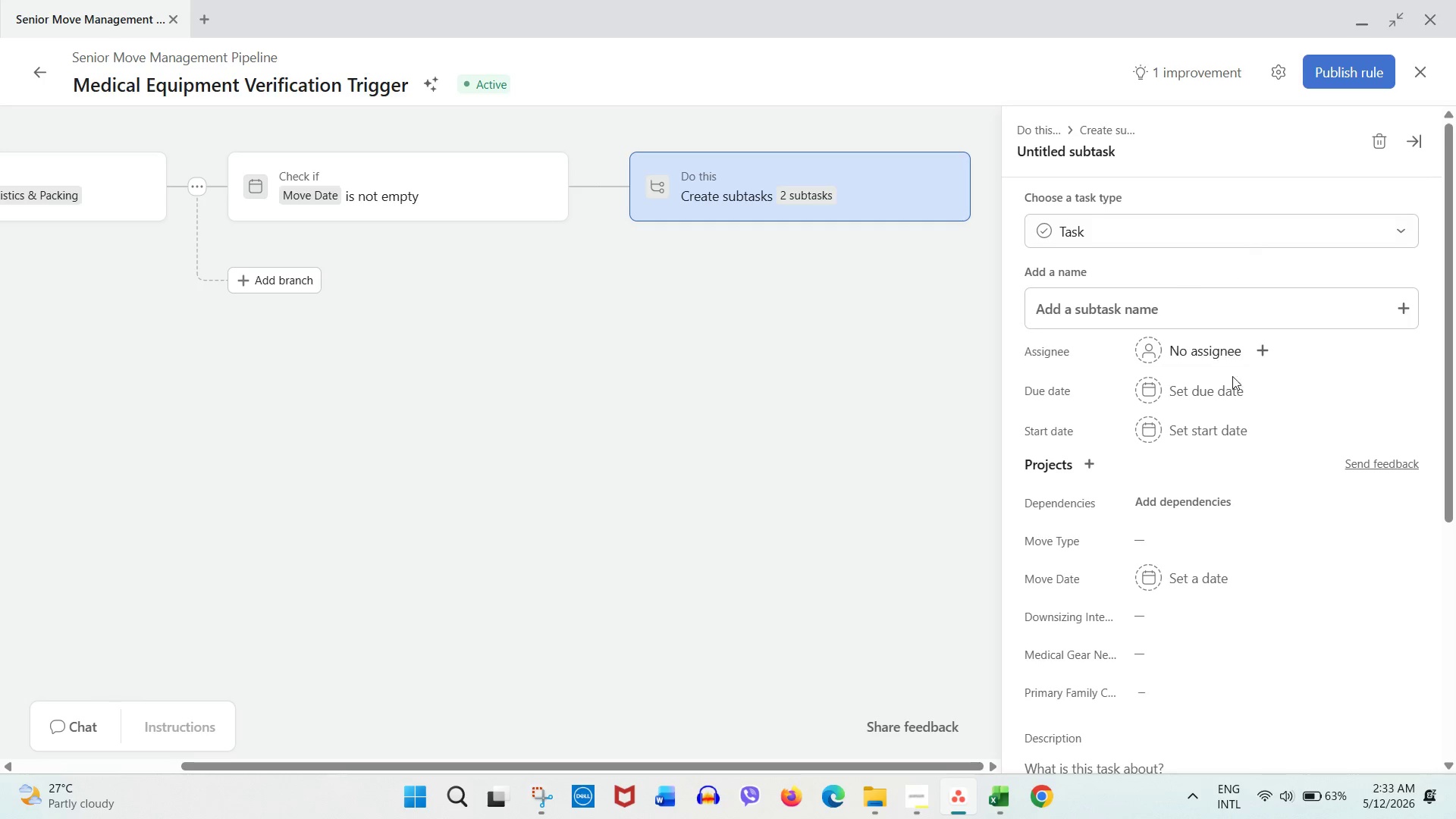 
left_click([1379, 140])
 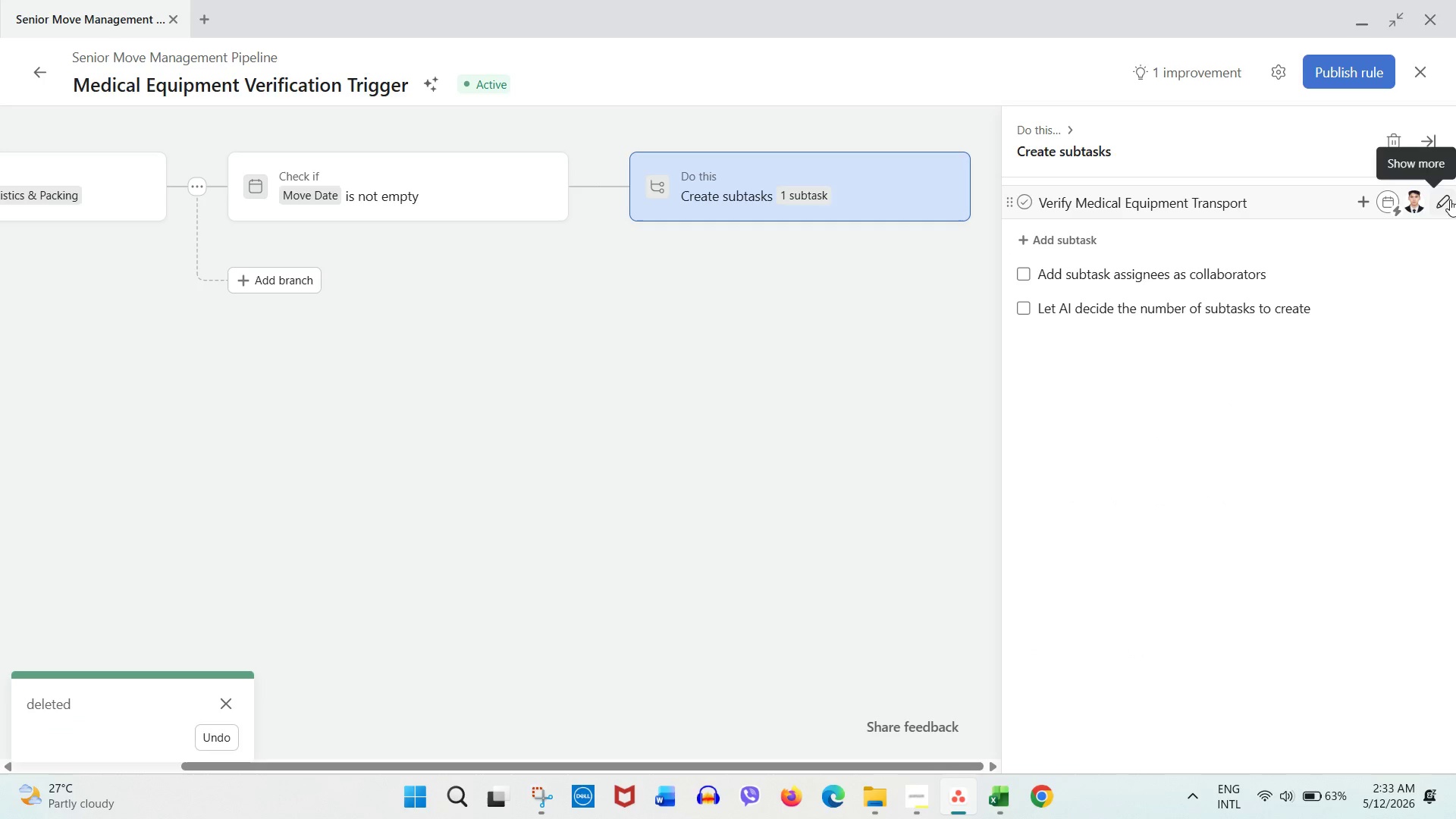 
left_click([1450, 199])
 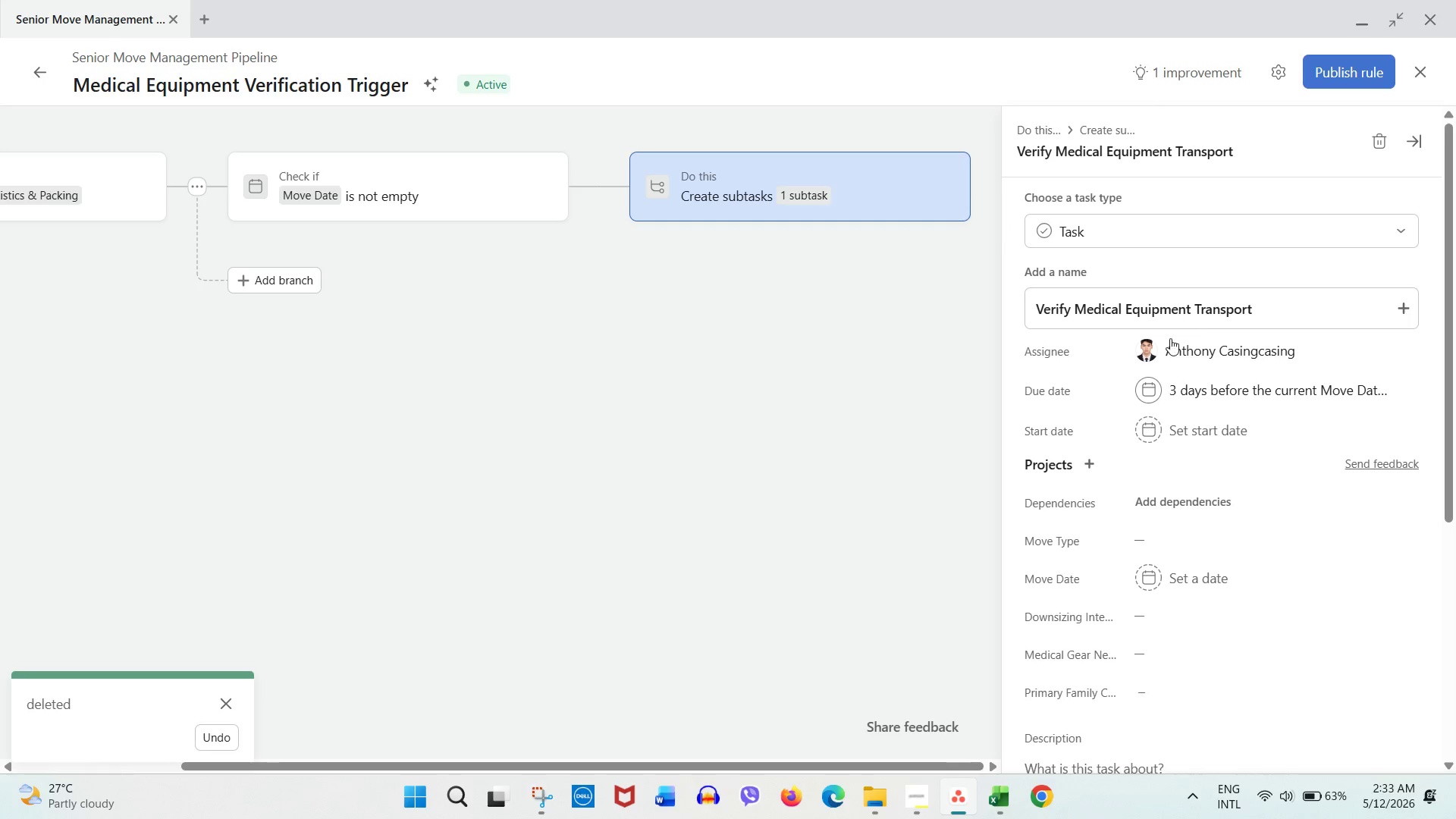 
left_click([1097, 223])
 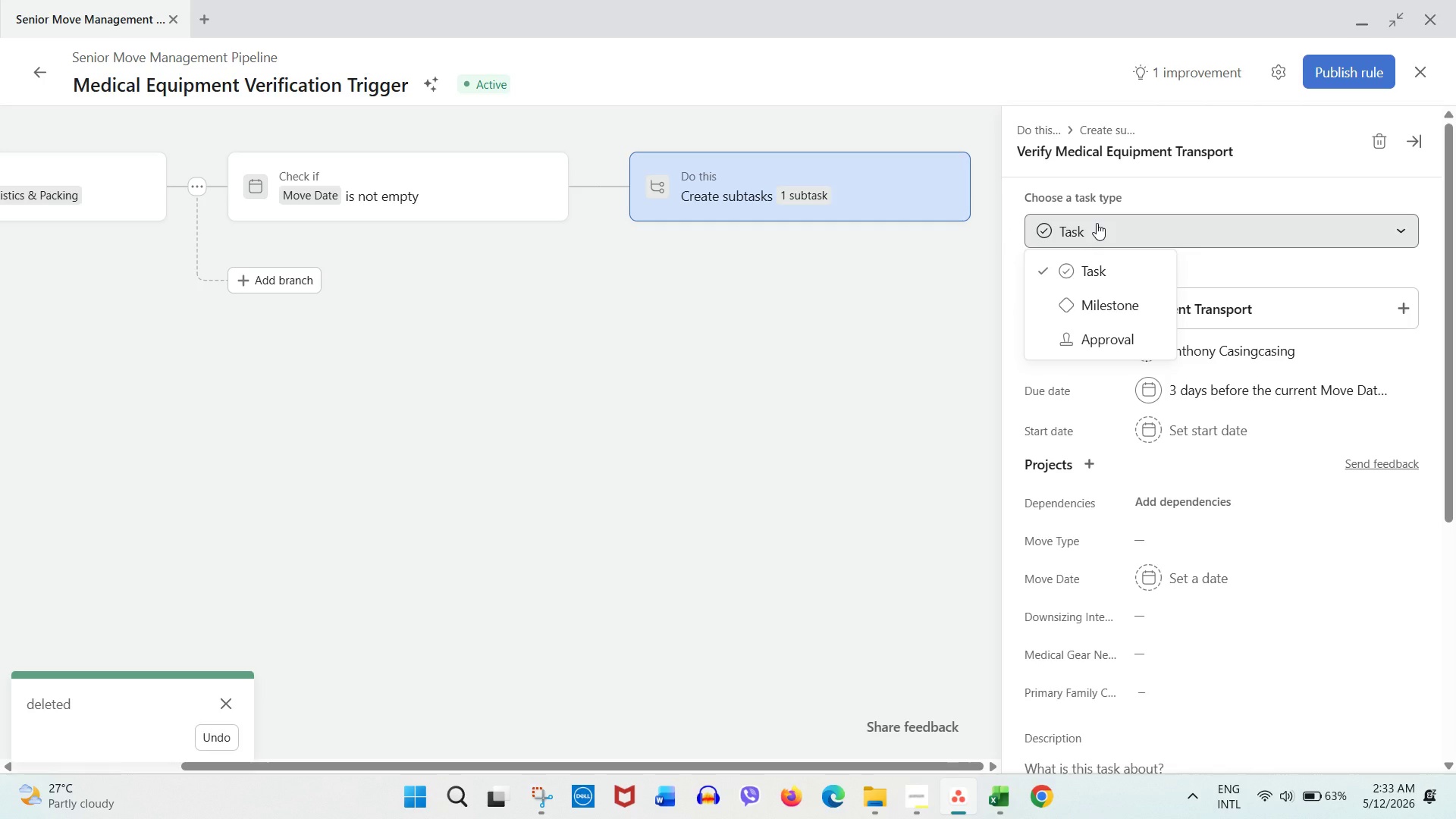 
left_click([1097, 223])
 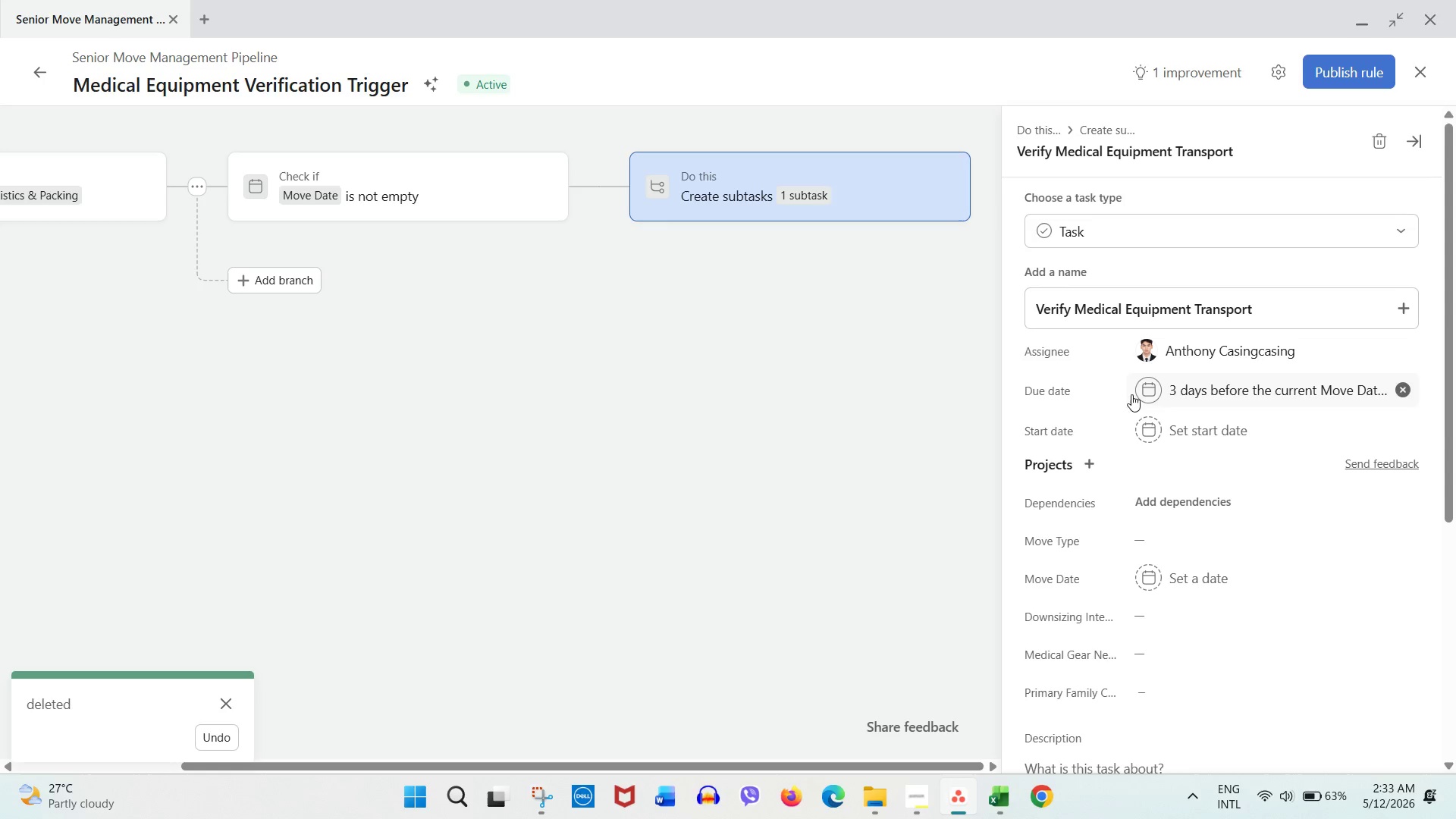 
scroll: coordinate [1206, 403], scroll_direction: down, amount: 4.0
 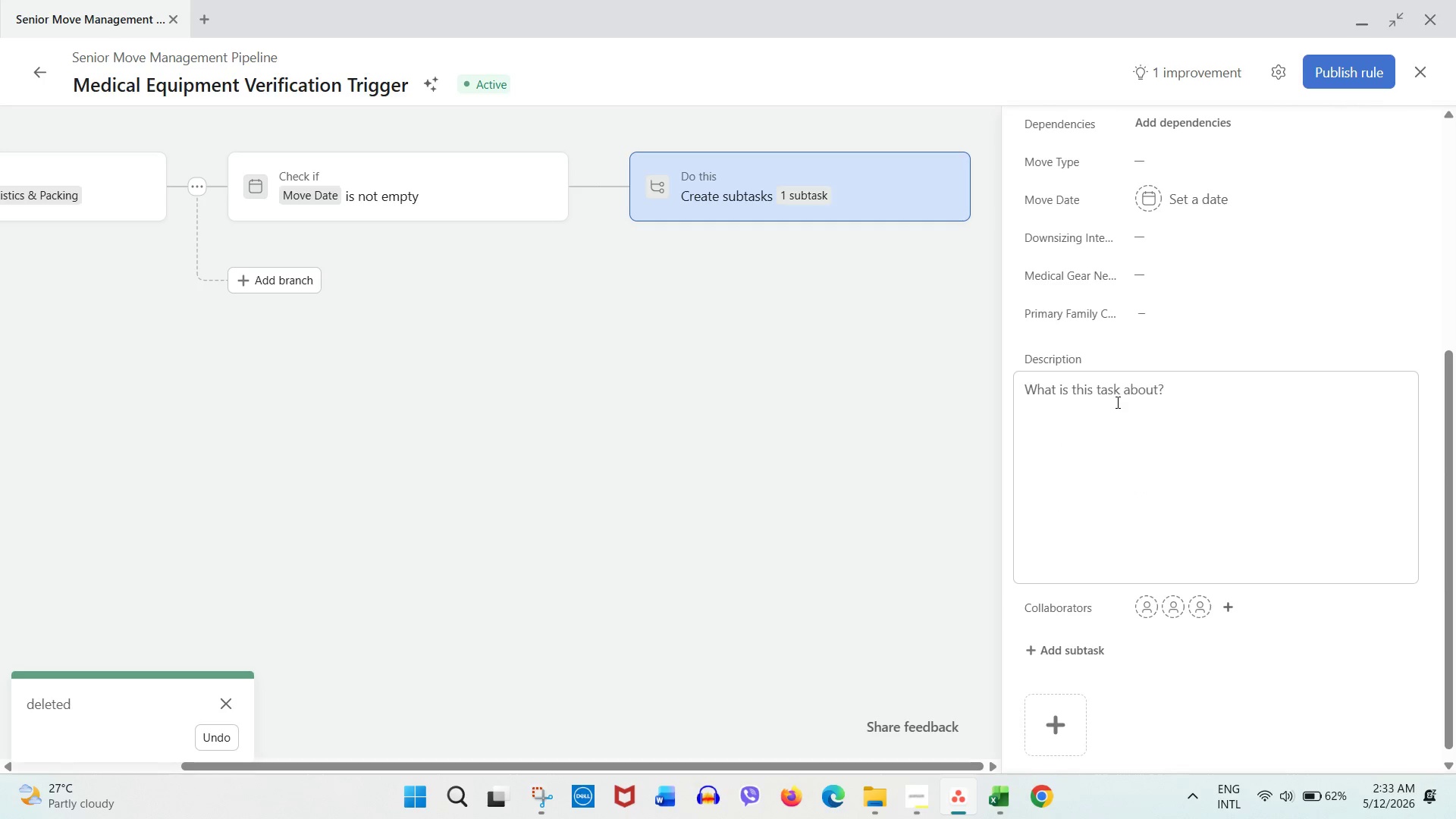 
left_click([1116, 402])
 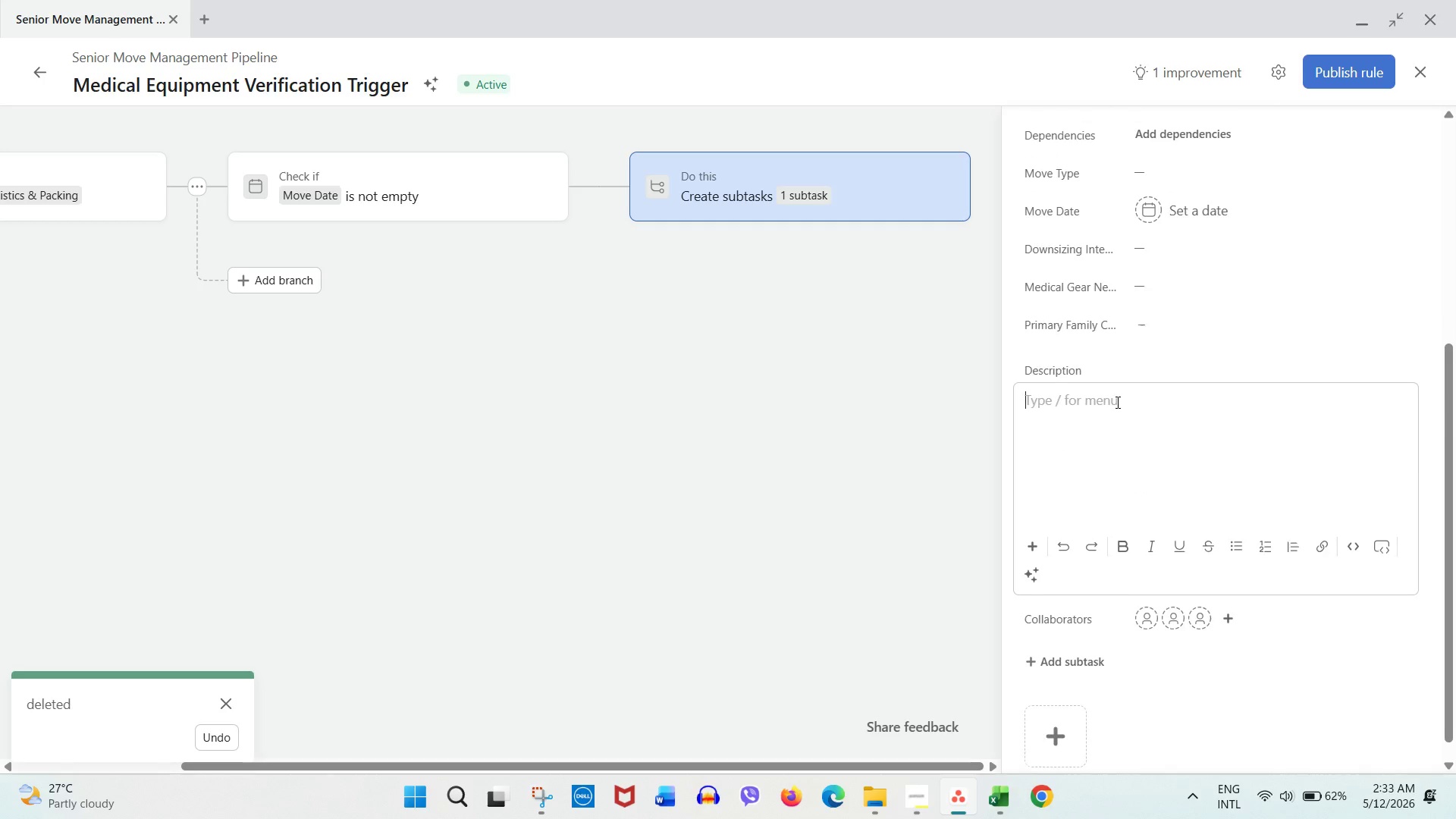 
scroll: coordinate [1116, 402], scroll_direction: up, amount: 5.0
 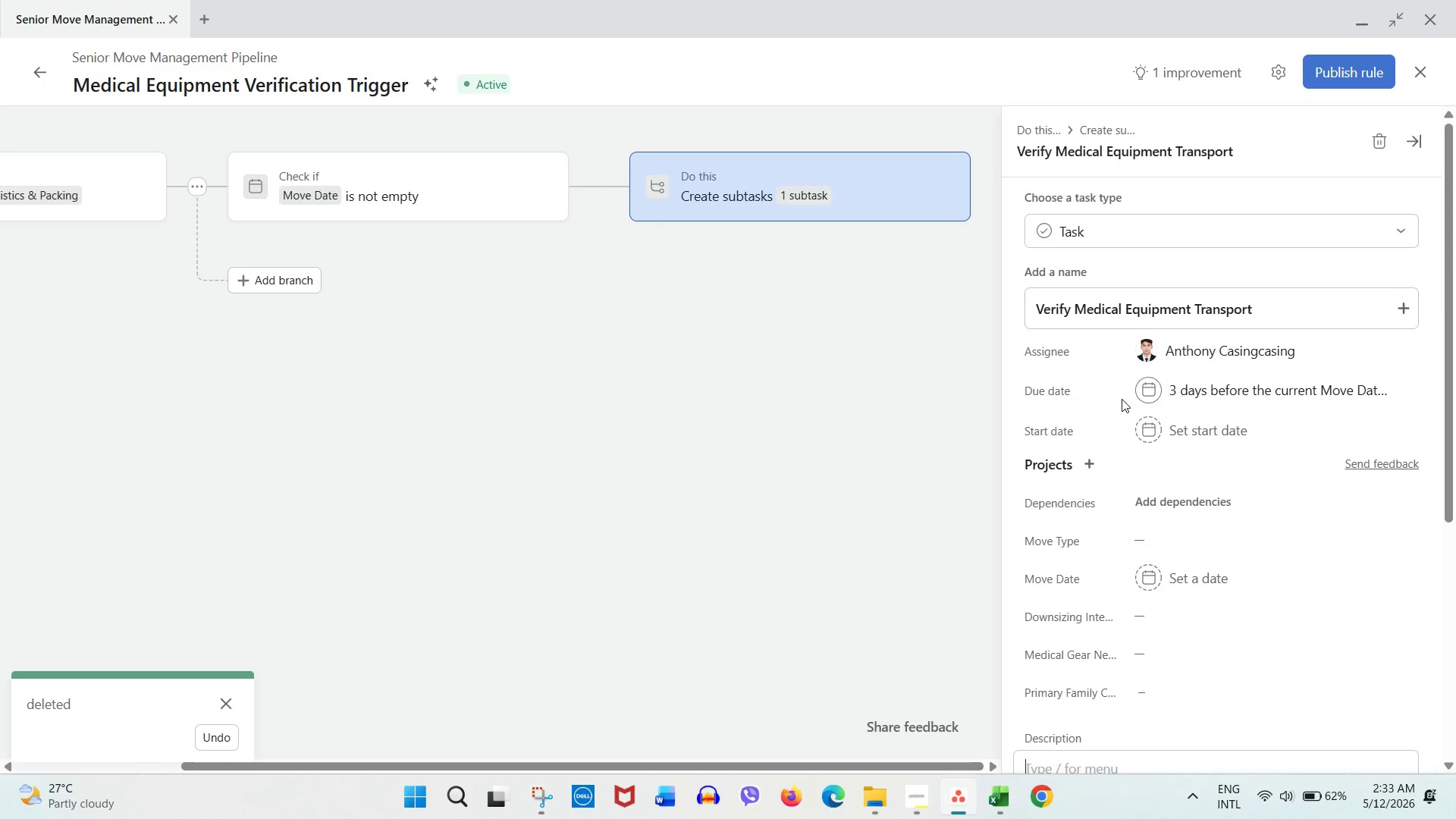 
scroll: coordinate [1165, 527], scroll_direction: down, amount: 3.0
 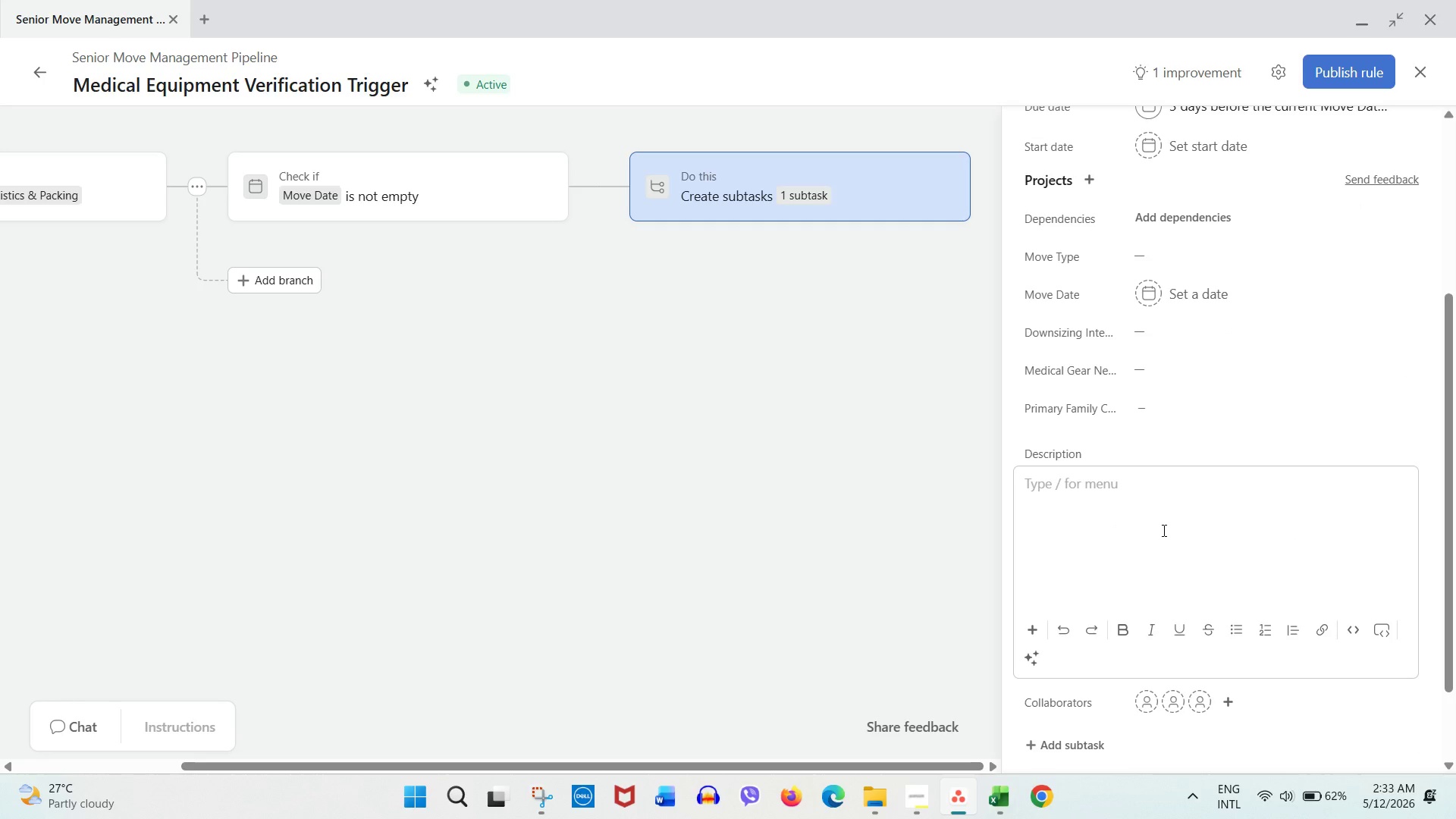 
type(Confirma)
key(Backspace)
type(r)
key(Backspace)
type( transportation requirements for all medical q)
key(Backspace)
type(equipment including oxygen support, hospital beds, wheelca)
key(Backspace)
type(hairs, walkers, or mobili)
key(Backspace)
key(Backspace)
type(lity)
 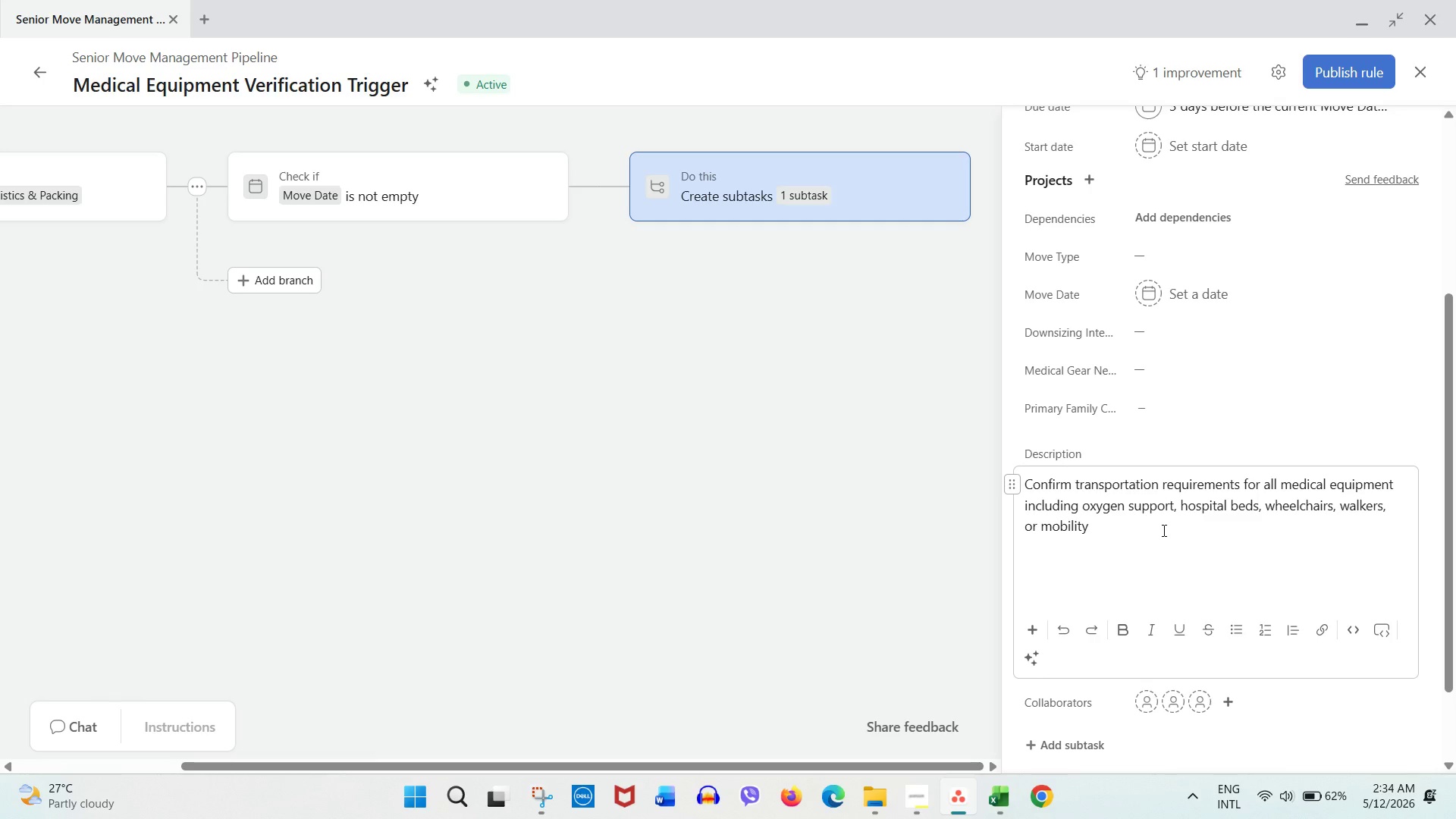 
type( devices. Verify vendor availability and loading isntructions beo)
key(Backspace)
type(fore move day/)
key(Backspace)
type(.)
 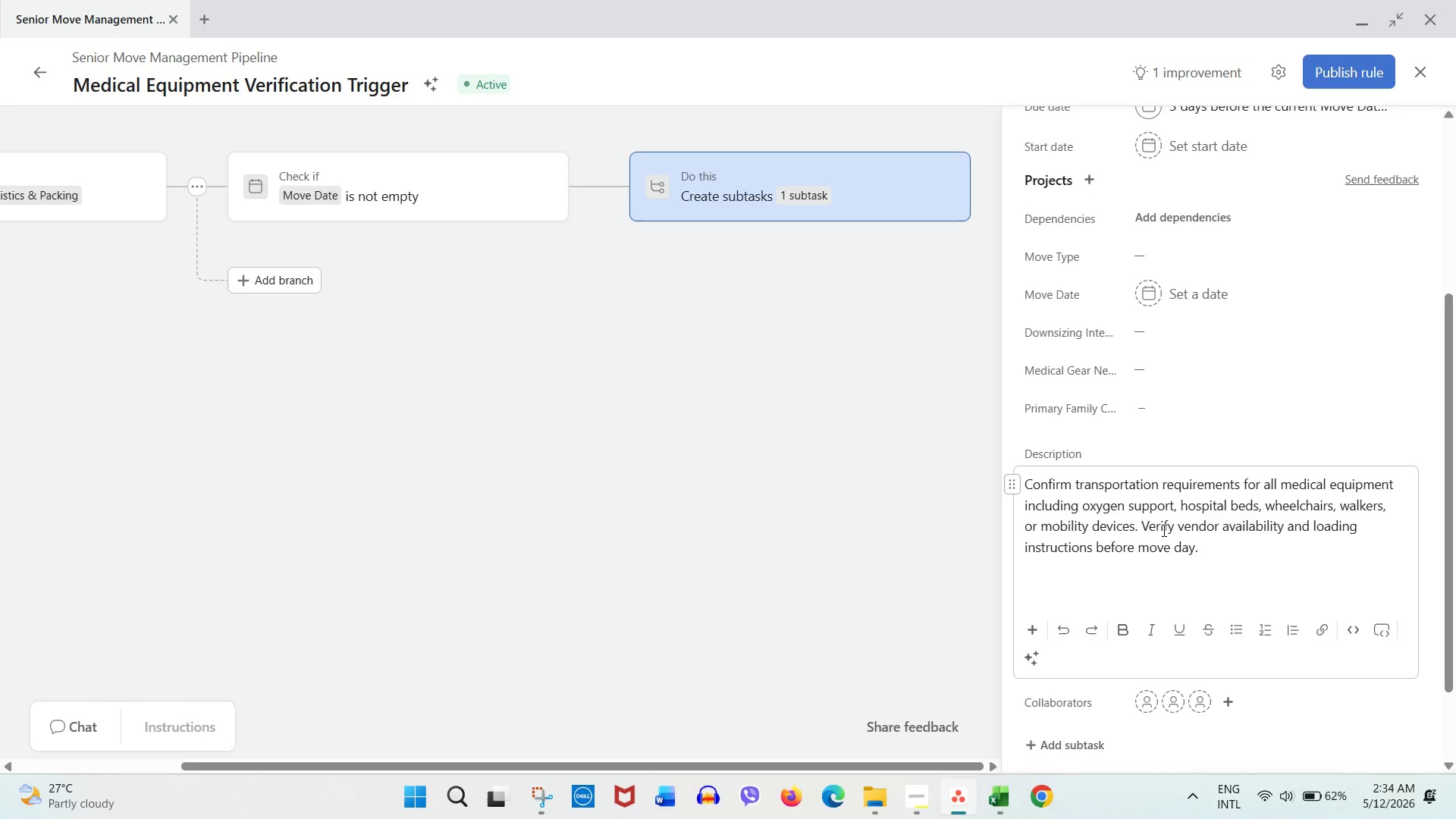 
wait(6.64)
 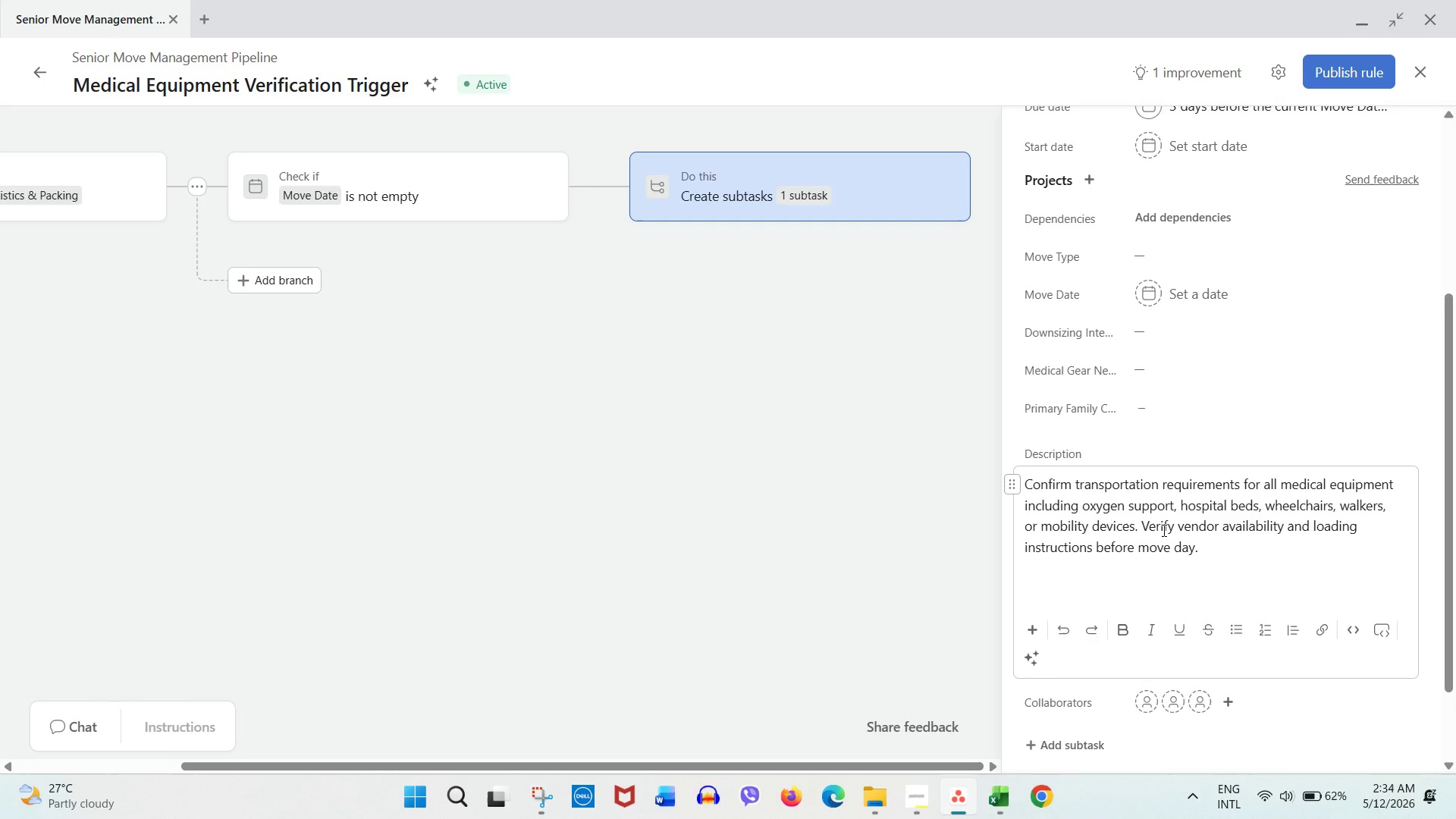 
key(Enter)
 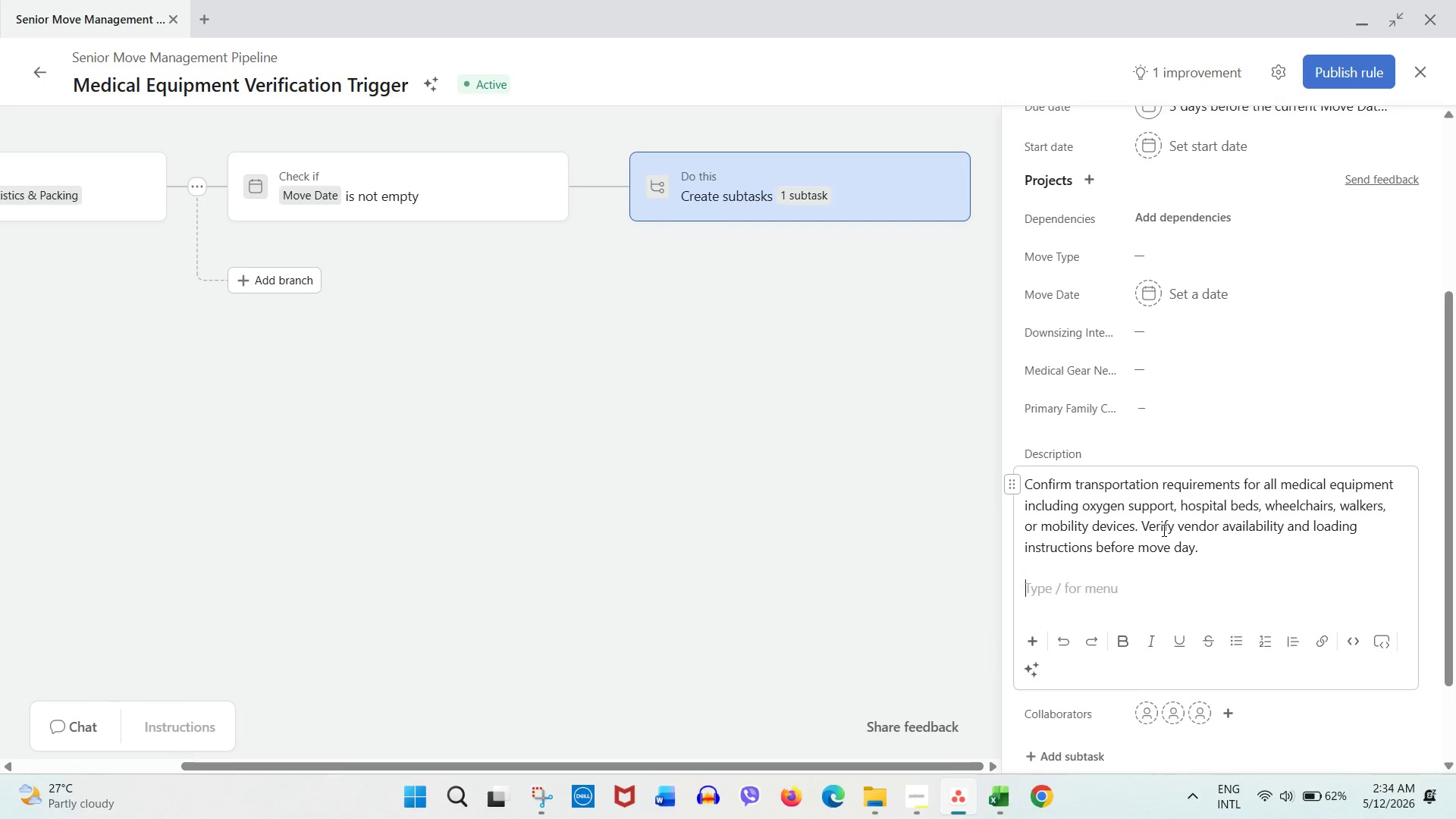 
key(Enter)
 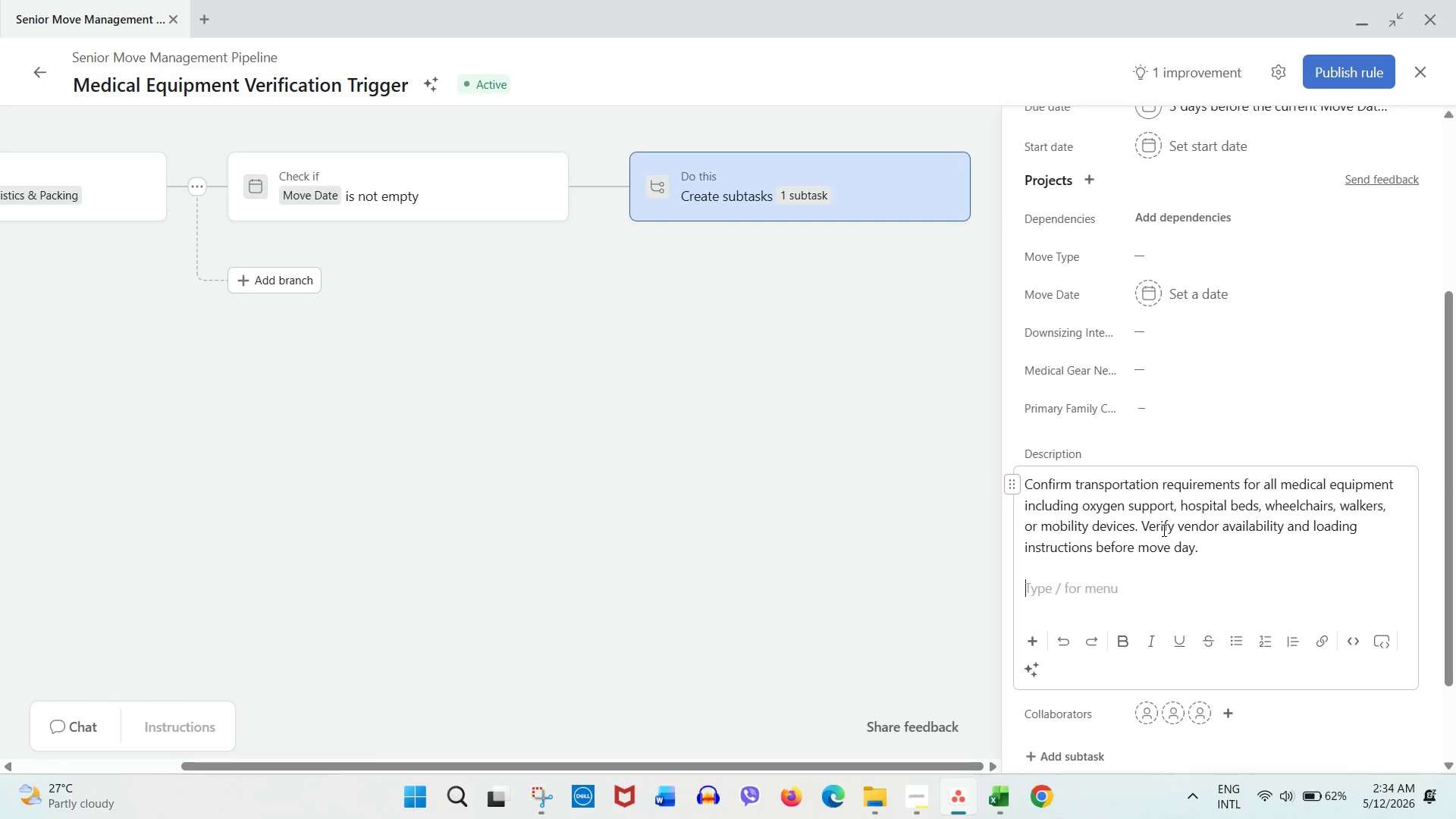 
type(Expected )
 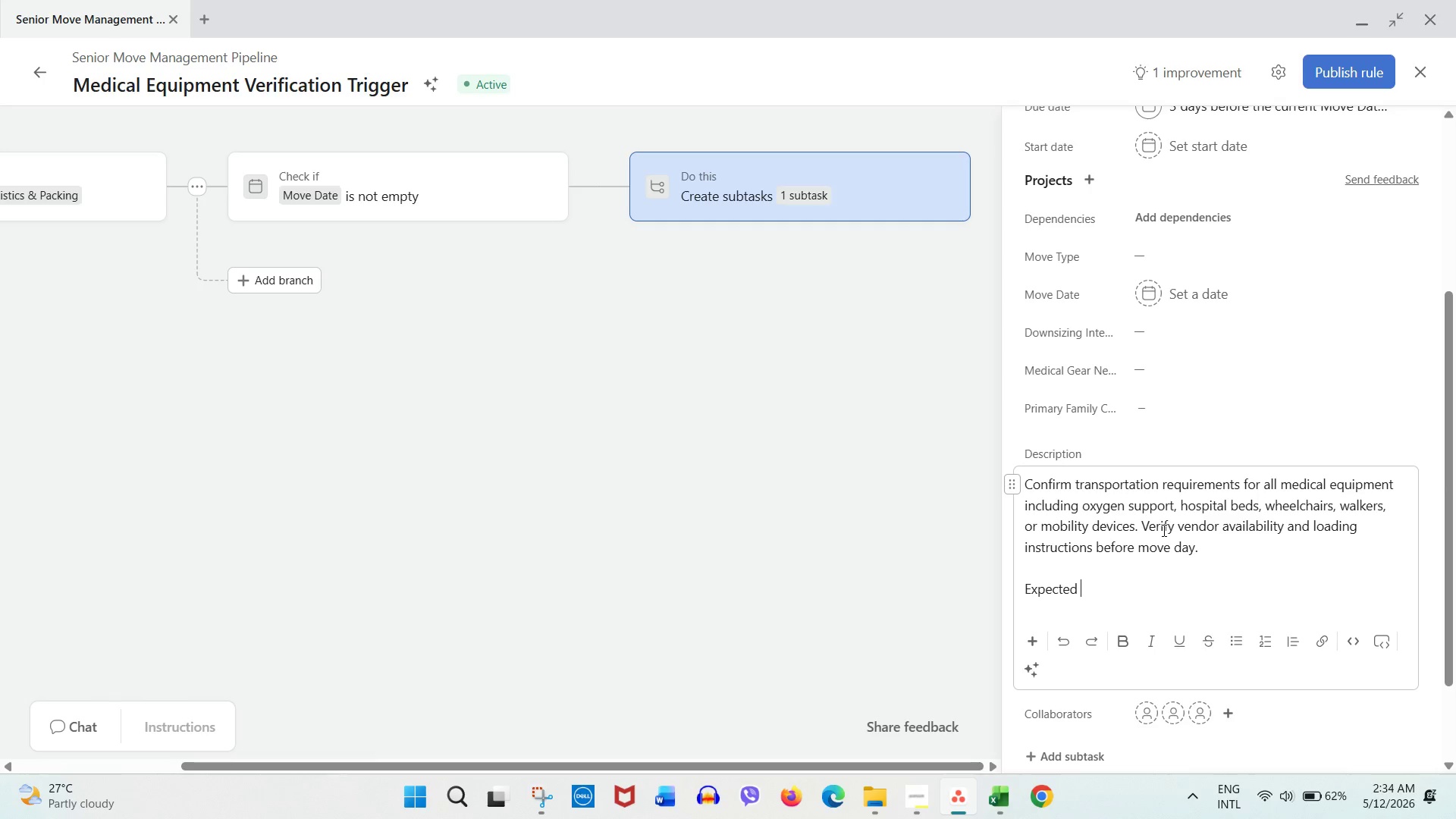 
type(Workflow Result)
 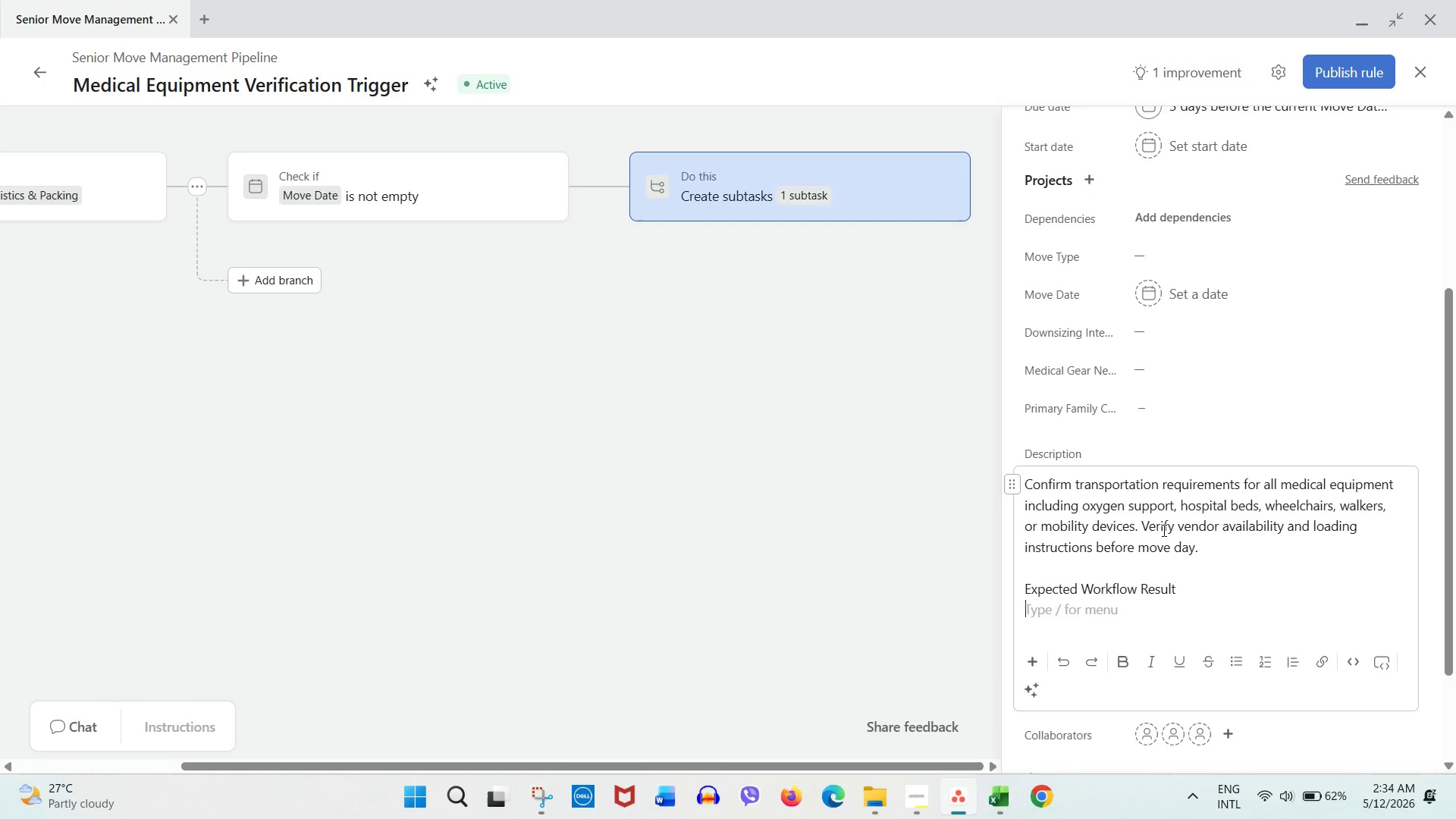 
 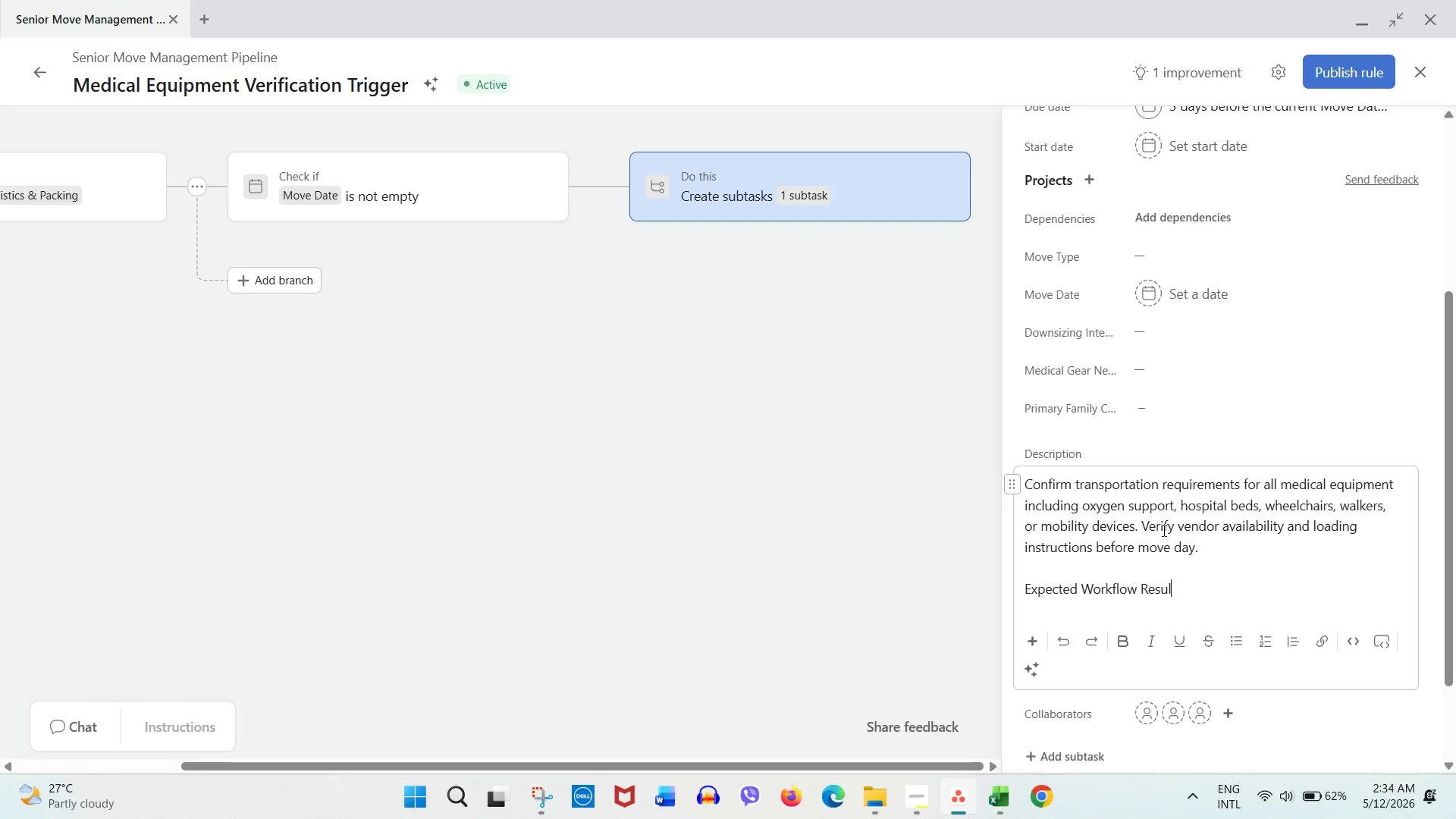 
key(Enter)
 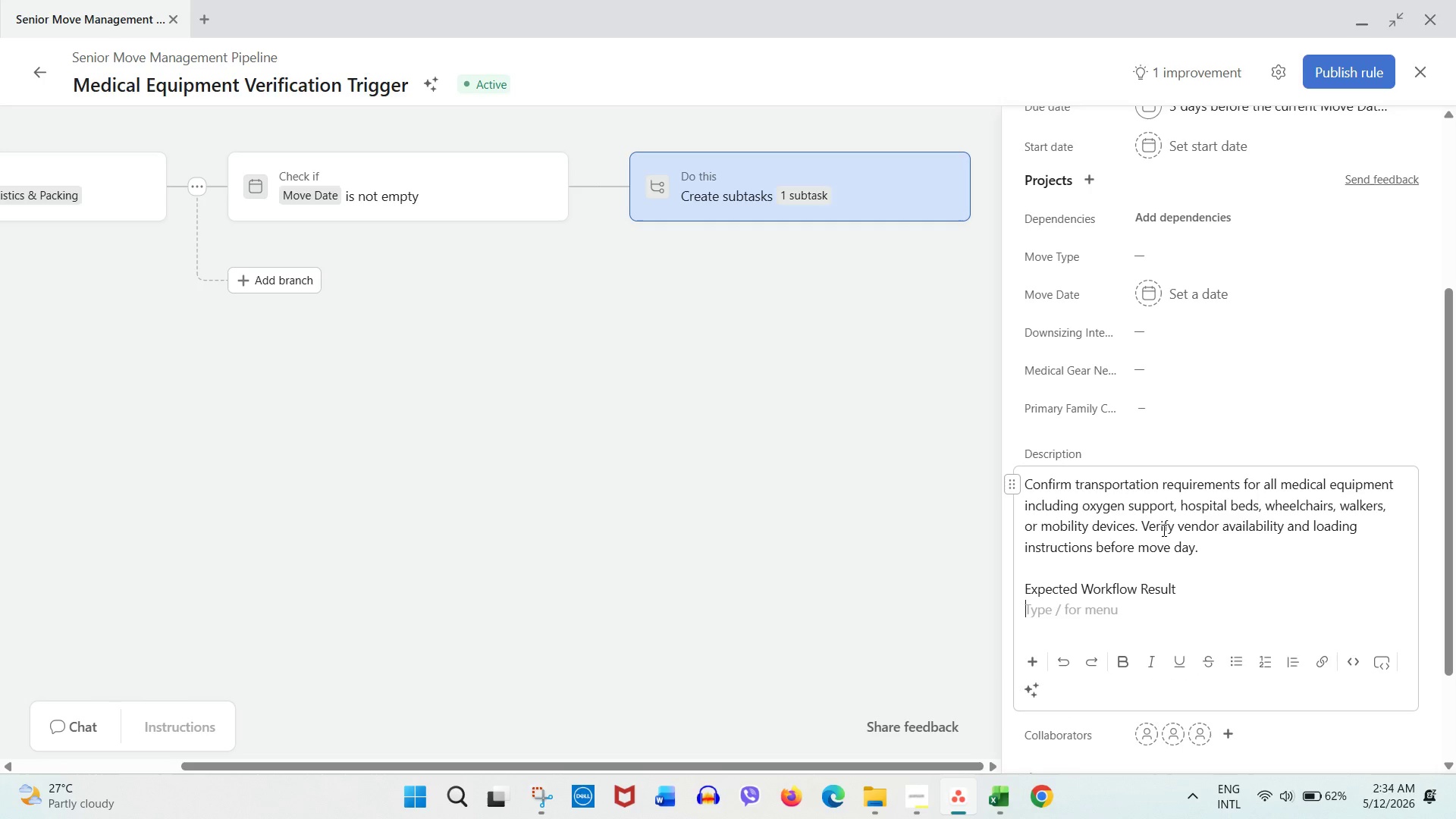 
type(Whenever)
 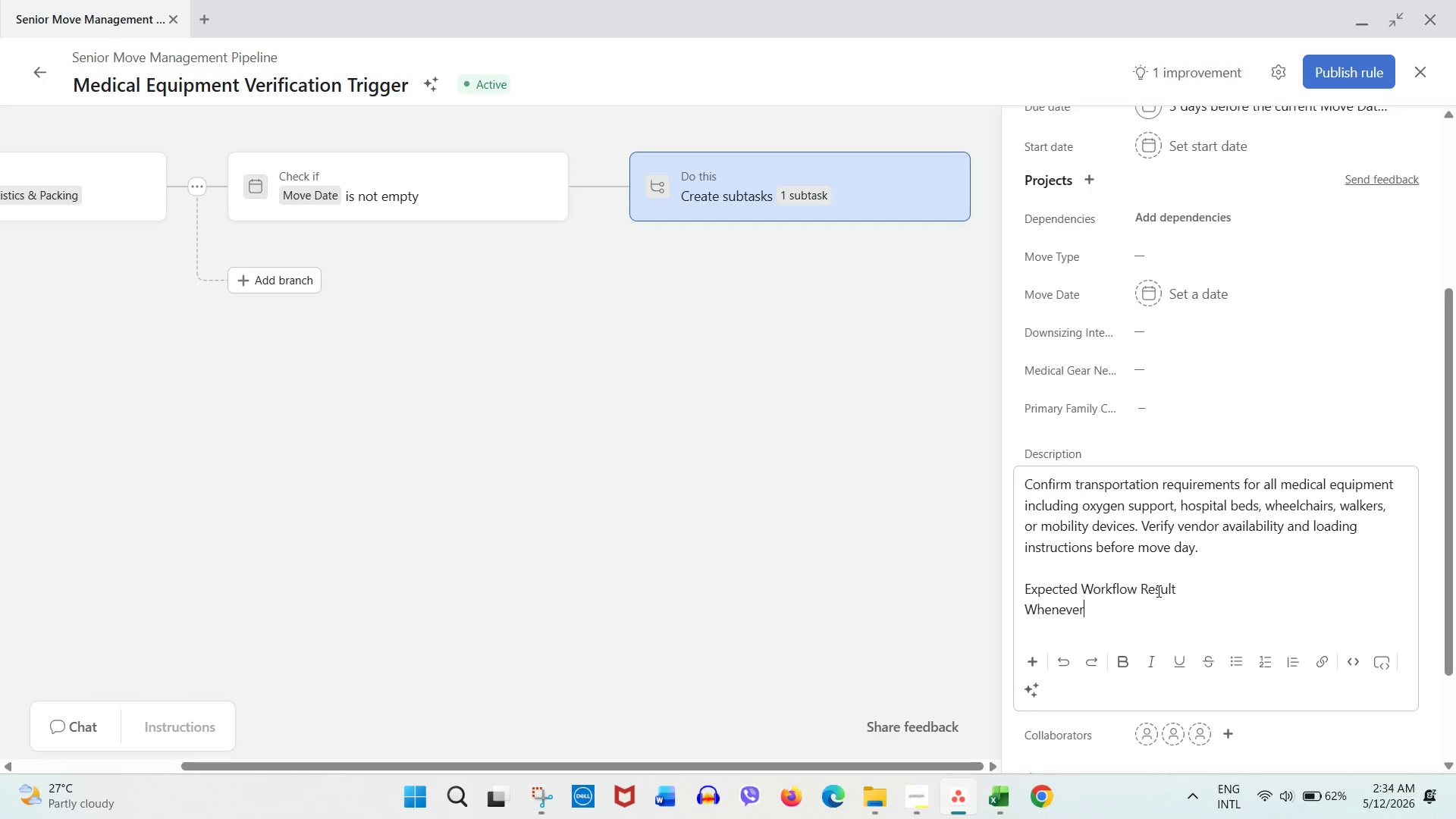 
double_click([1148, 592])
 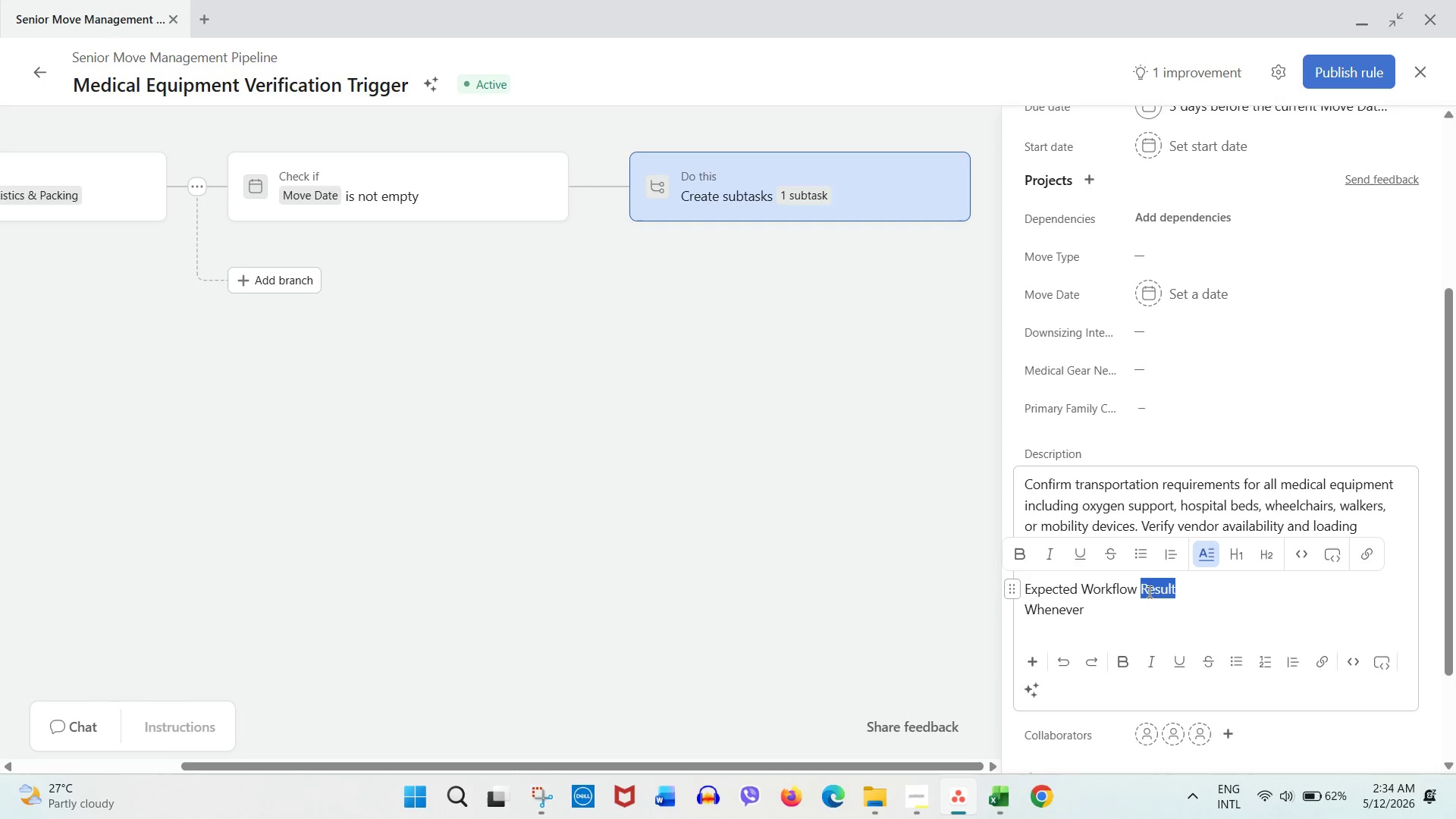 
triple_click([1148, 592])
 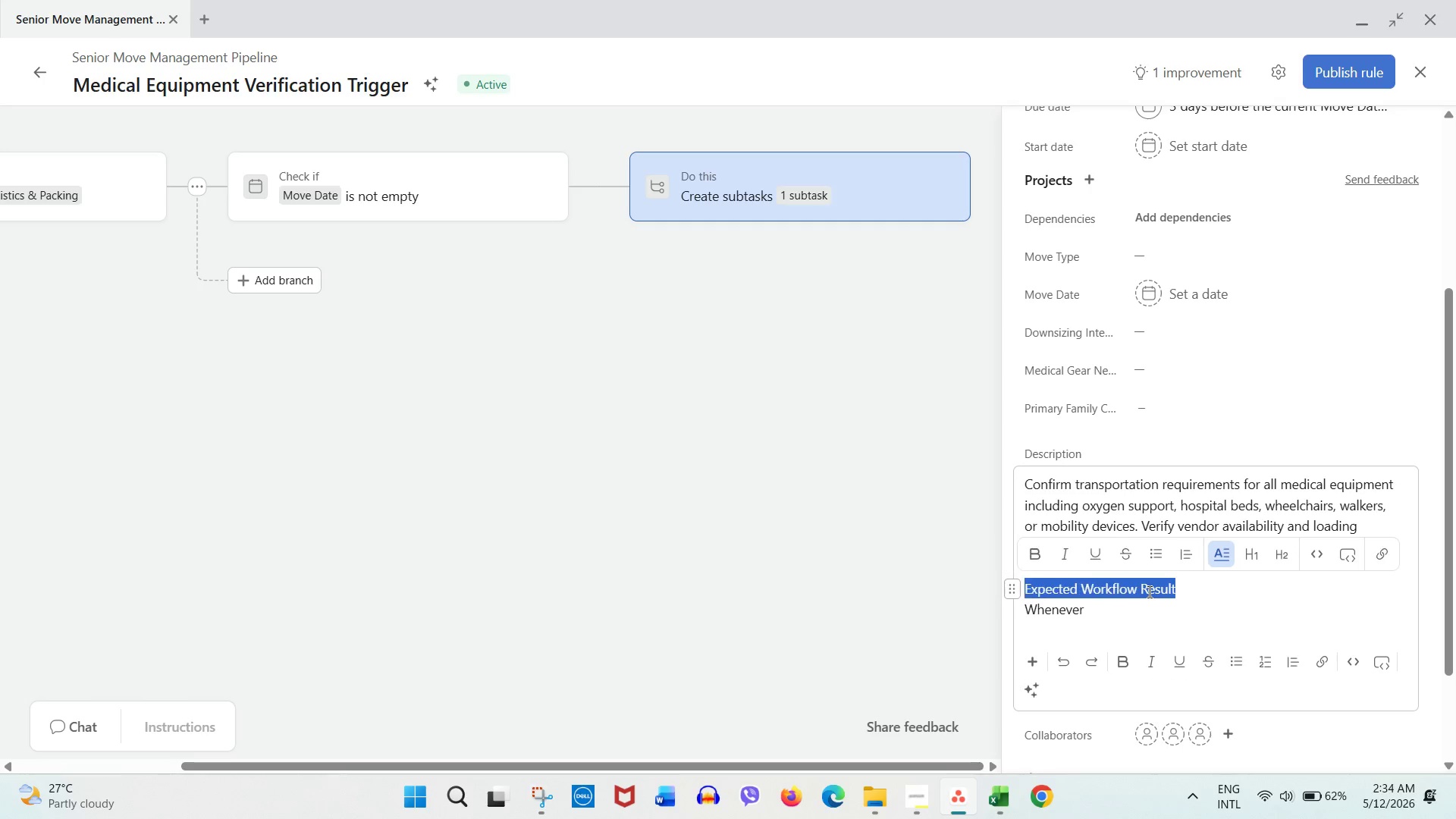 
key(Control+ControlLeft)
 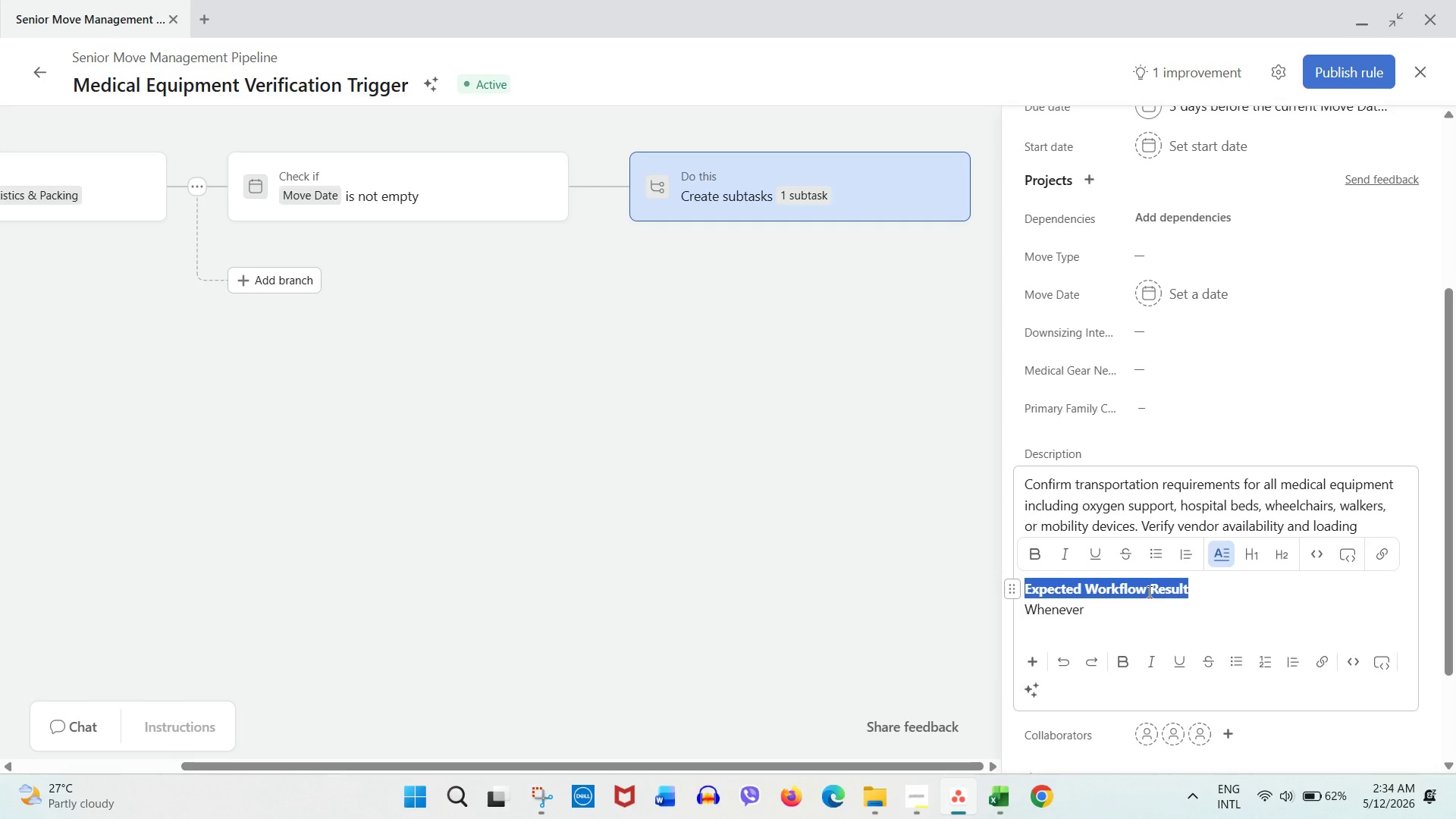 
key(Control+B)
 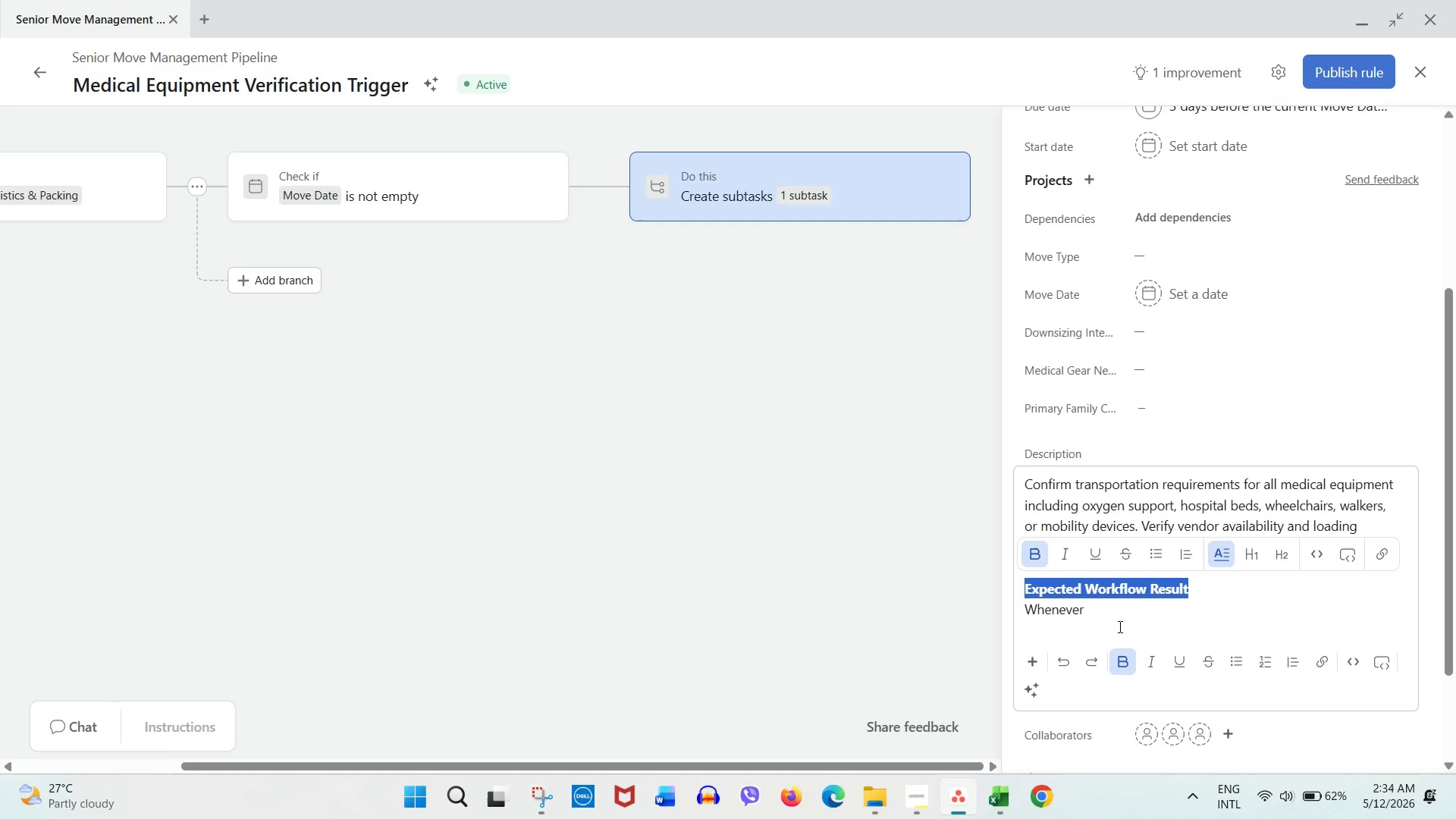 
left_click([1209, 597])
 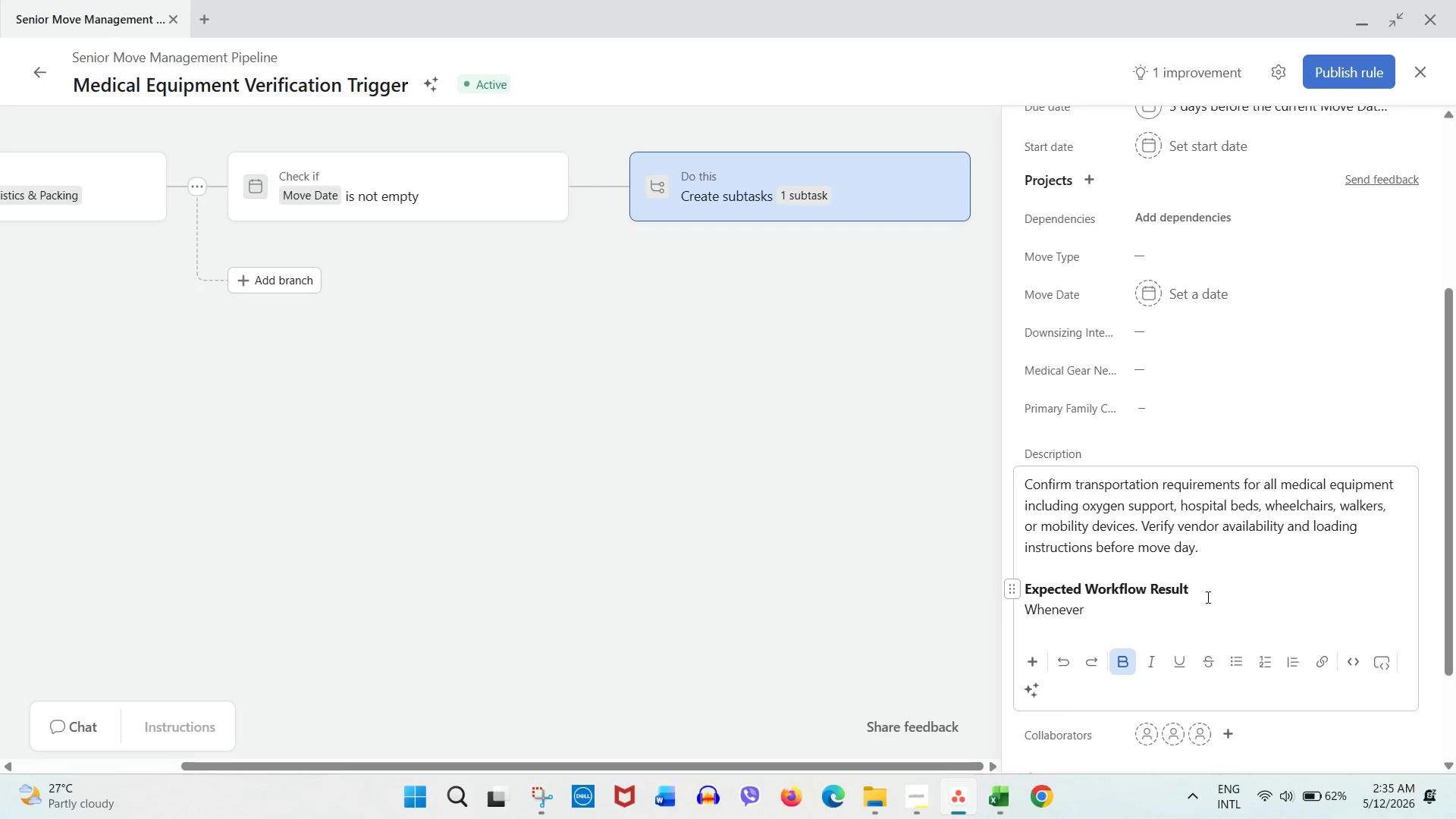 
key(Shift+ShiftRight)
 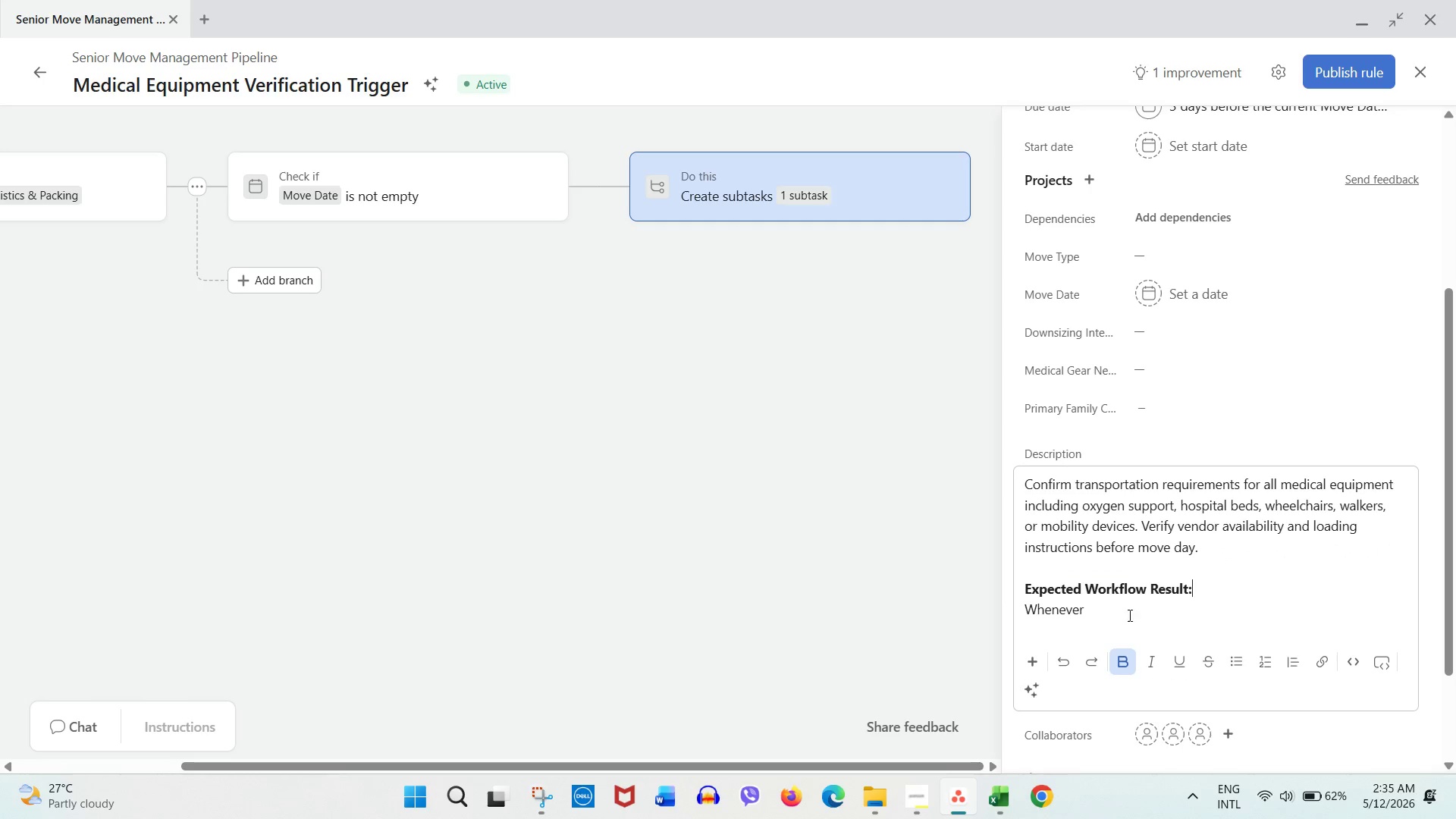 
key(Shift+Semicolon)
 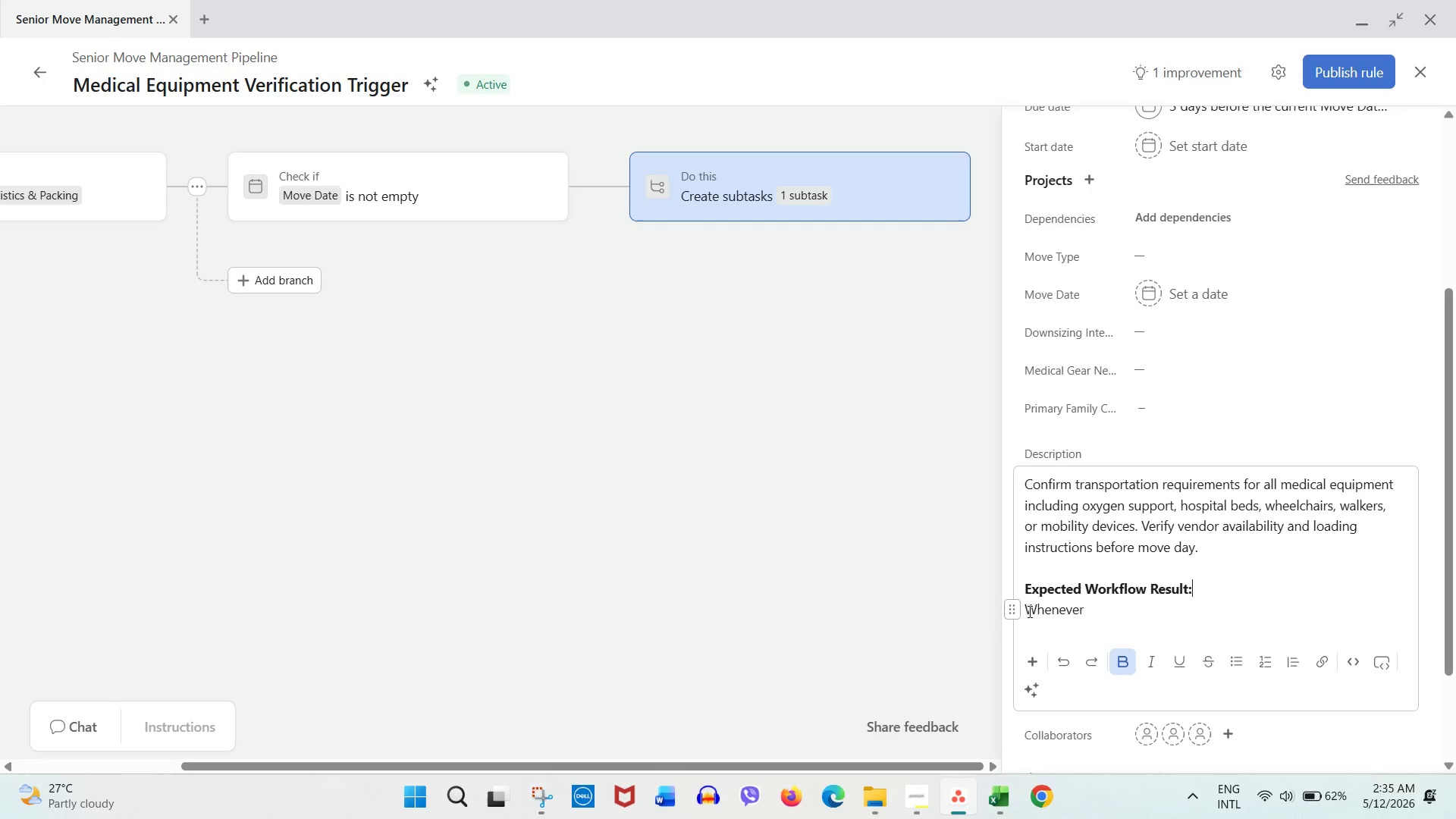 
left_click([1027, 610])
 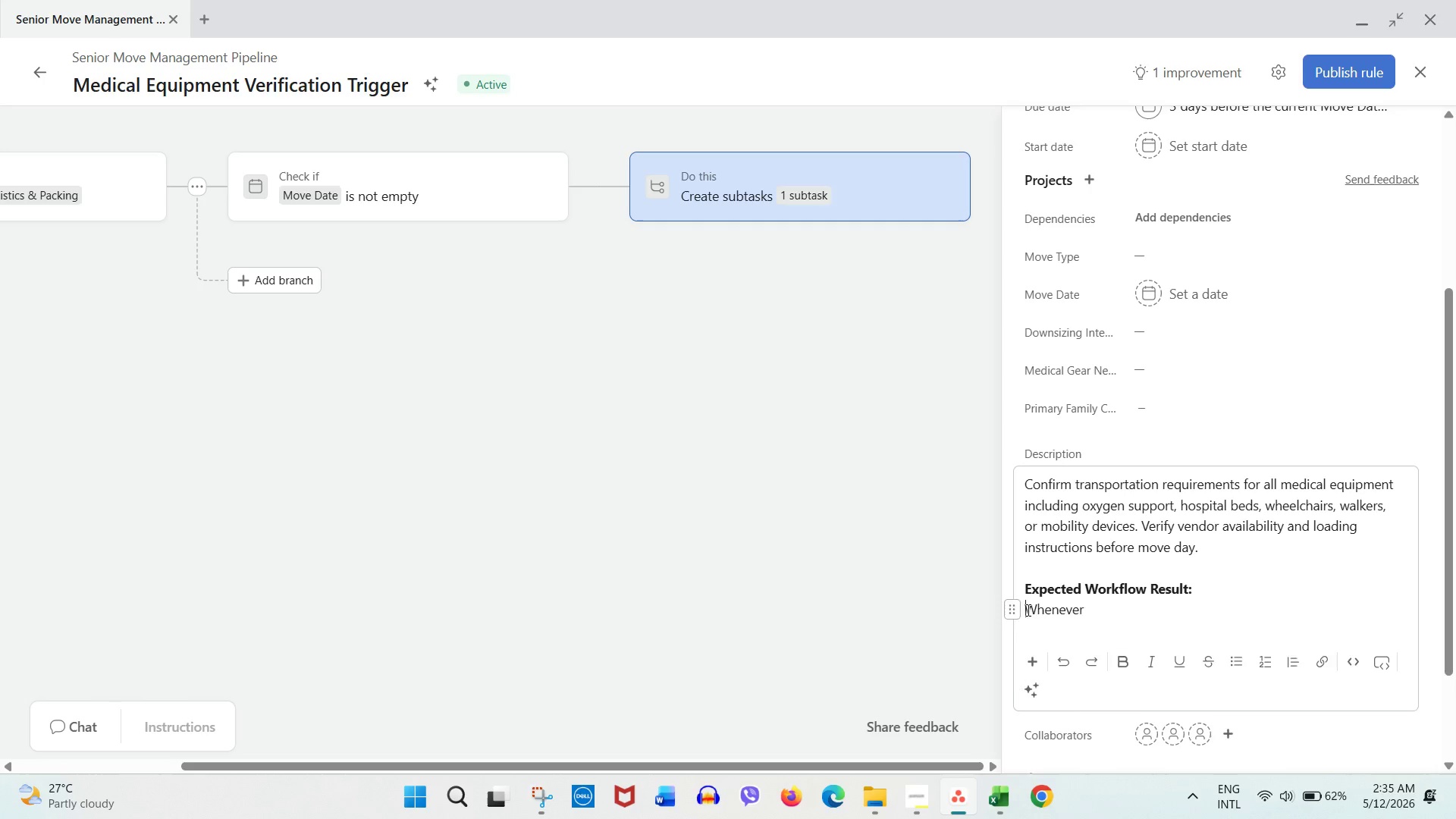 
key(Backspace)
 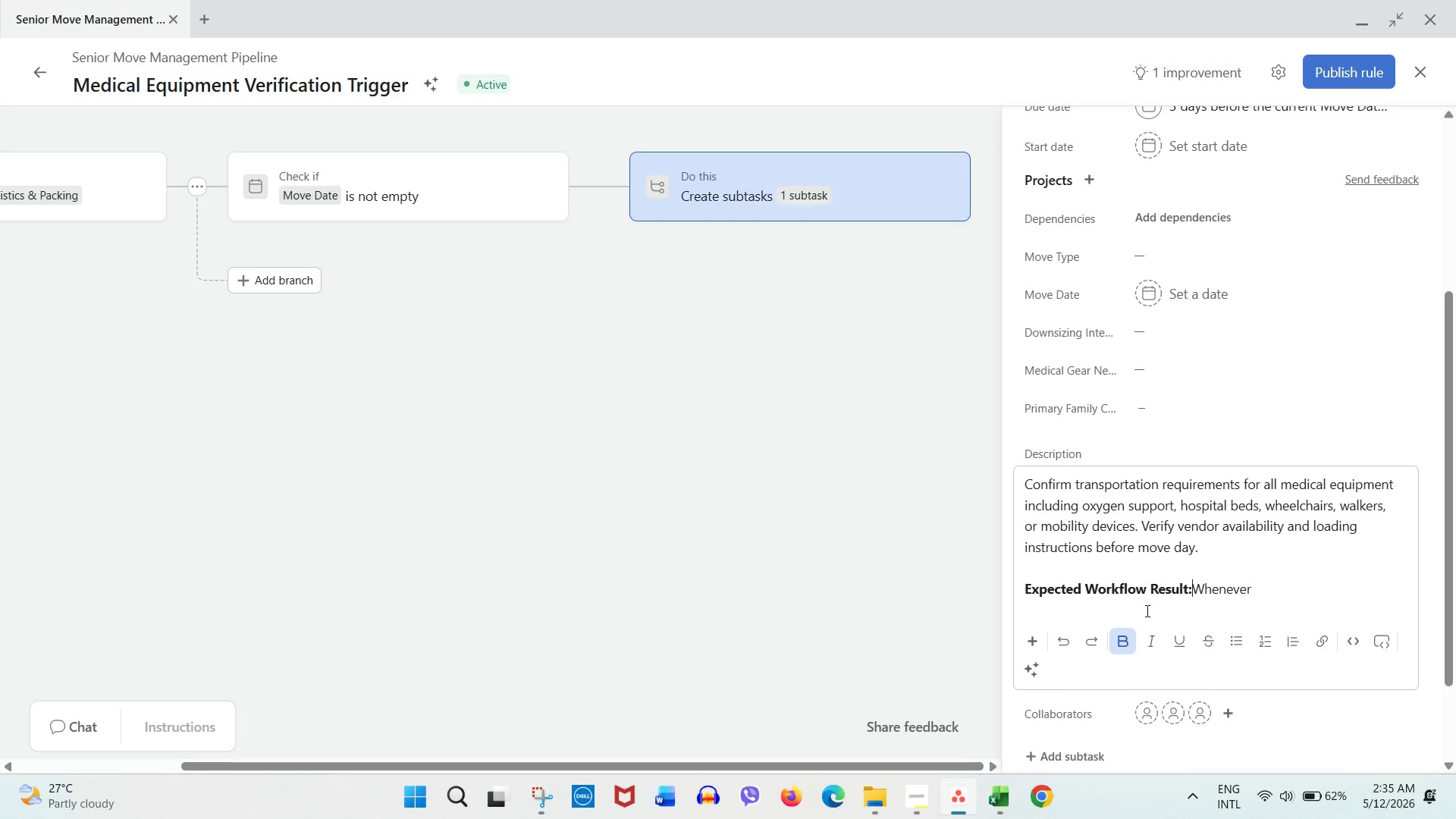 
key(Space)
 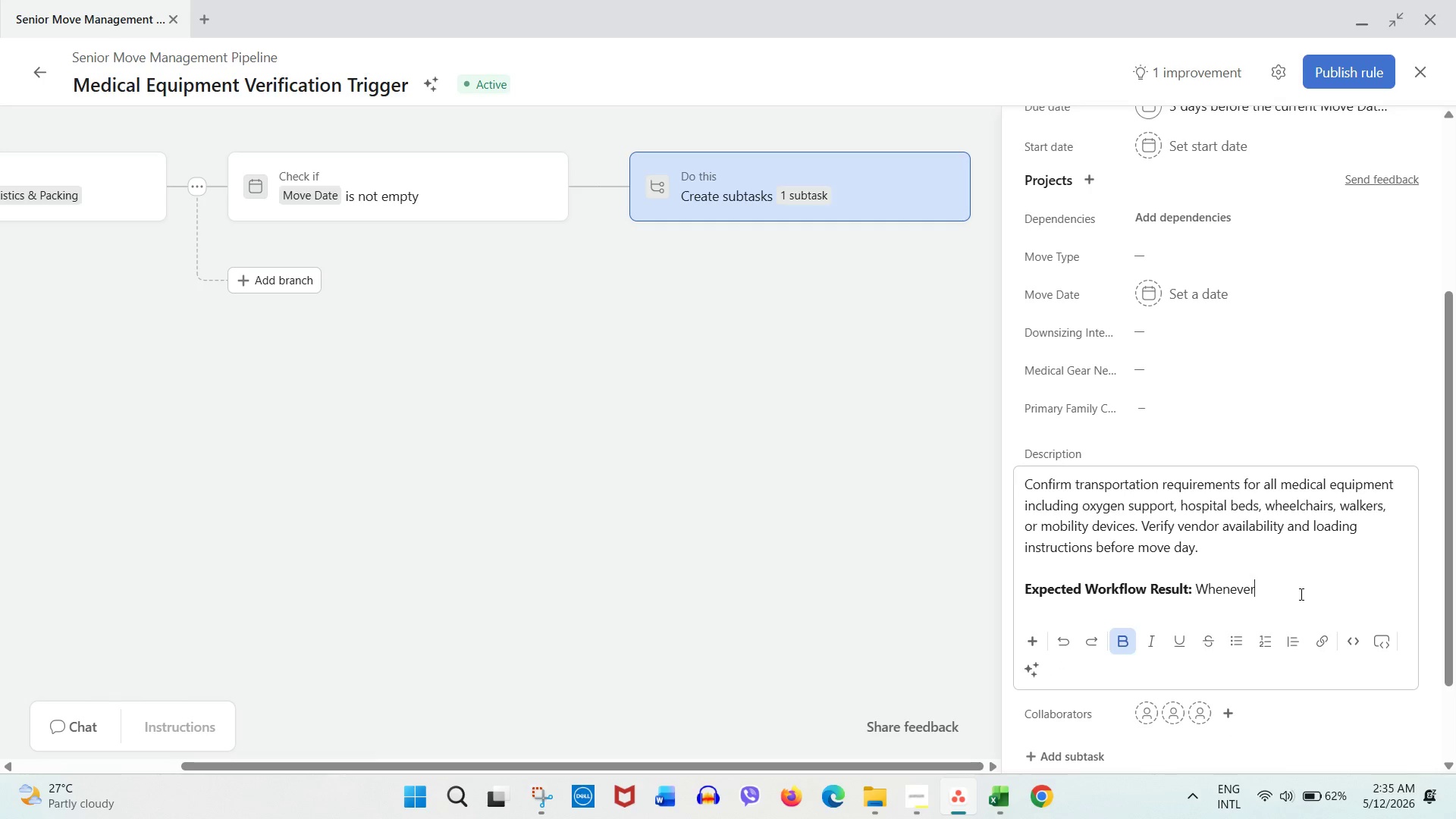 
left_click([1300, 594])
 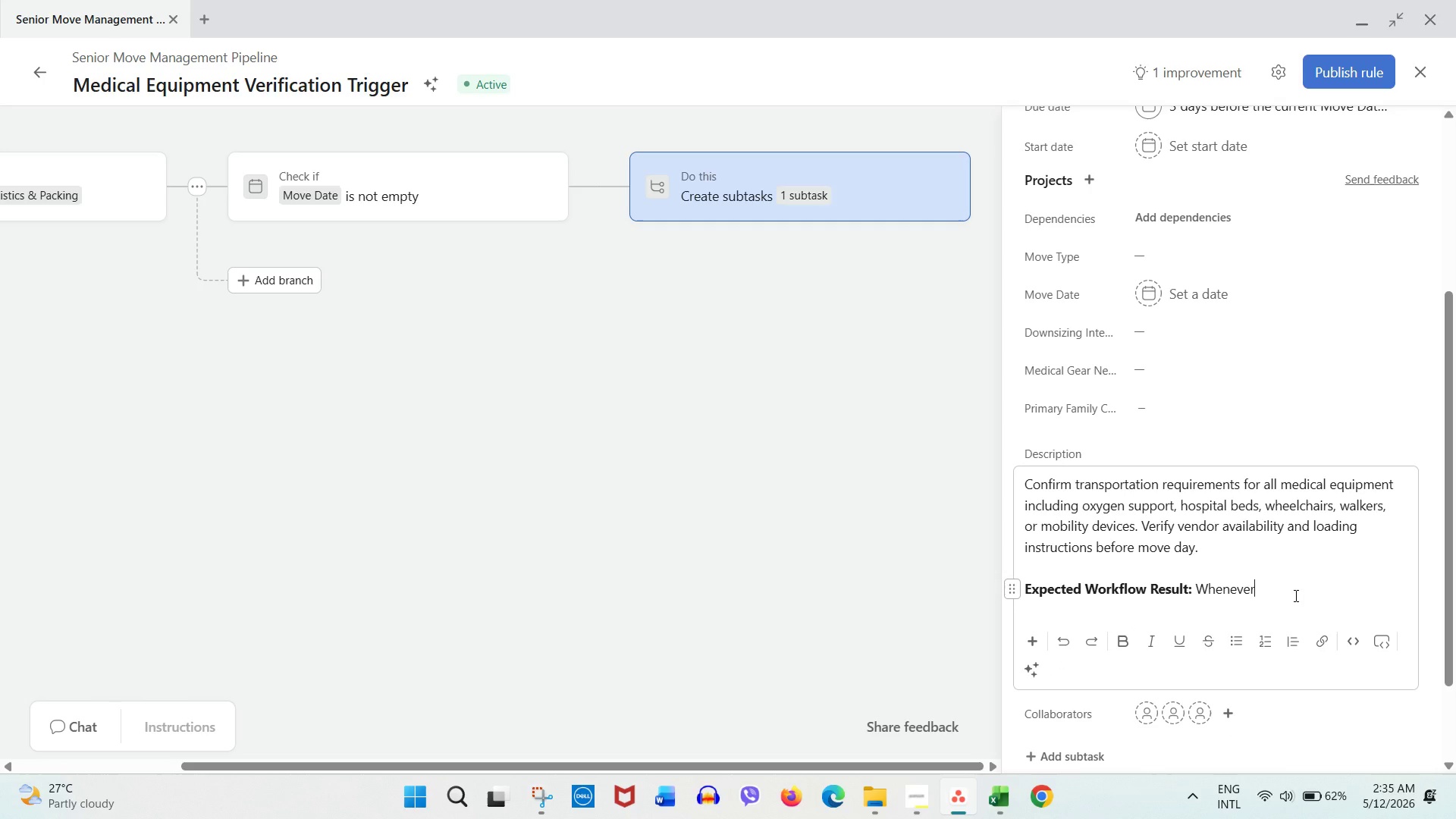 
type( a client enters Logistics & Packing )
key(Backspace)
type(, Asana automatically creates a preparation subtask ensuring medical equipment transport is not forgotten.)
 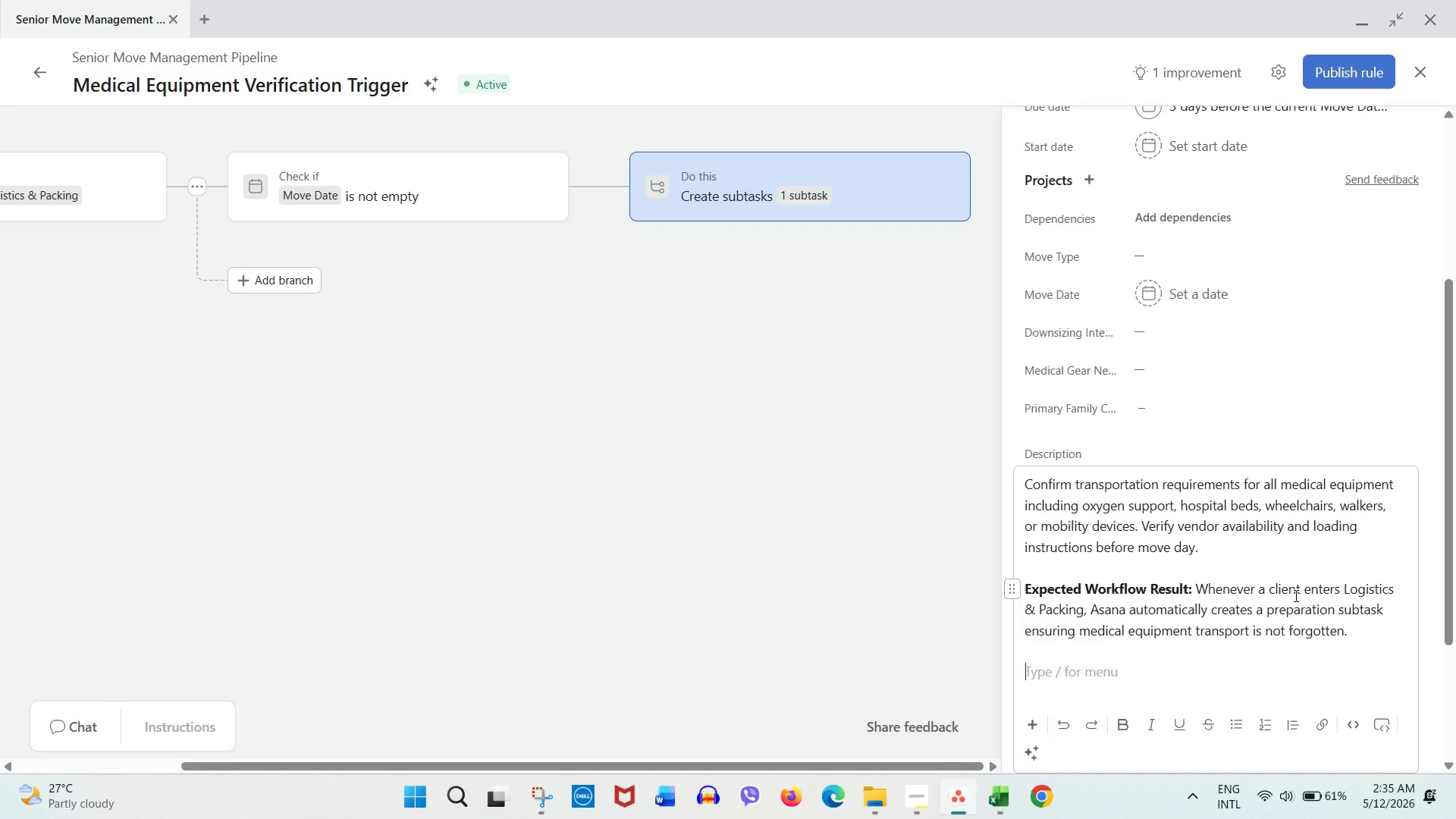 
 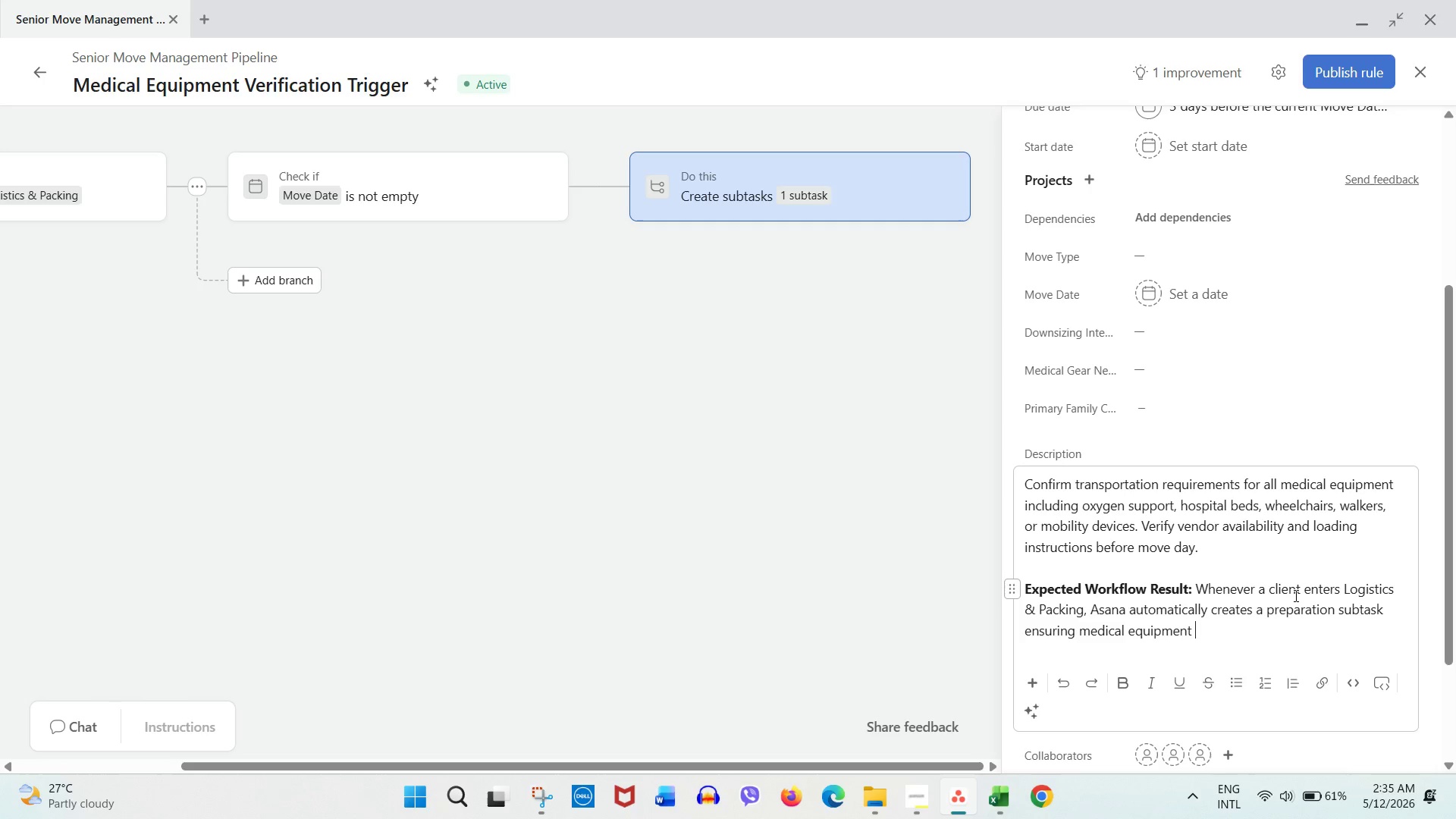 
key(Enter)
 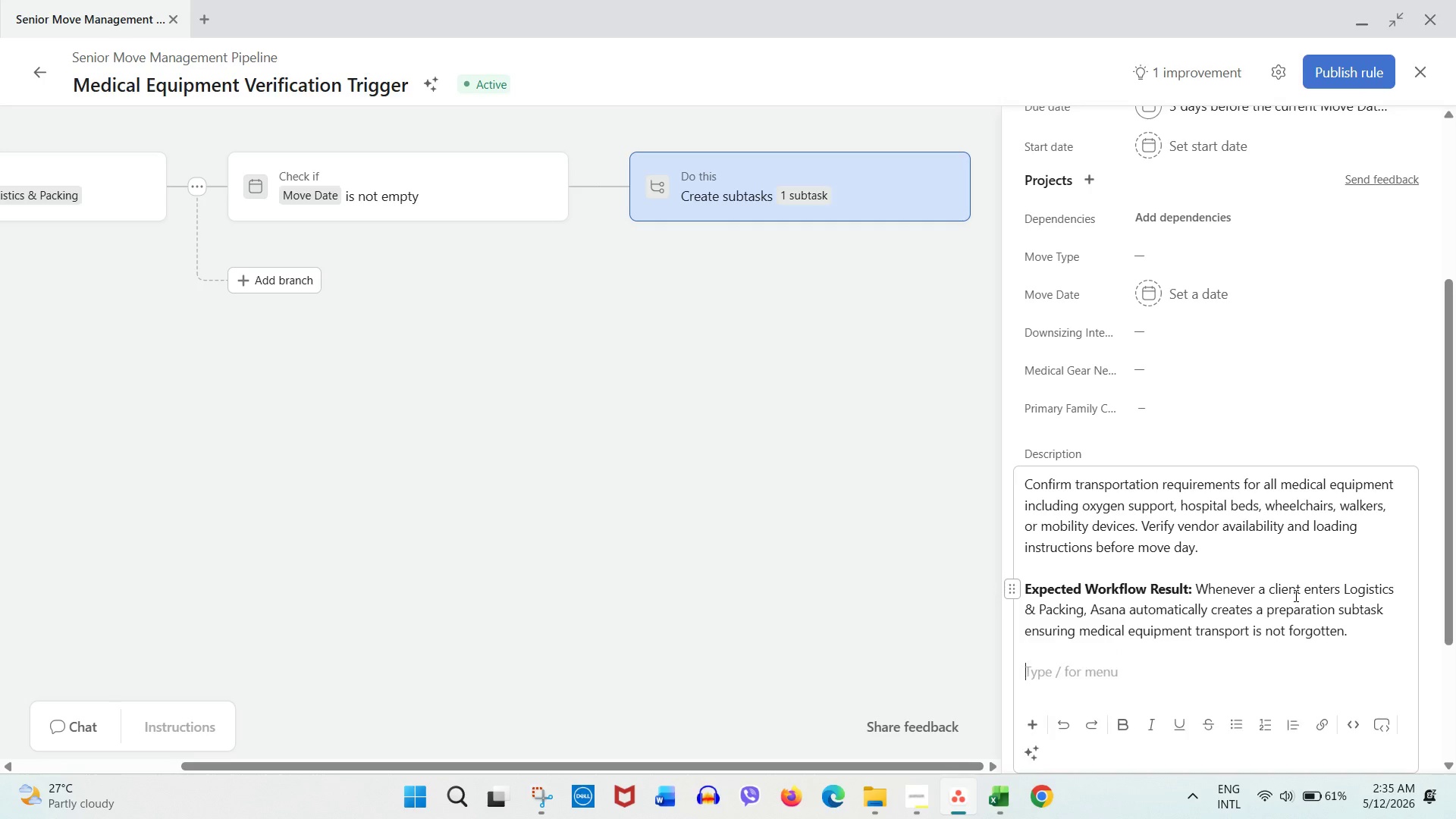 
key(Enter)
 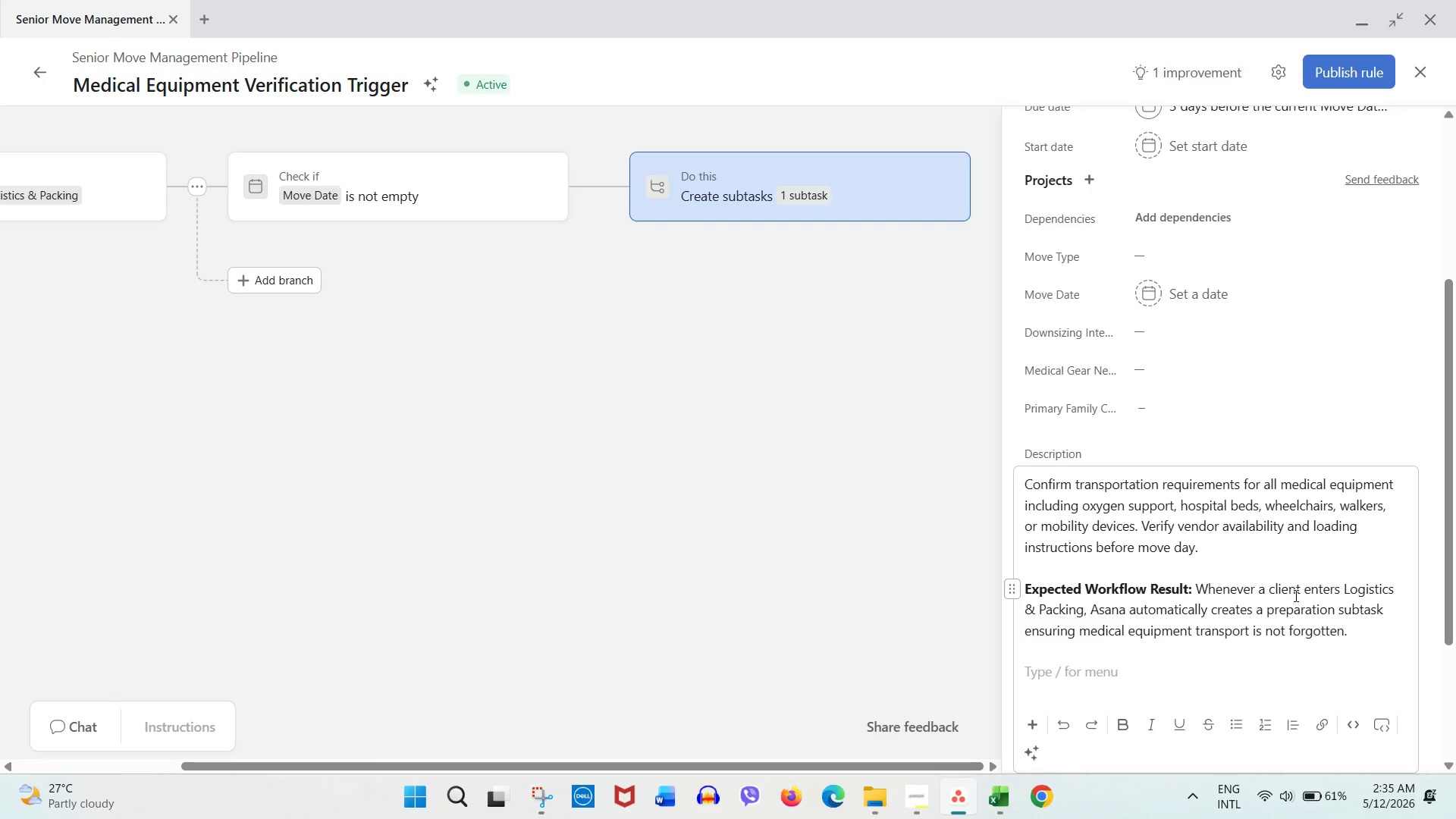 
type(Operational PUp)
key(Backspace)
key(Backspace)
type(urpose: Redi)
key(Backspace)
type(uces move-day o)
key(Backspace)
type(risk and improves preparation consistency.)
 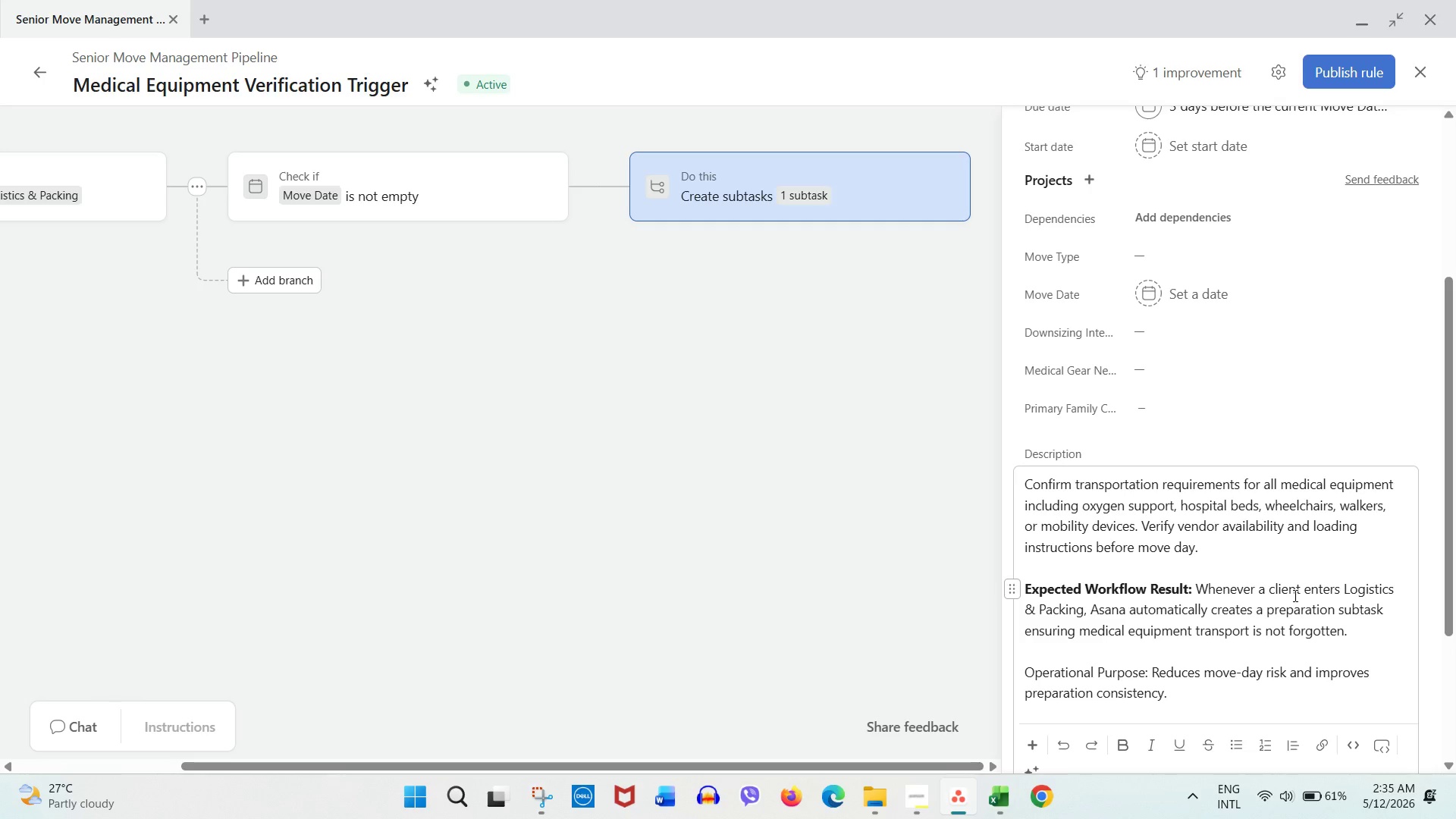 
left_click_drag(start_coordinate=[1150, 674], to_coordinate=[1017, 672])
 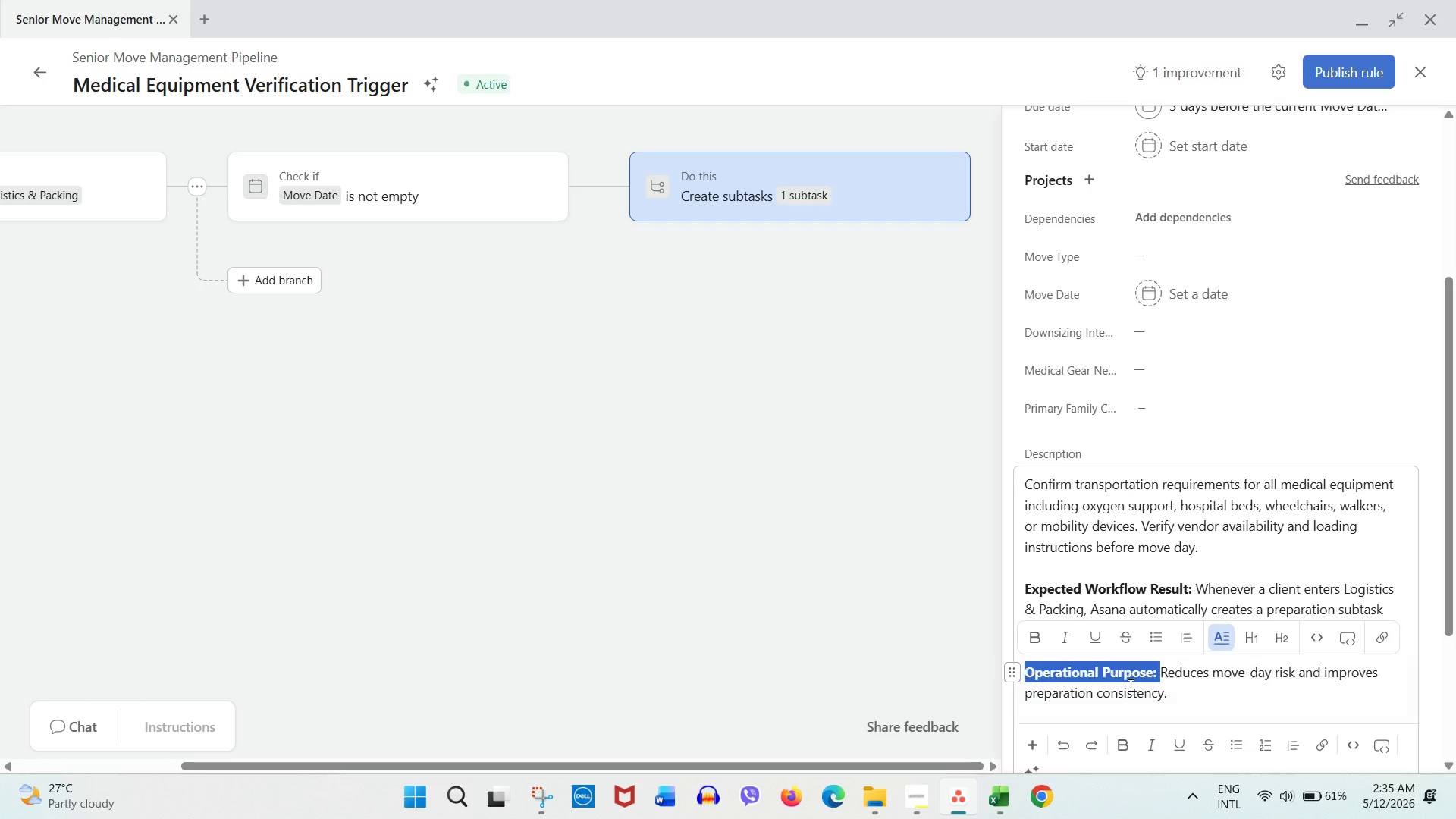 
key(Control+ControlLeft)
 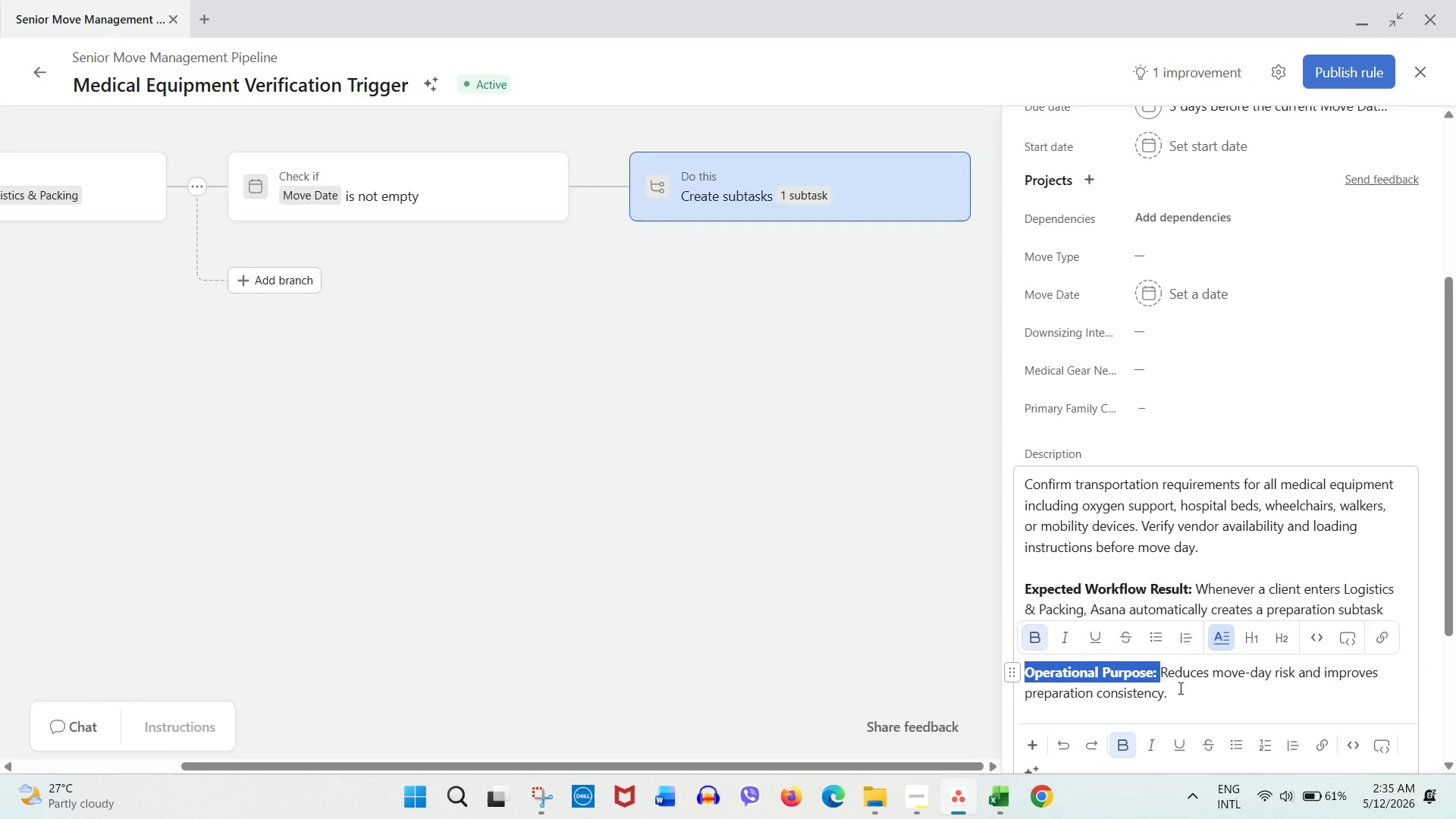 
key(Control+B)
 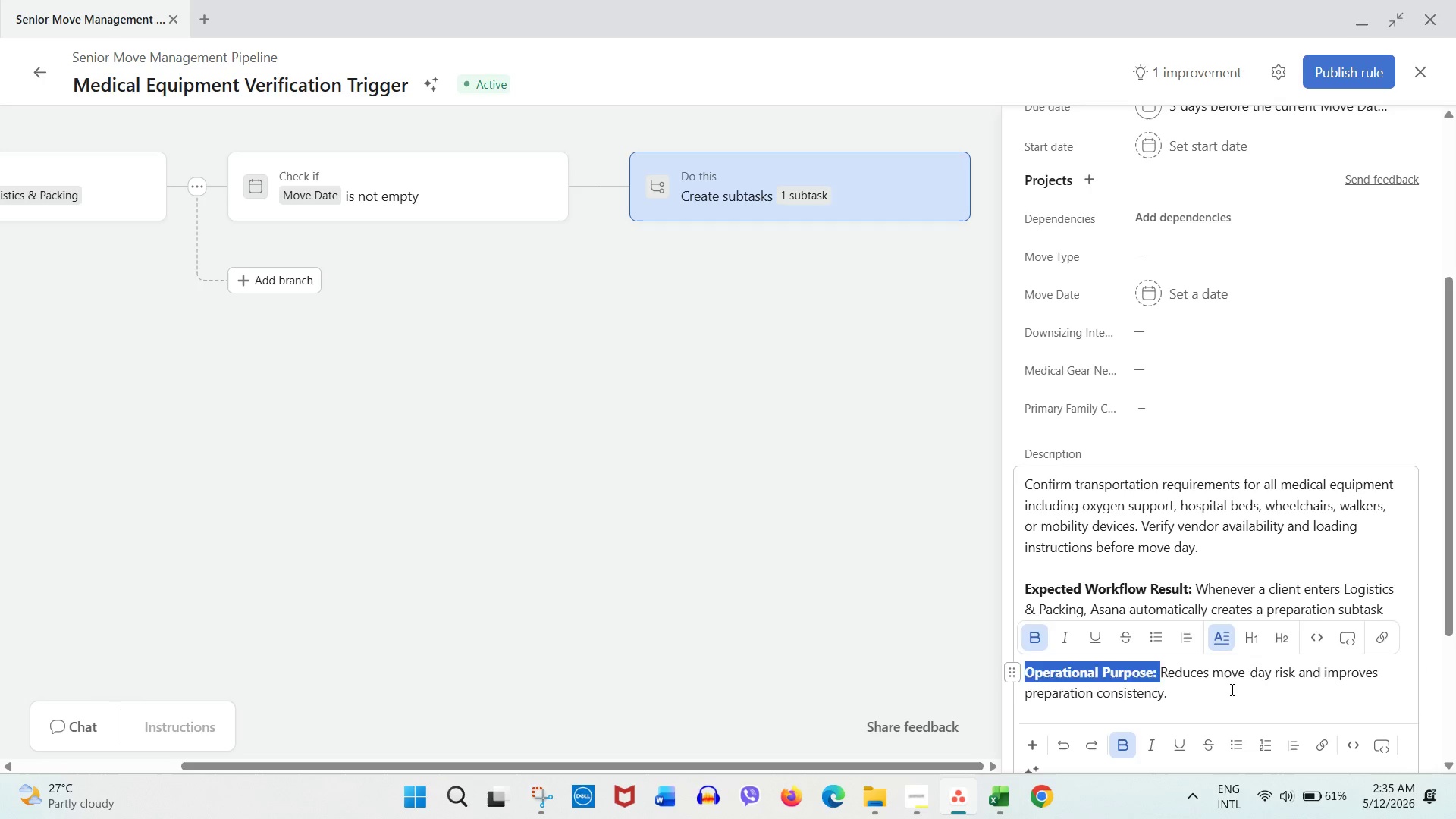 
left_click([1231, 689])
 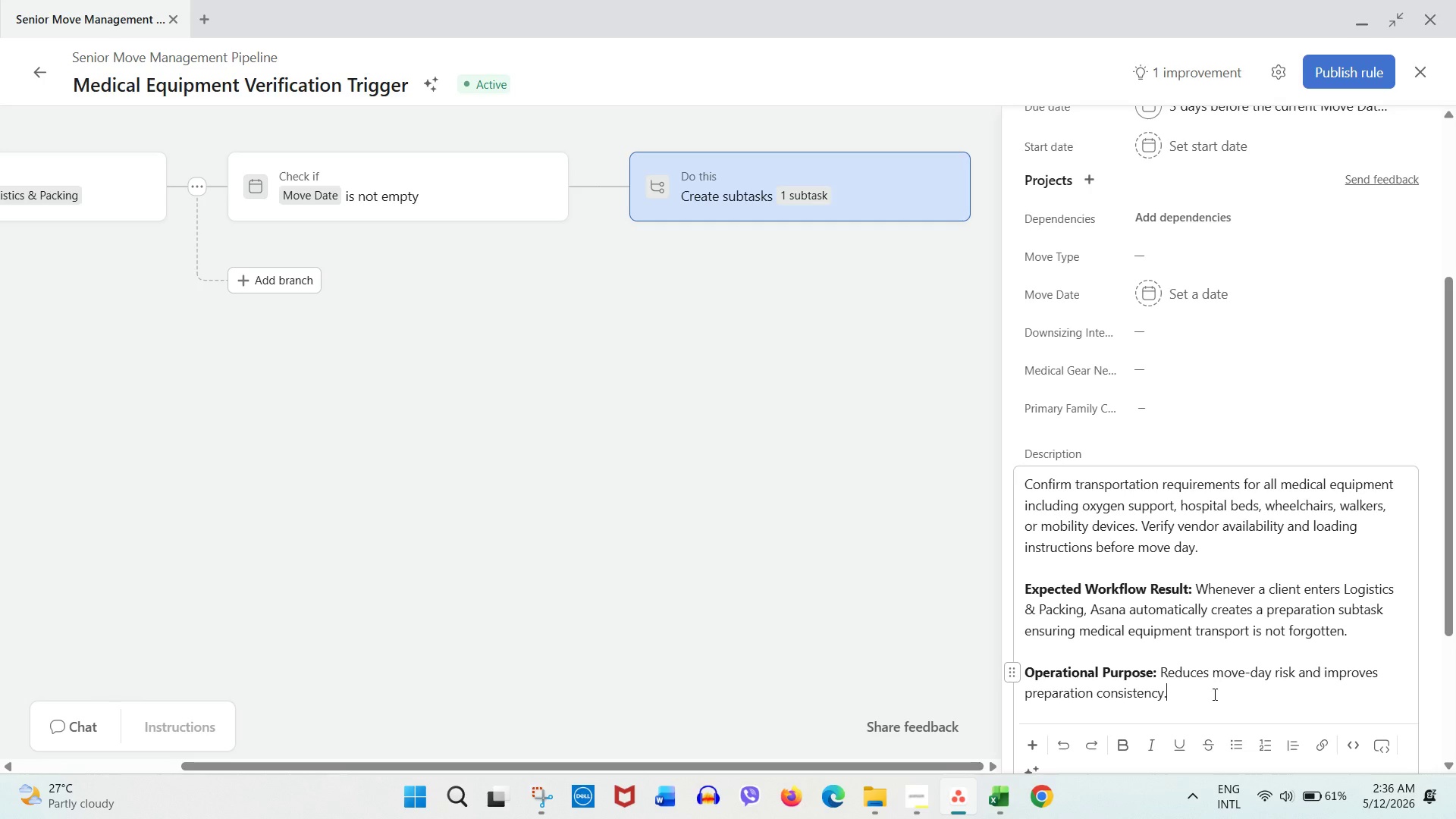 
wait(28.59)
 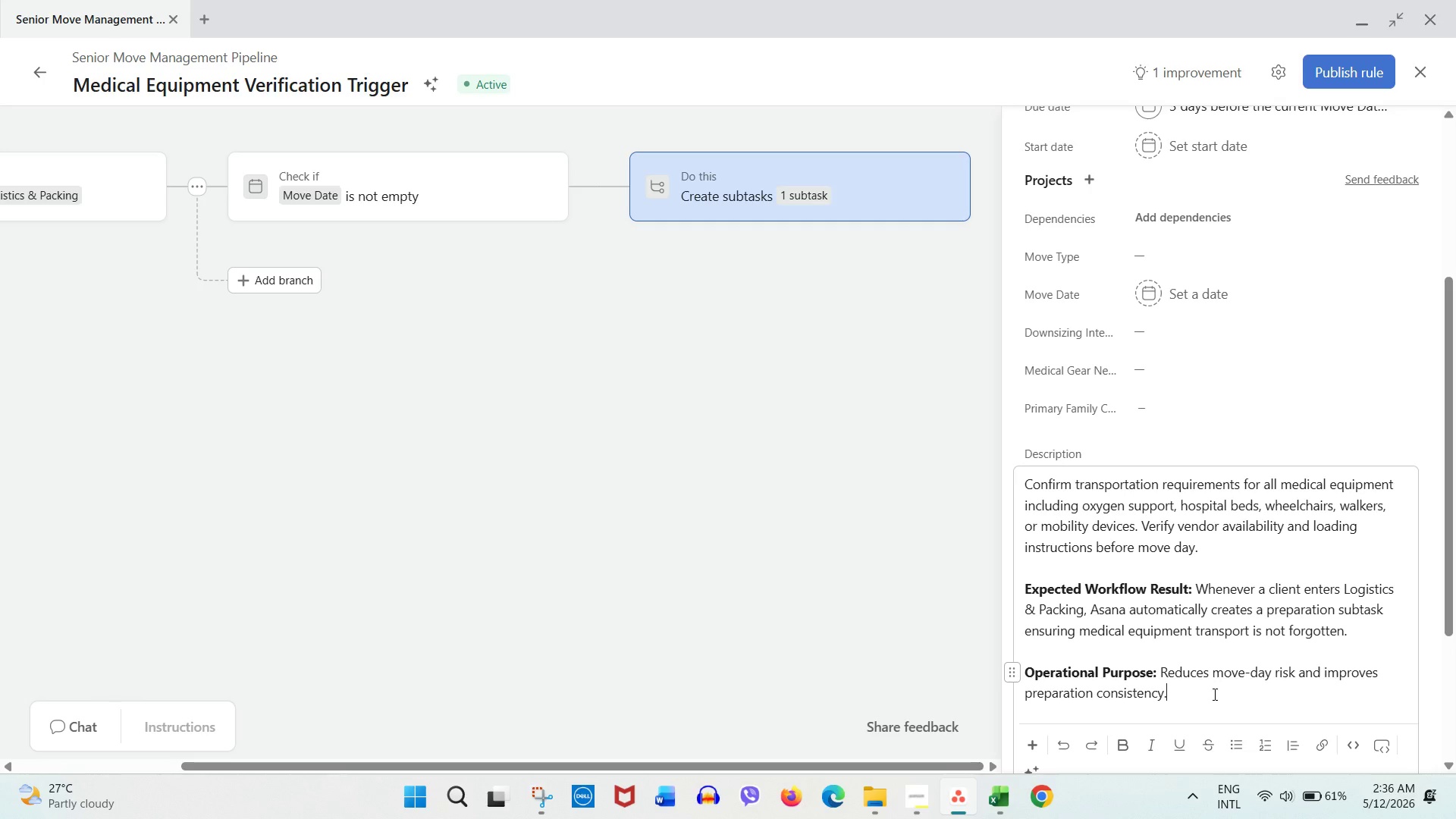 
scroll: coordinate [1179, 613], scroll_direction: down, amount: 4.0
 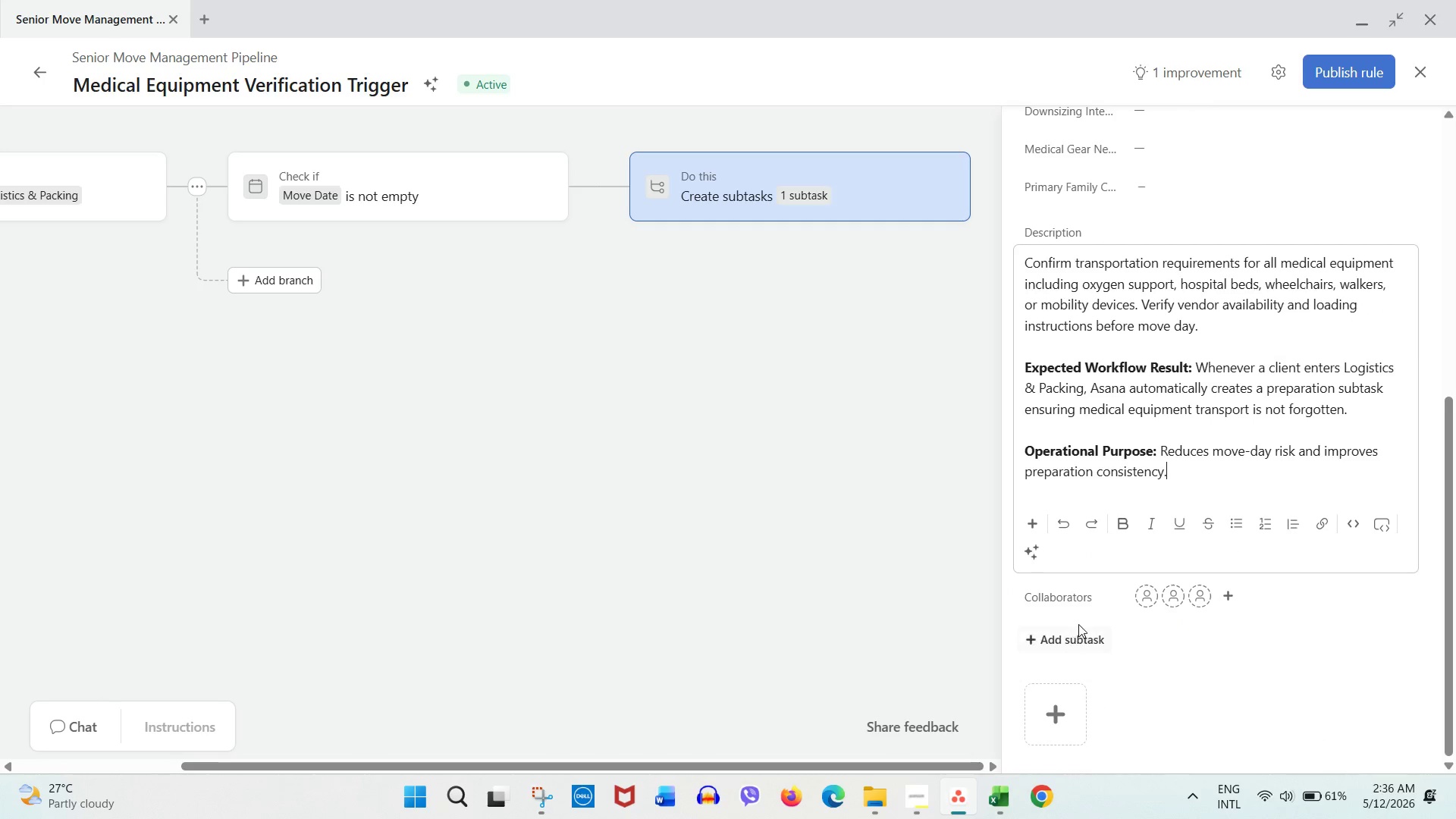 
mouse_move([1078, 701])
 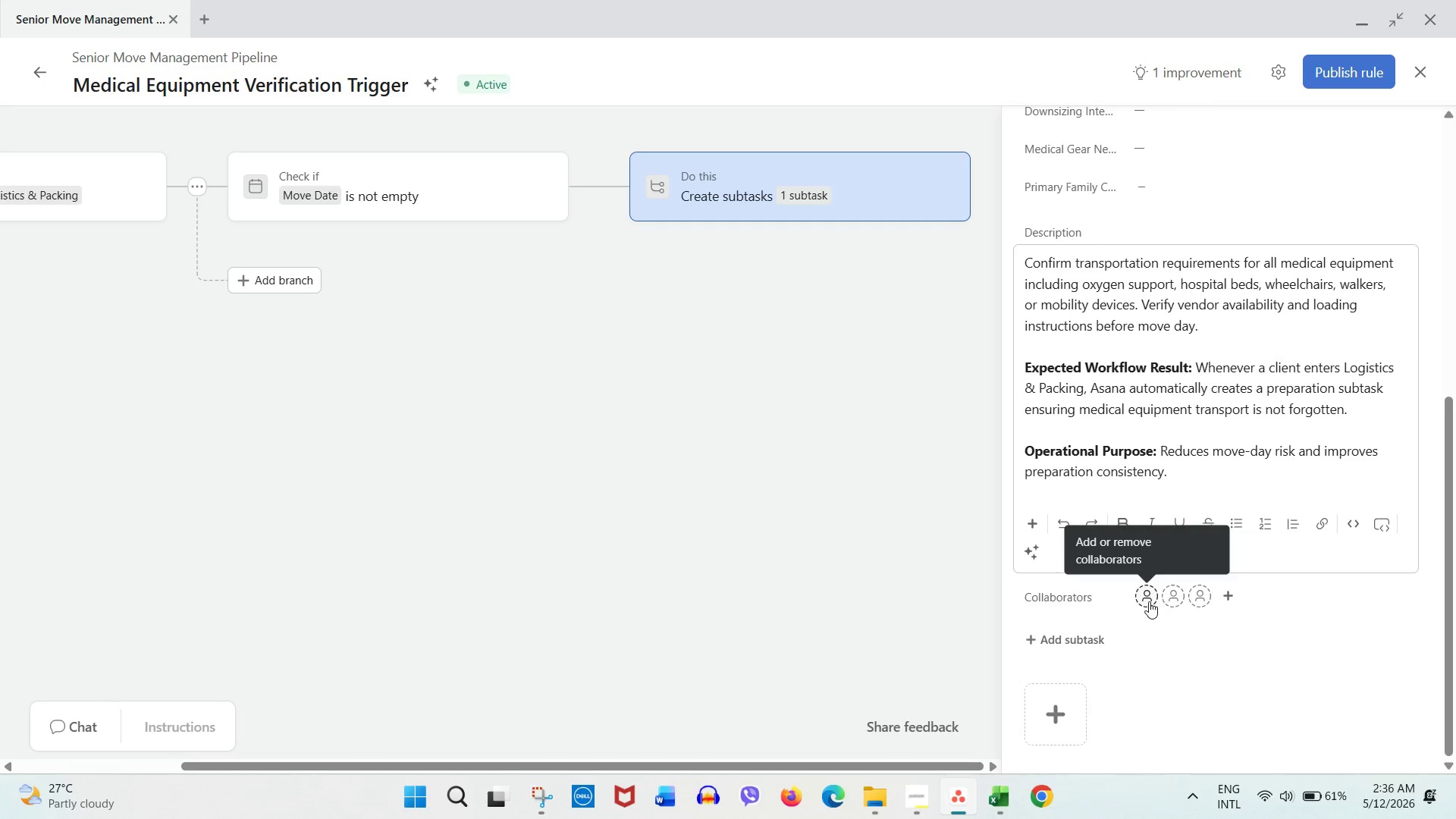 
left_click([1149, 601])
 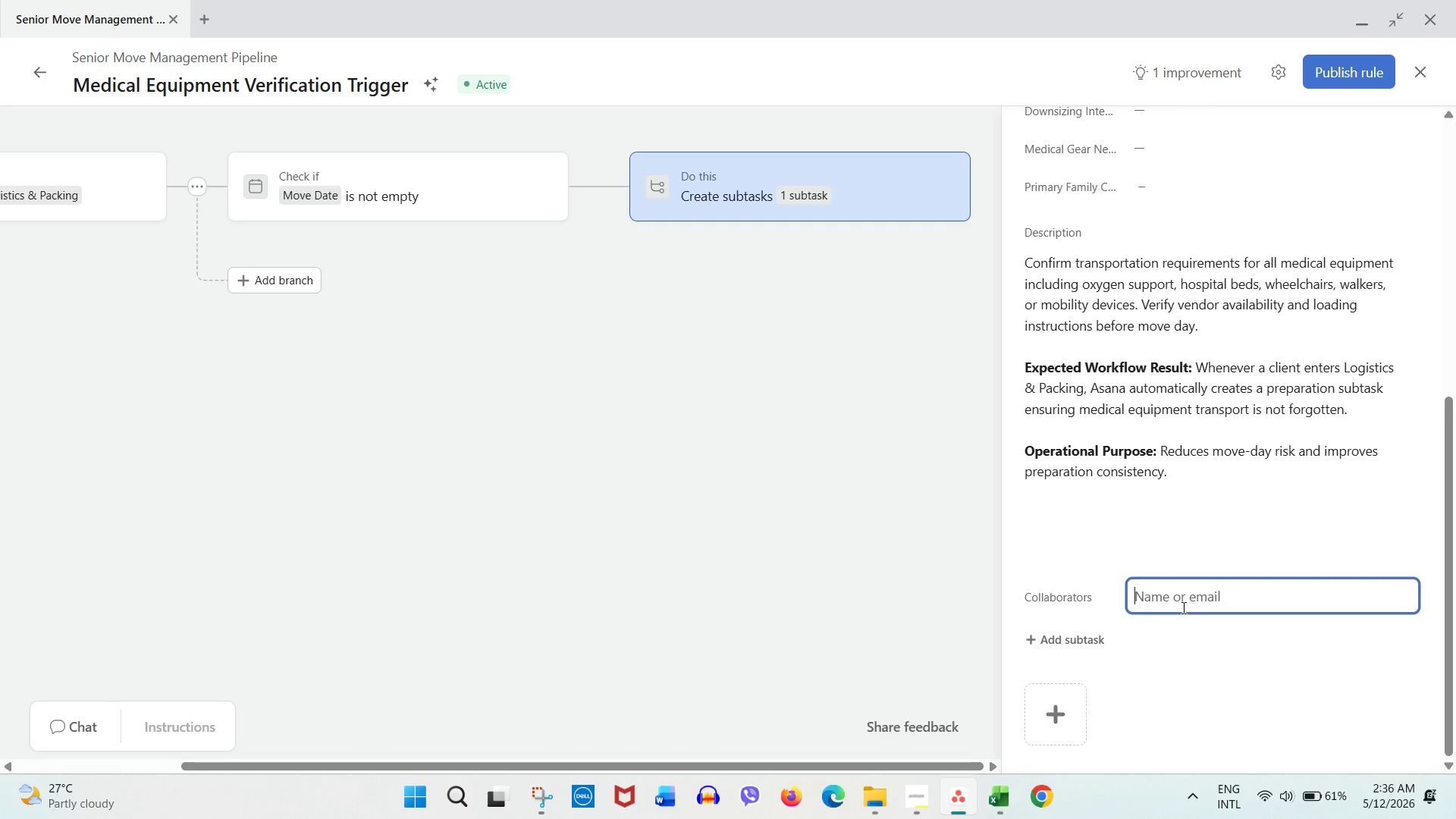 
double_click([1166, 616])
 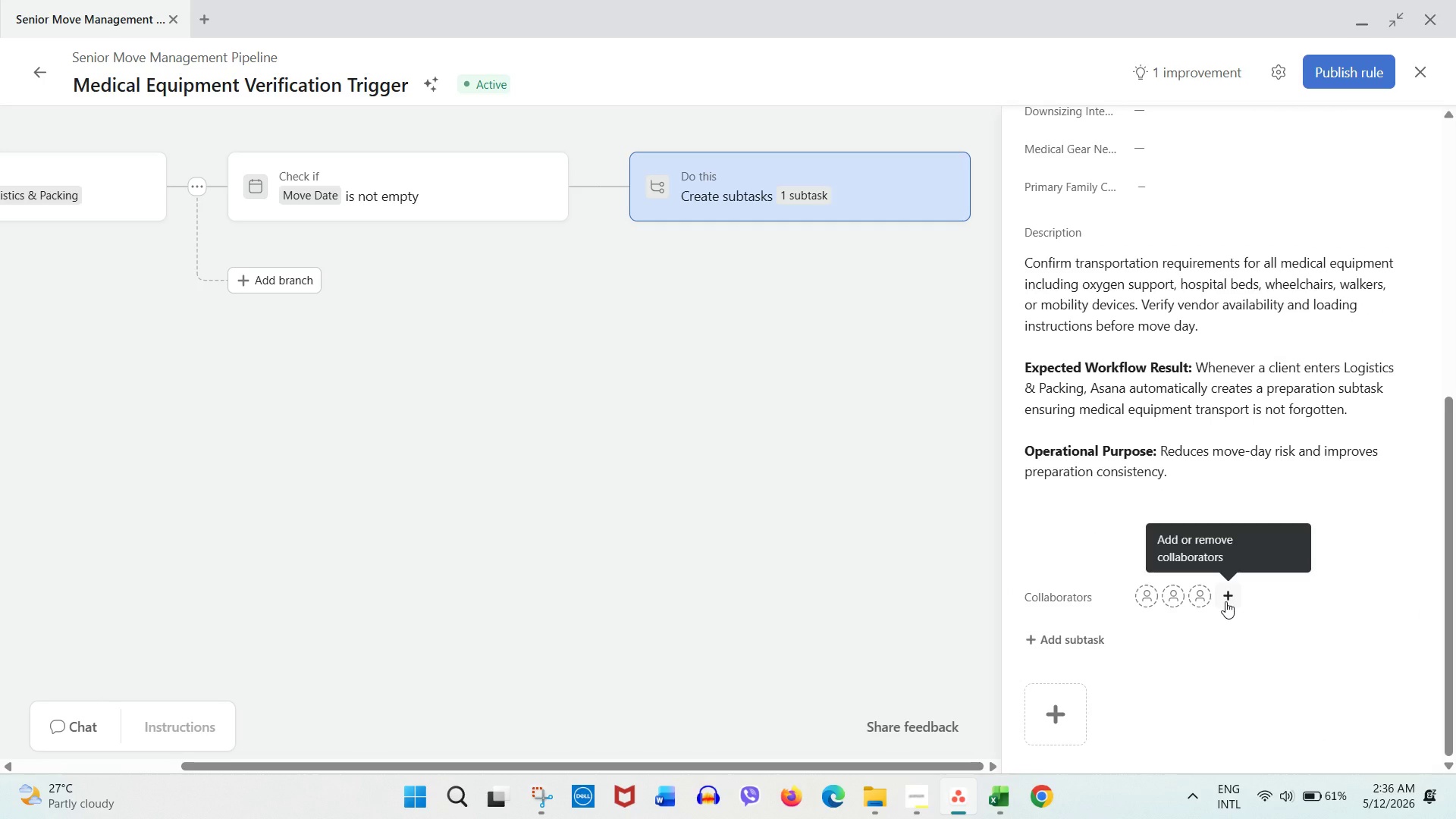 
left_click([1225, 601])
 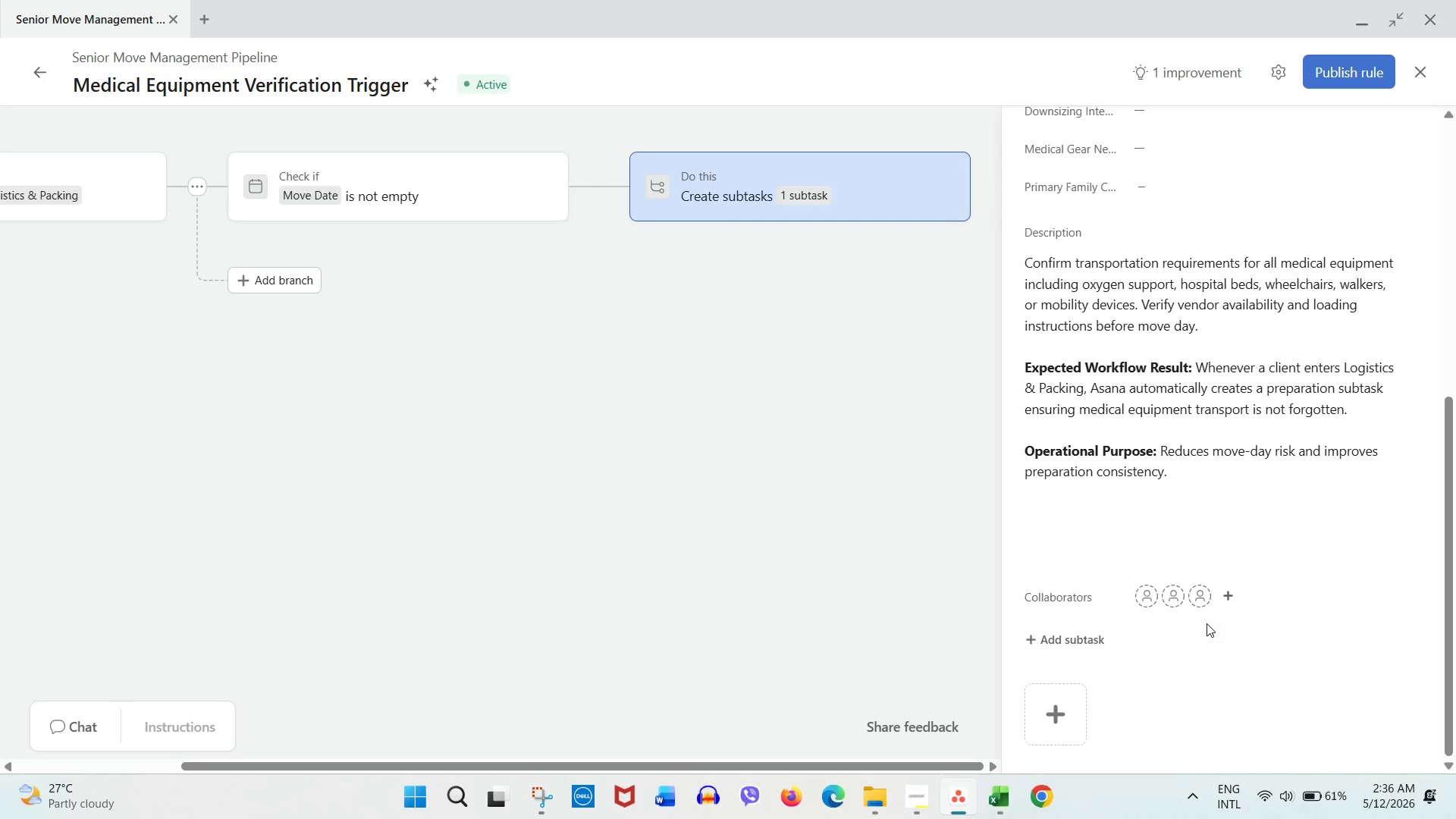 
double_click([863, 494])
 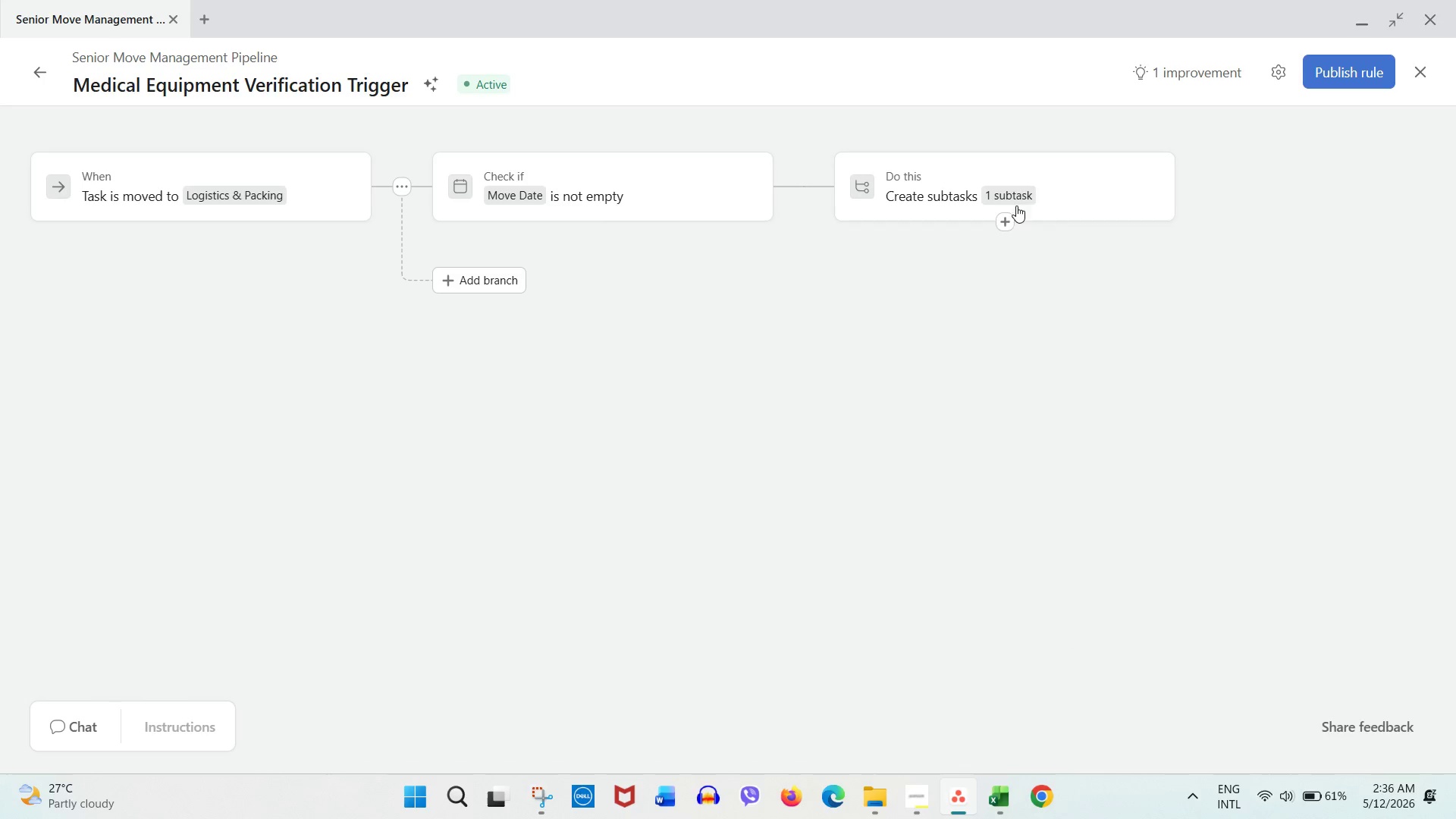 
left_click([1039, 168])
 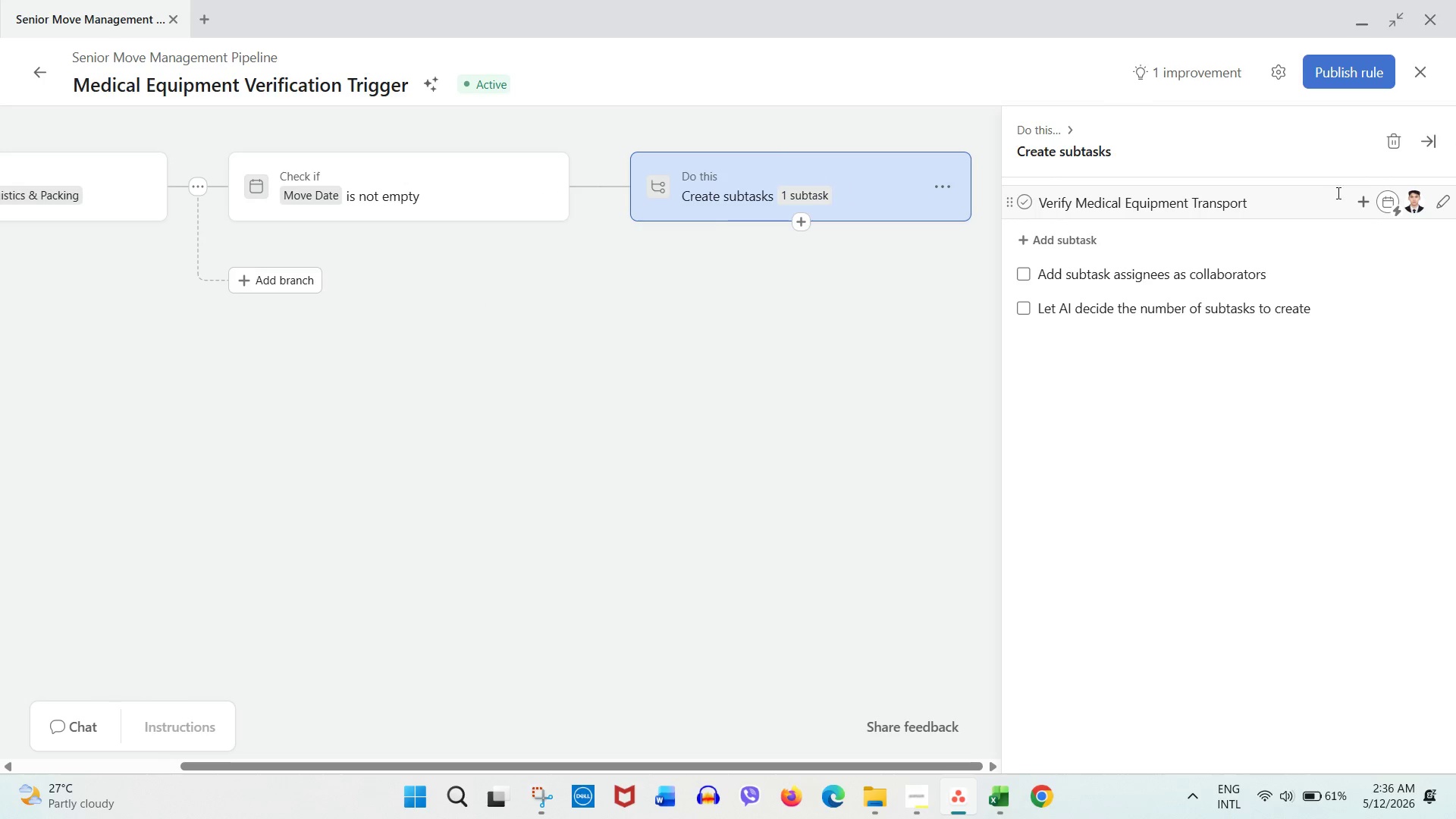 
left_click([1442, 203])
 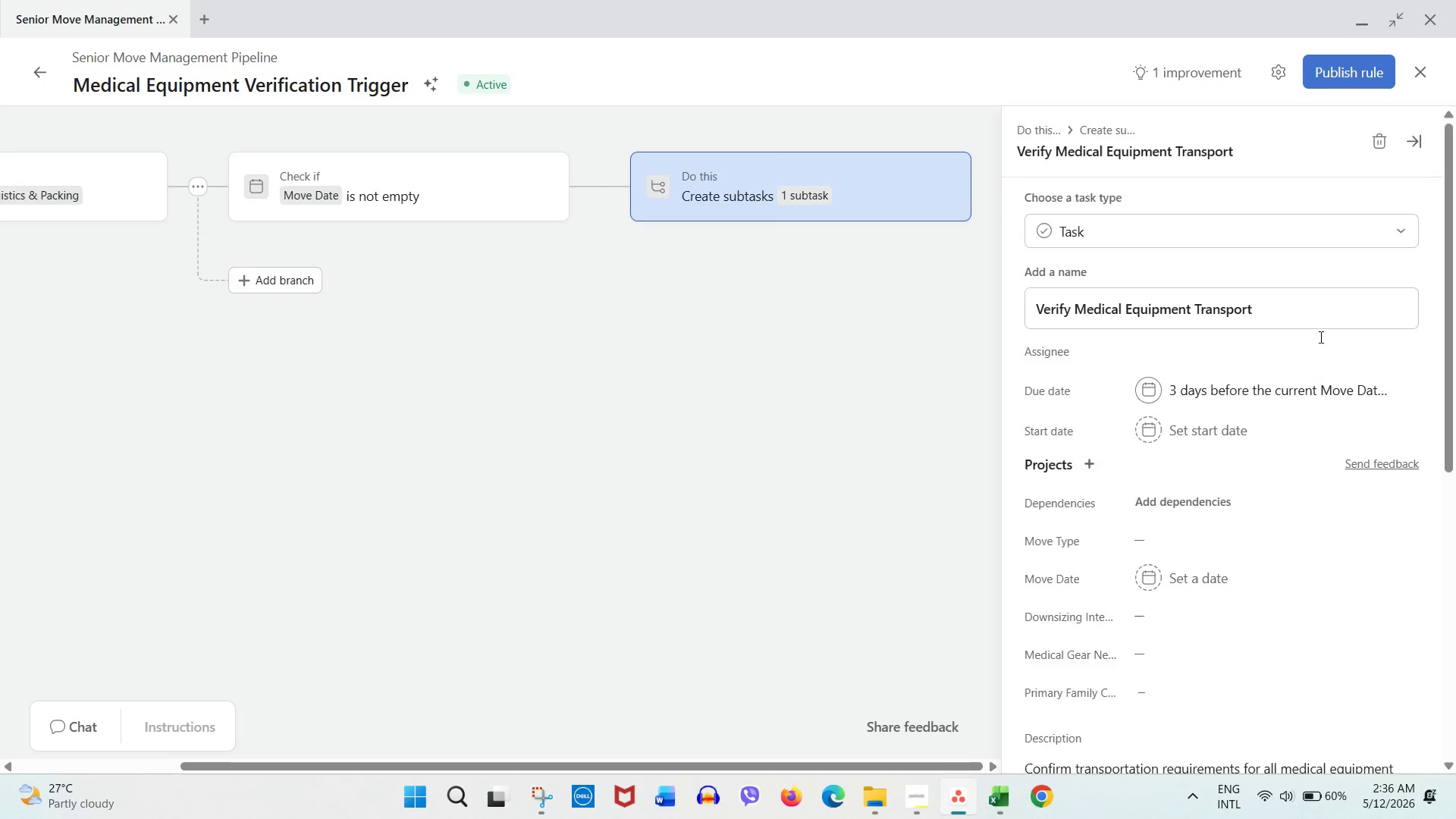 
scroll: coordinate [1307, 361], scroll_direction: down, amount: 6.0
 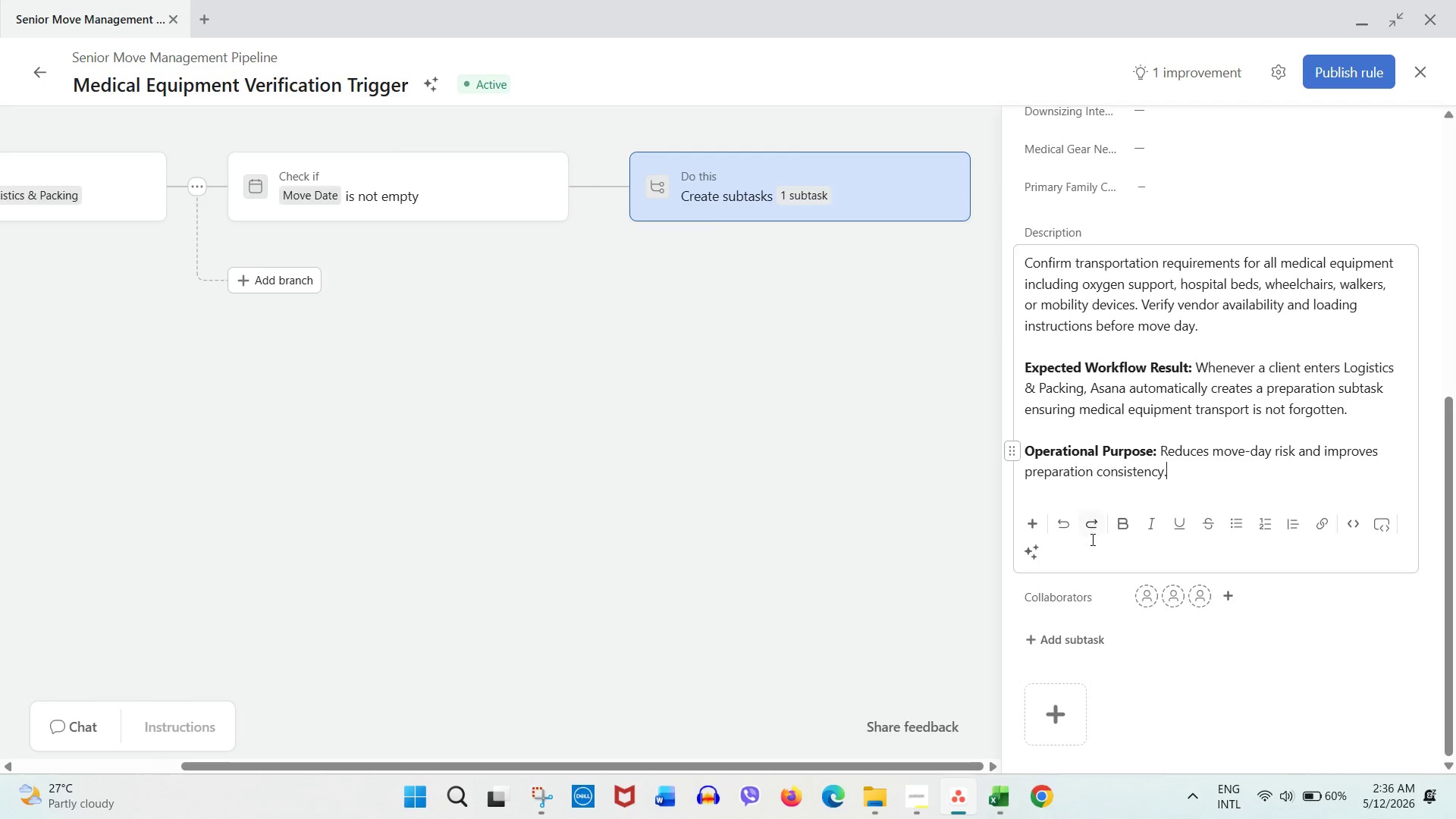 
left_click([1088, 495])
 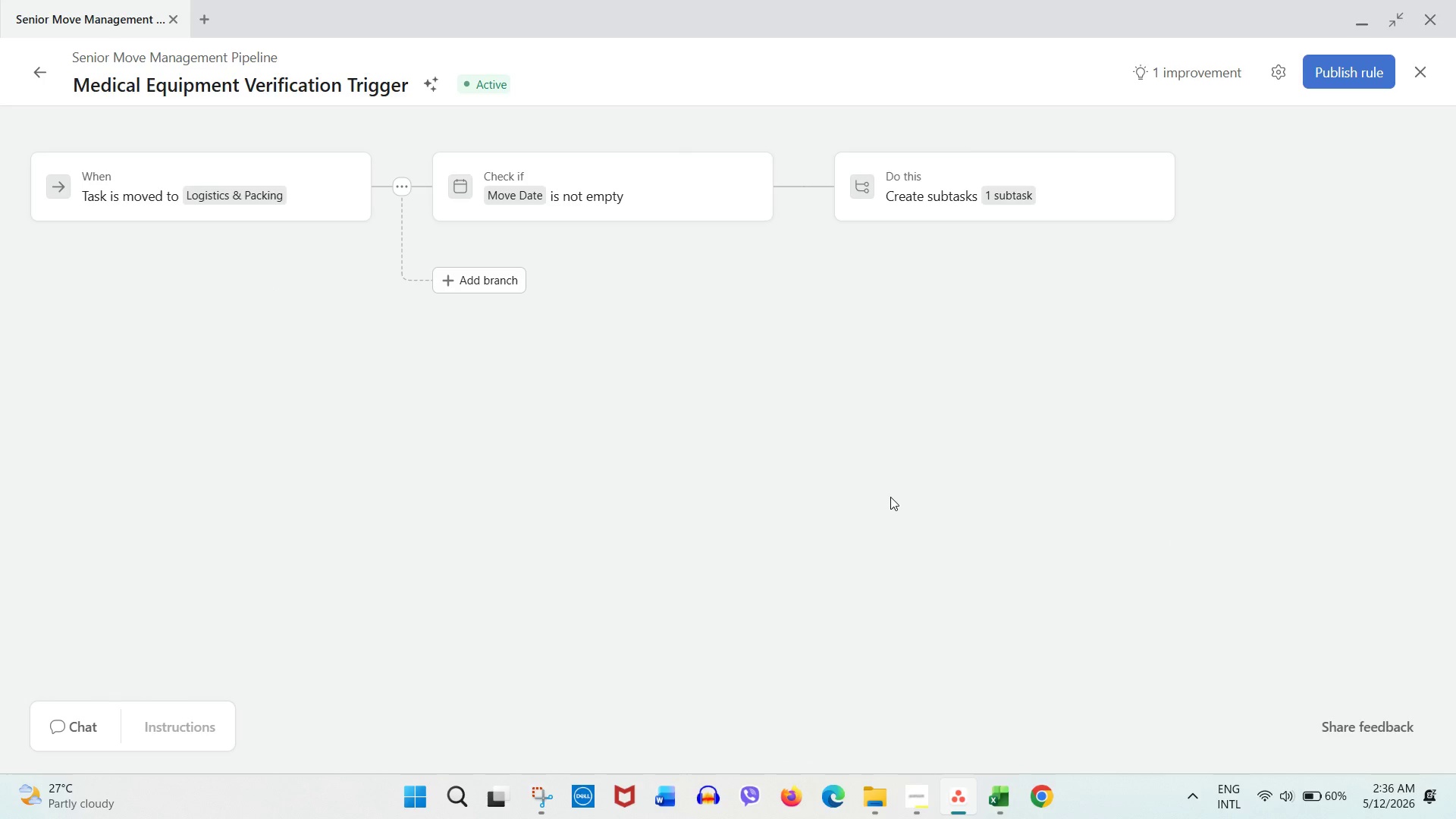 
left_click([1332, 80])
 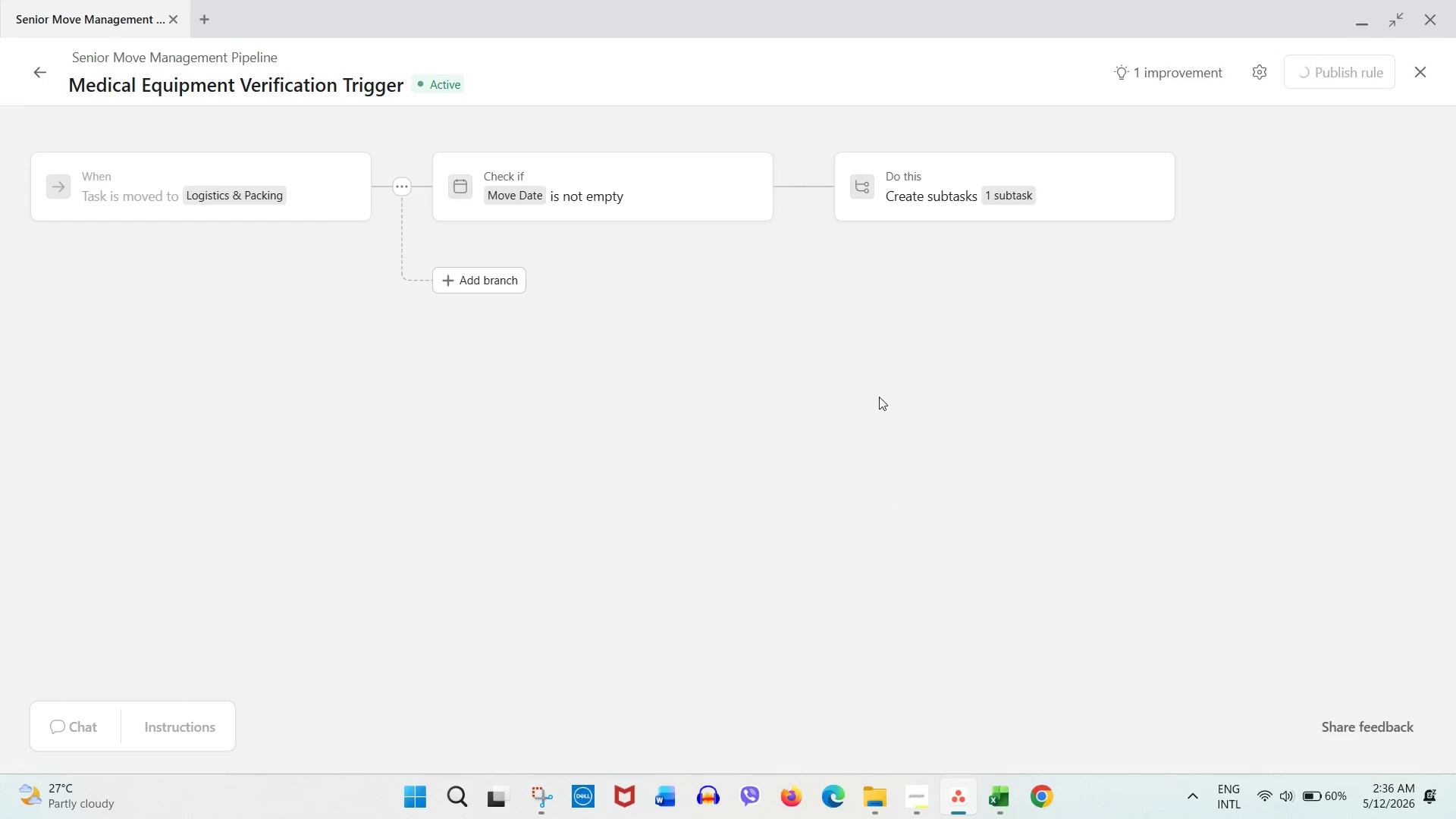 
mouse_move([855, 382])
 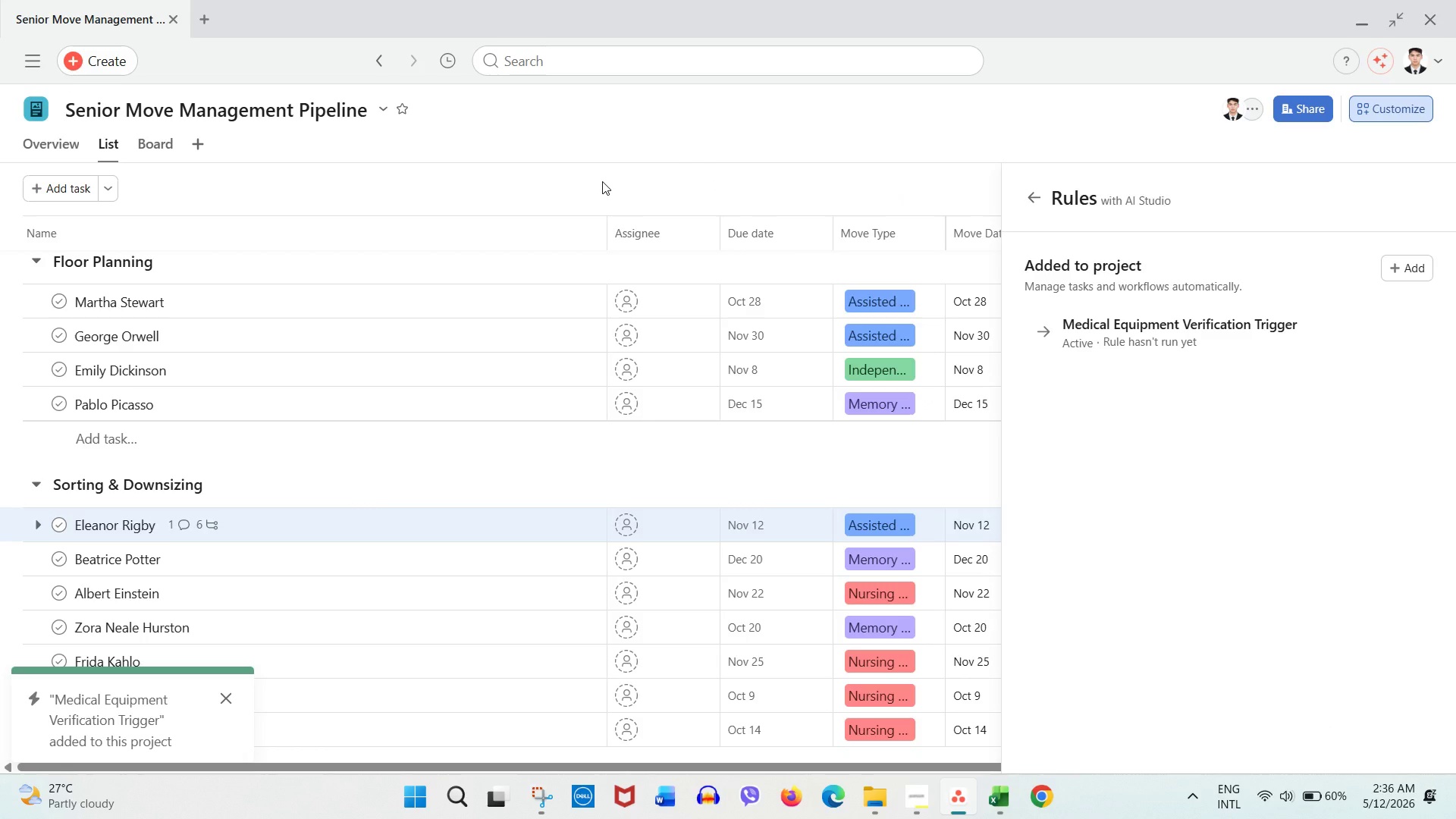 
left_click([602, 181])
 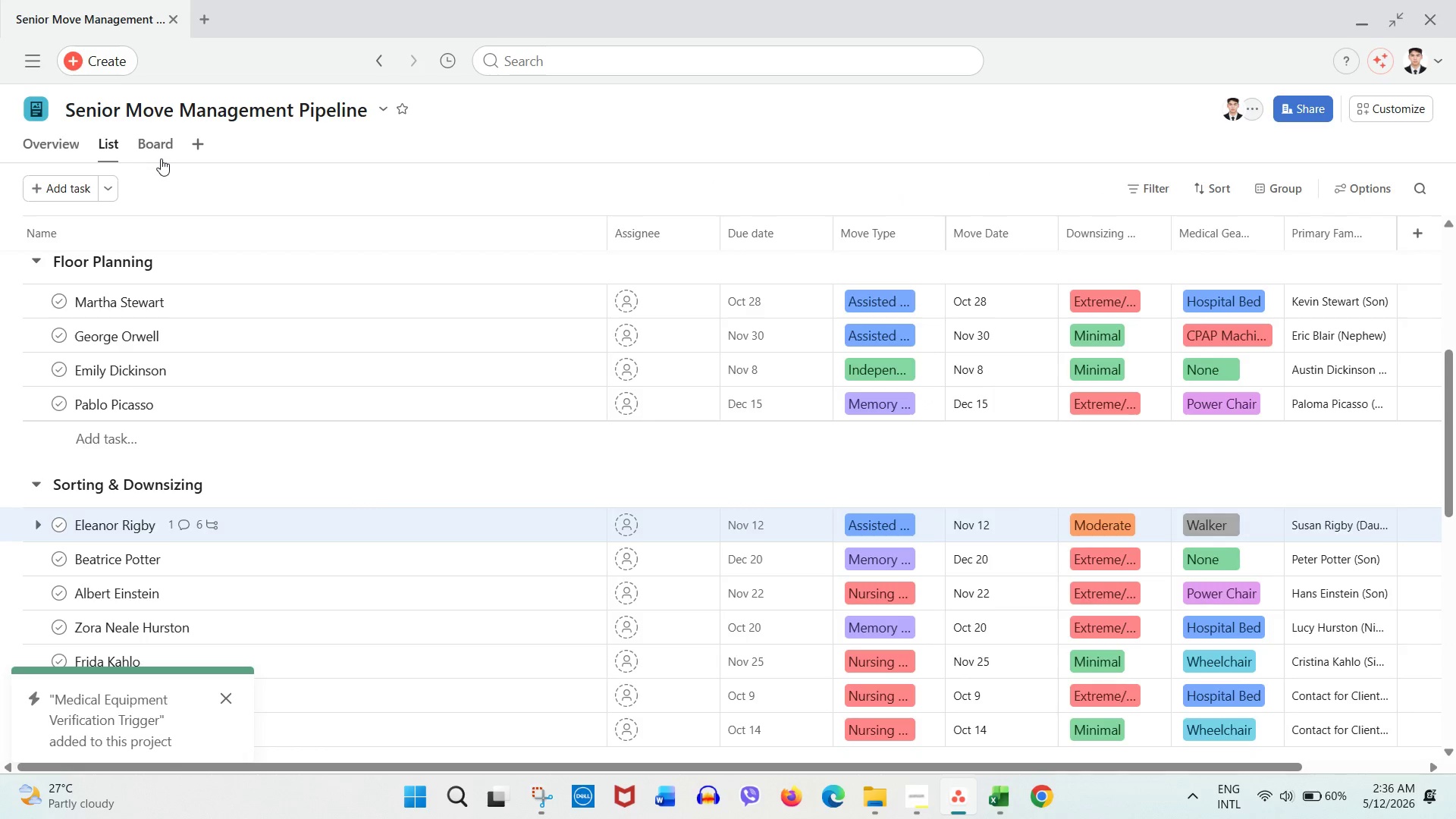 
left_click([162, 158])
 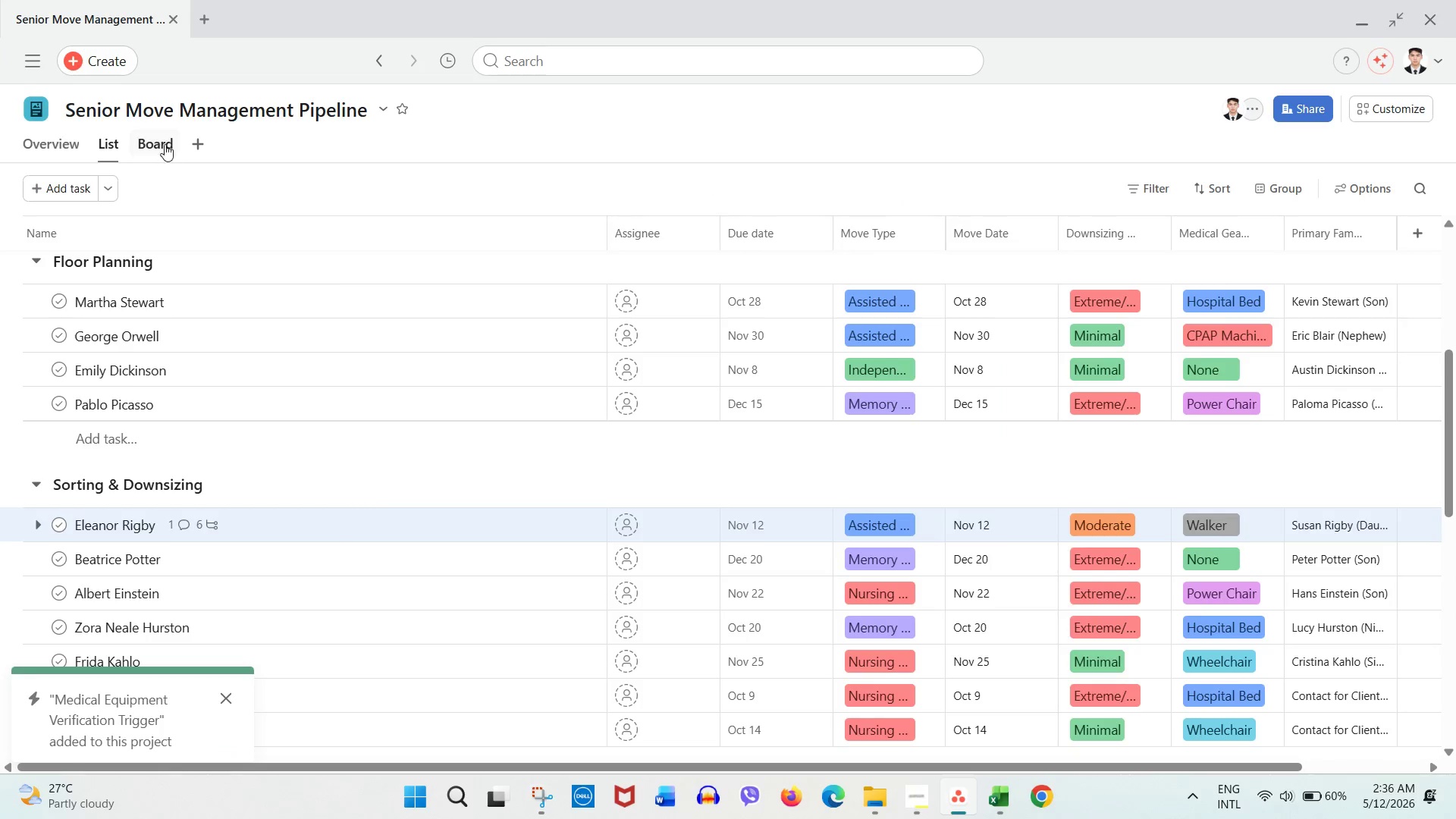 
left_click([165, 144])
 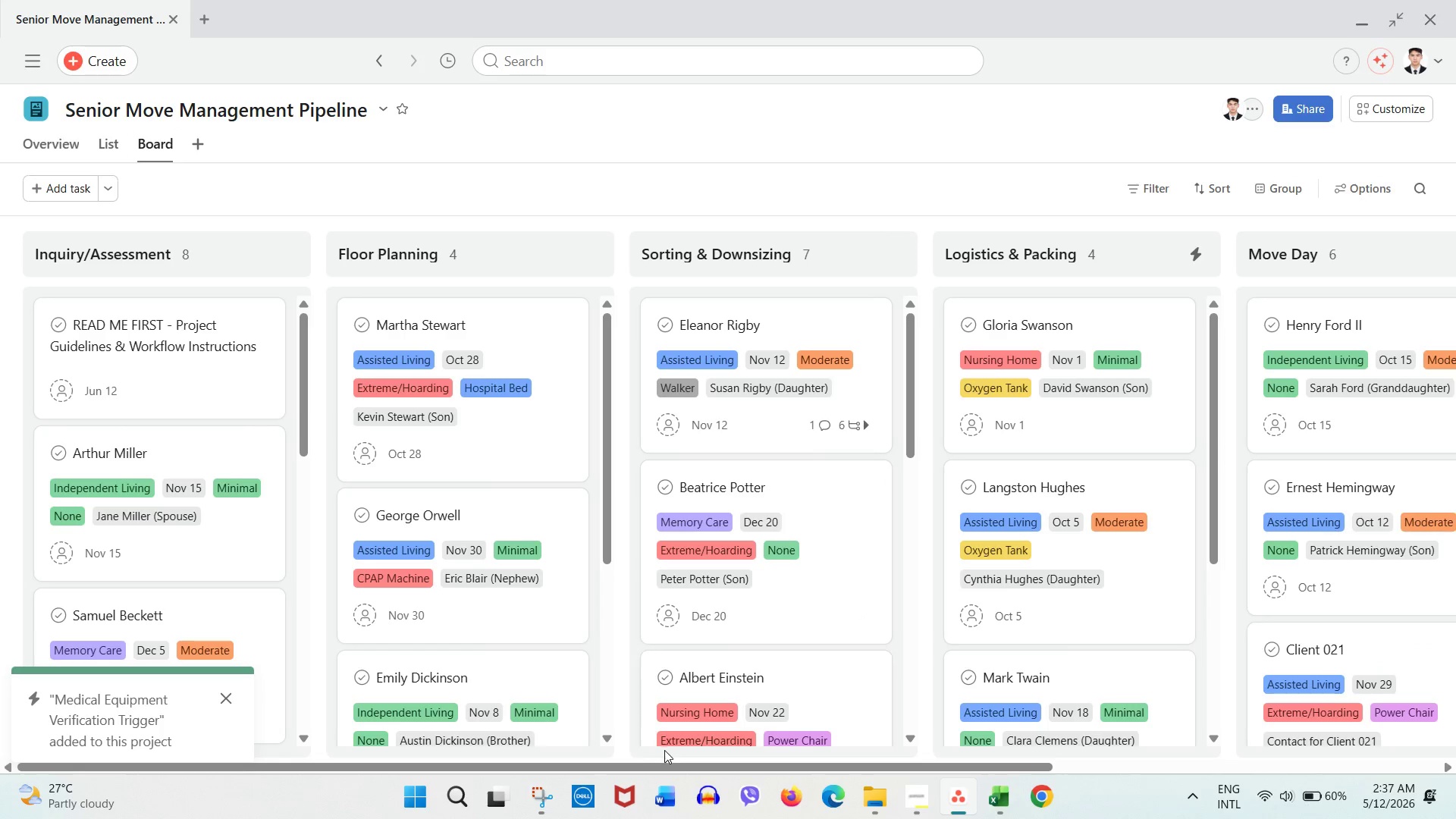 
left_click_drag(start_coordinate=[669, 763], to_coordinate=[814, 764])
 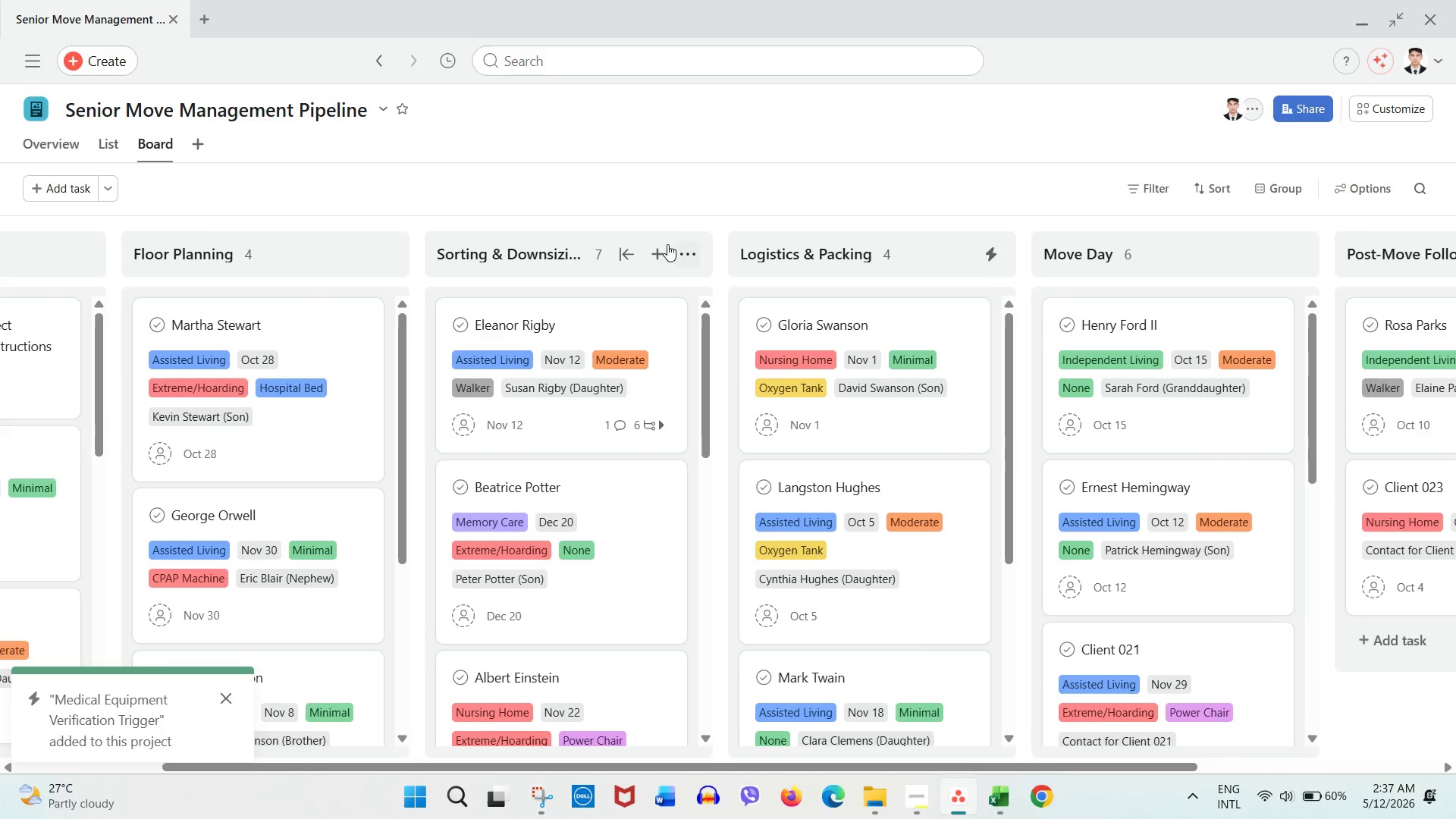 
left_click([659, 254])
 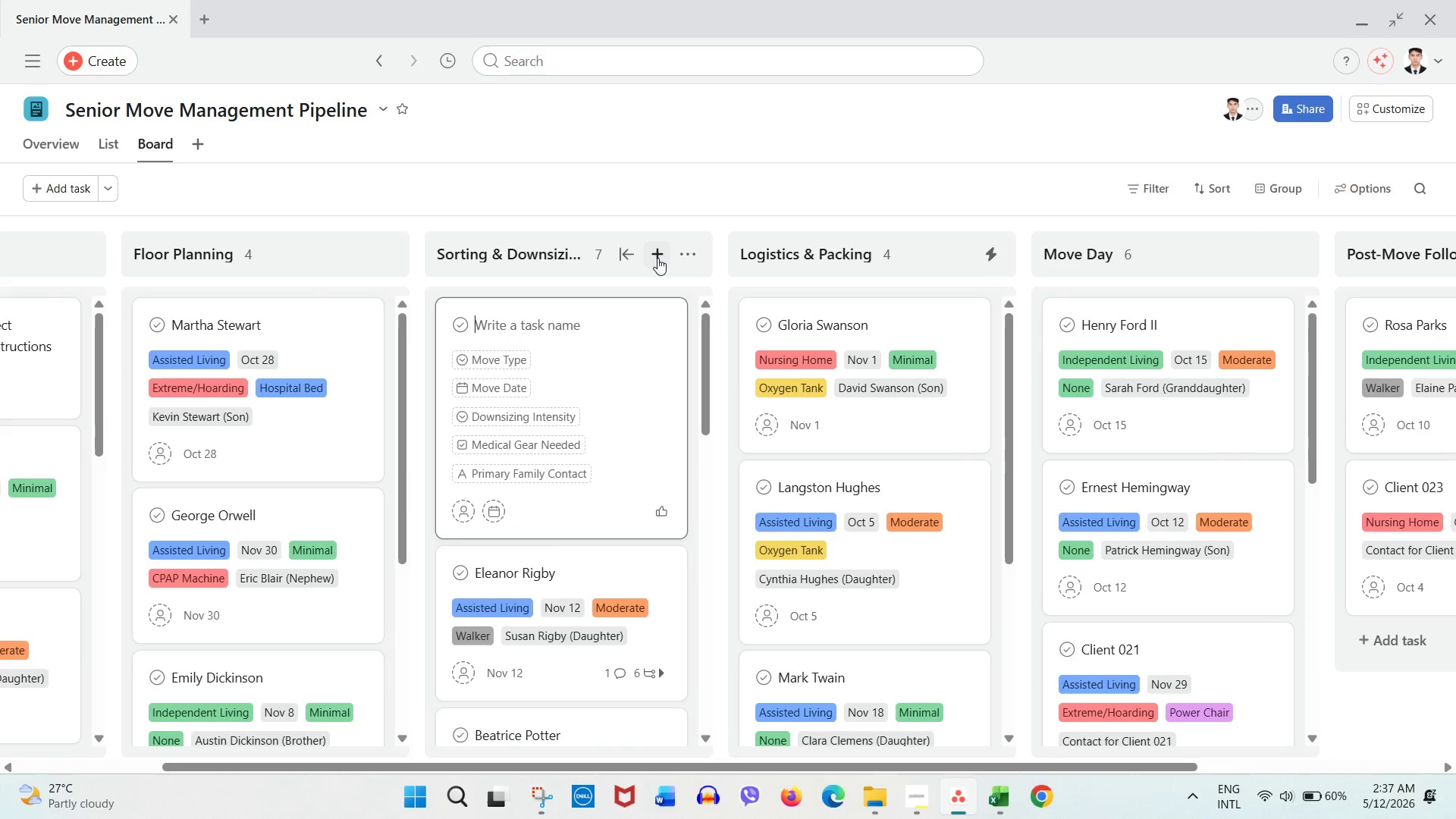 
key(1)
 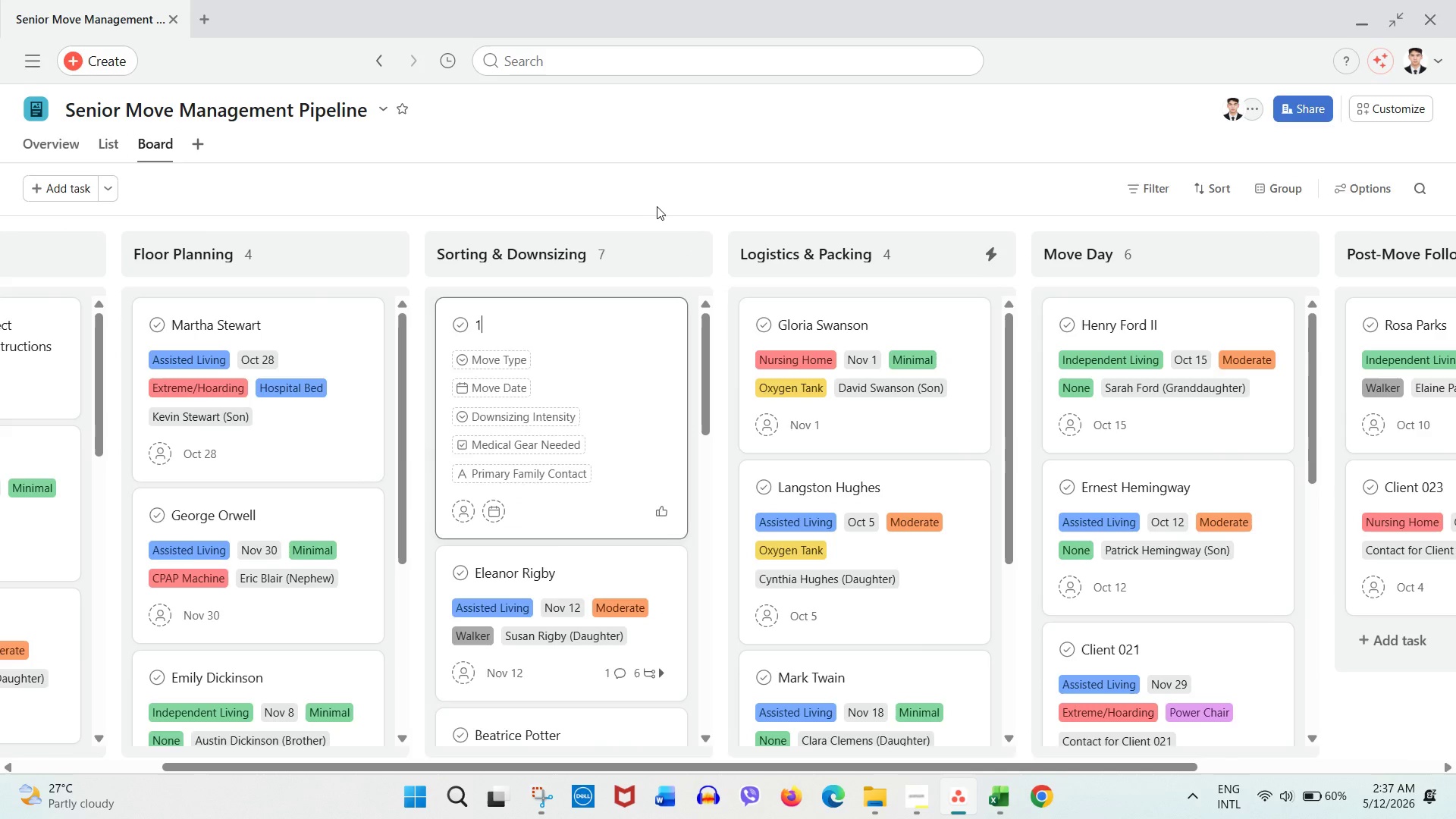 
left_click([657, 206])
 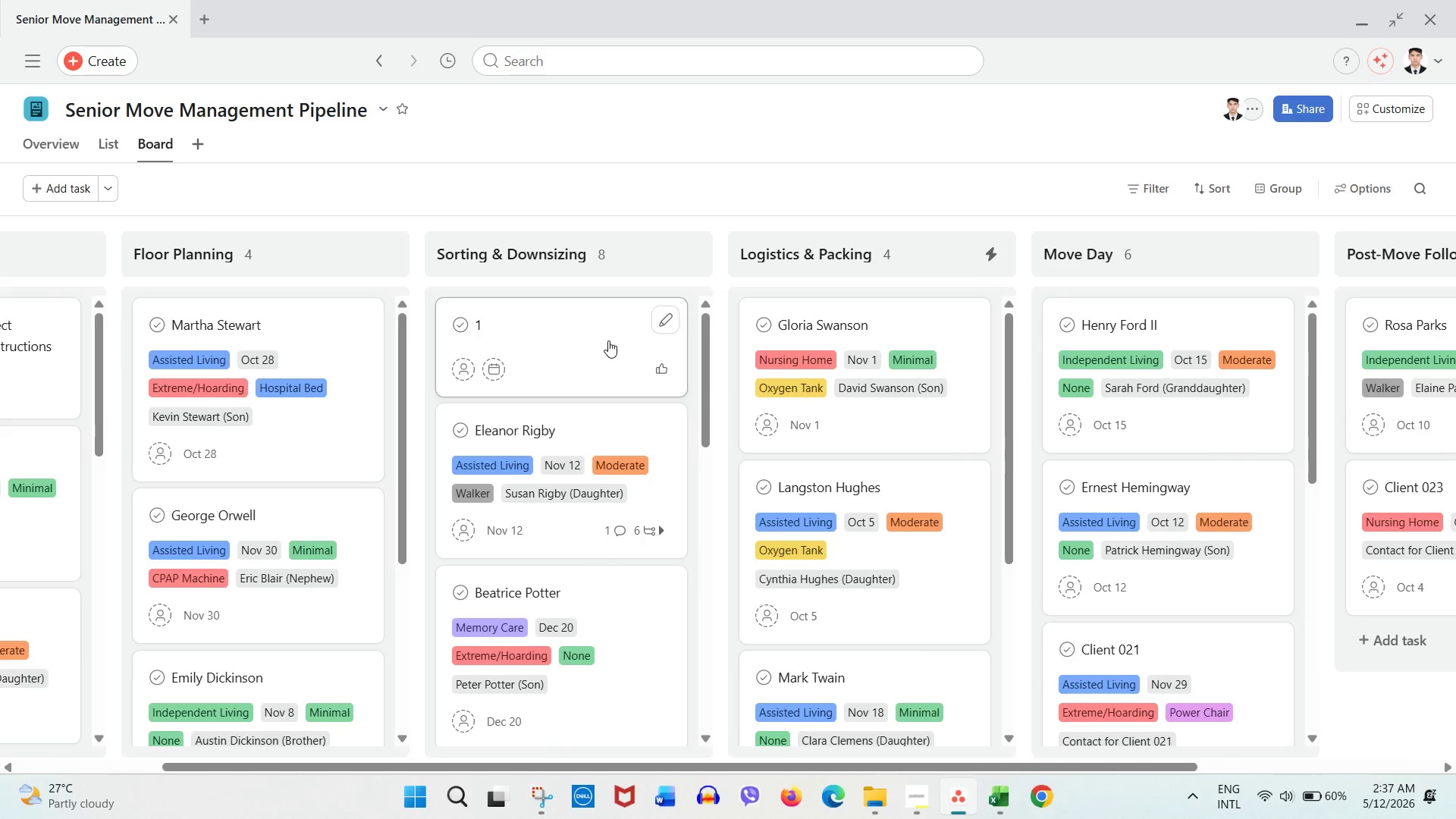 
left_click_drag(start_coordinate=[611, 340], to_coordinate=[889, 319])
 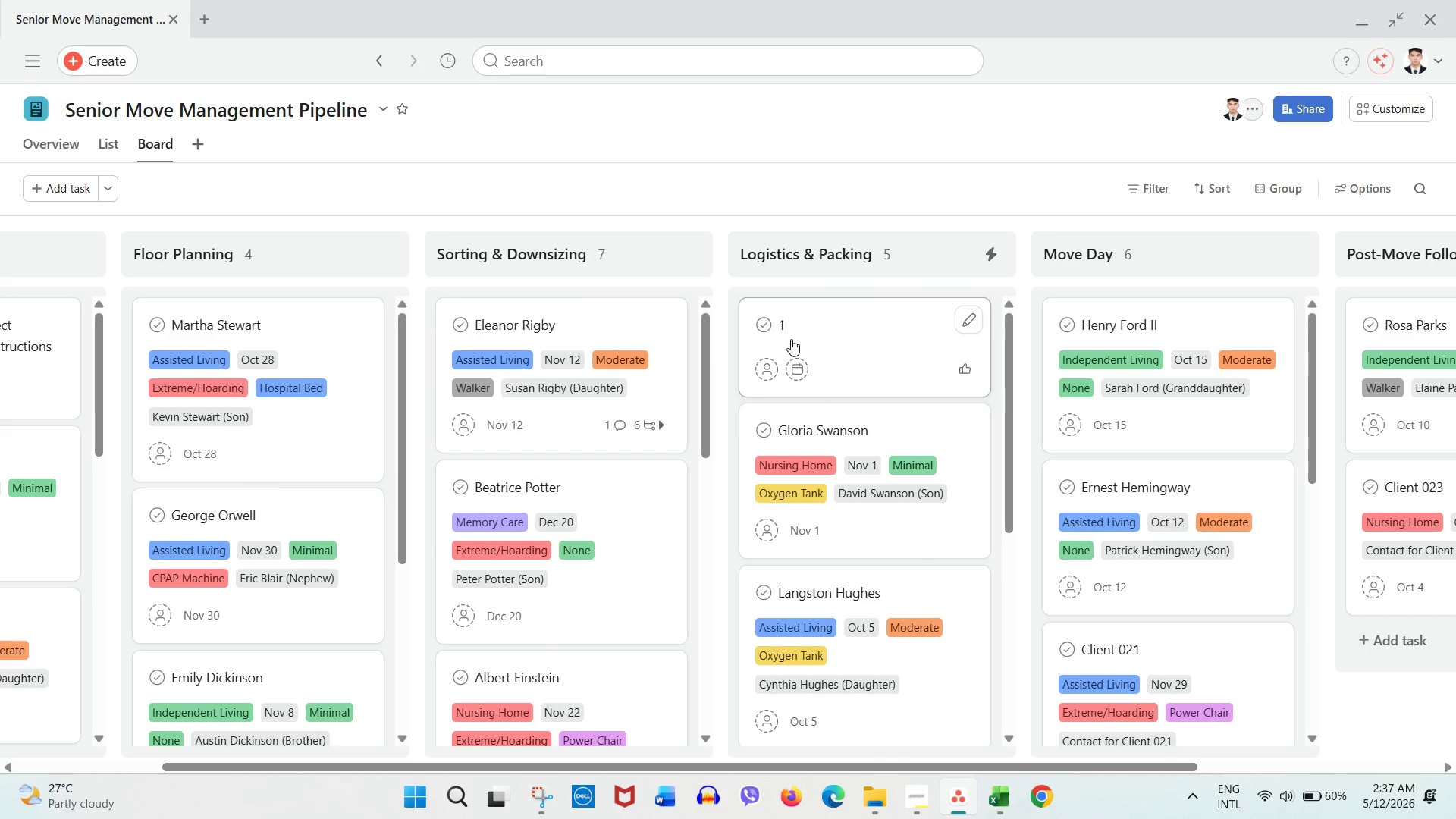 
wait(5.66)
 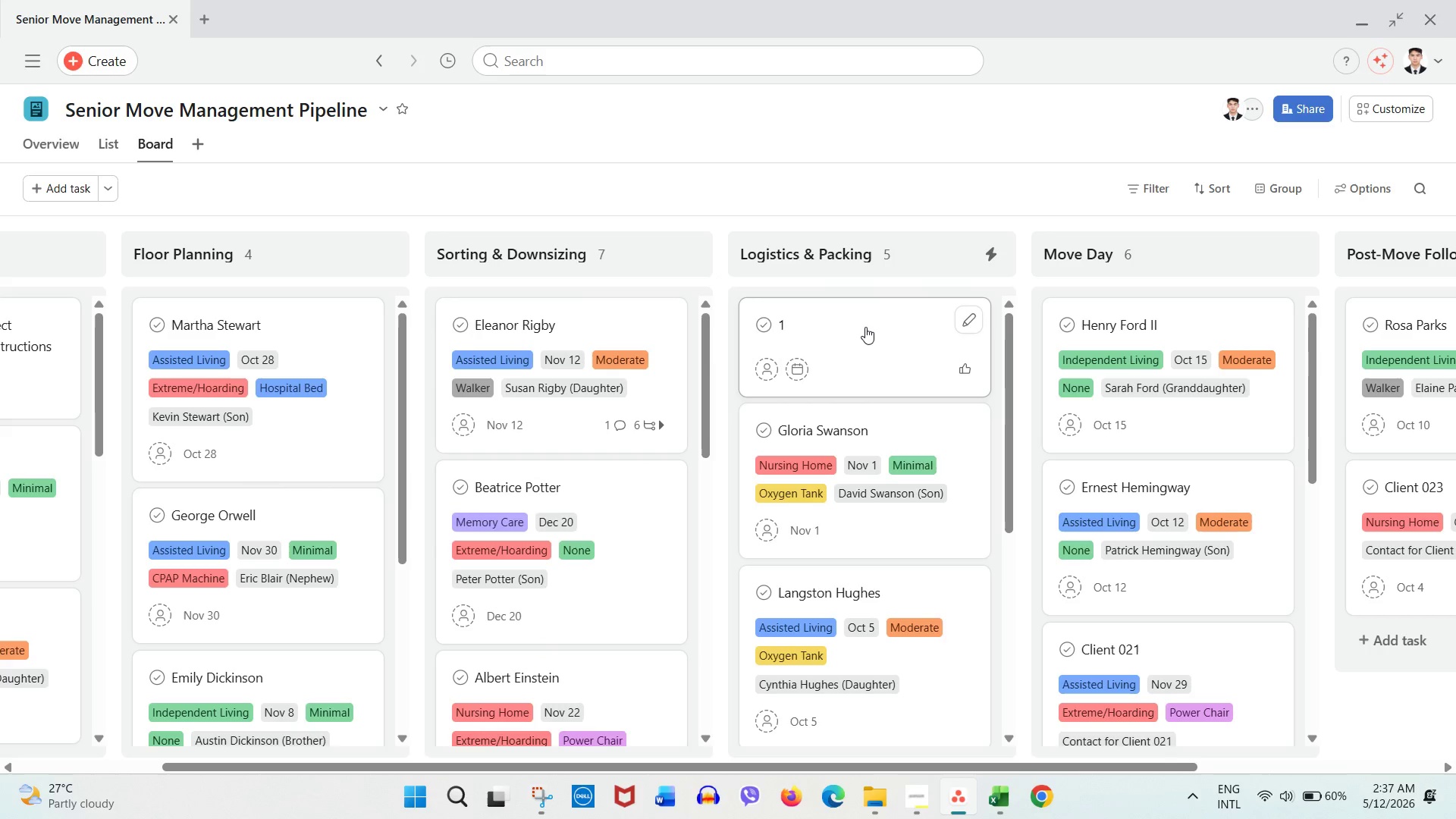 
left_click([802, 378])
 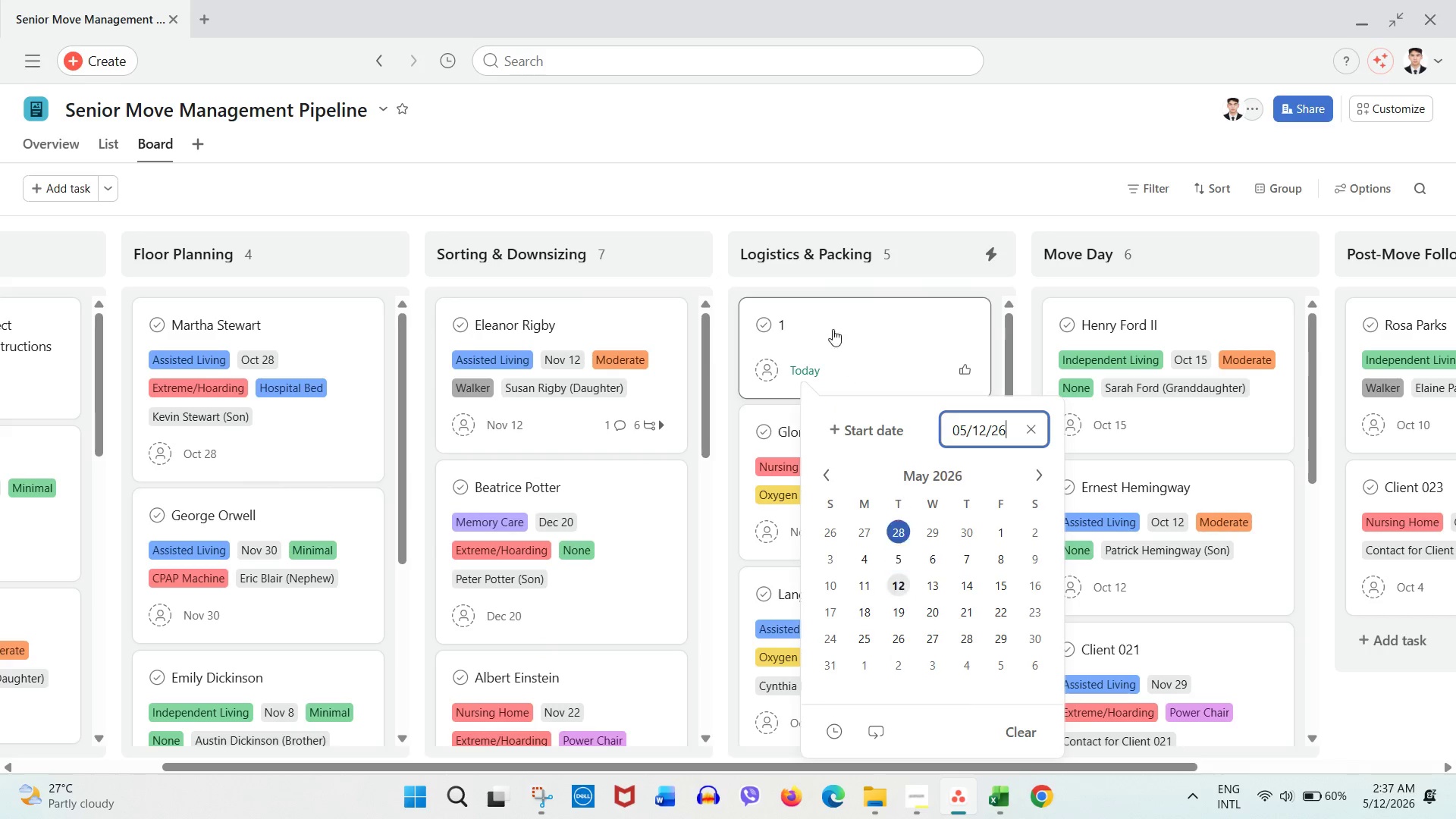 
left_click([776, 217])
 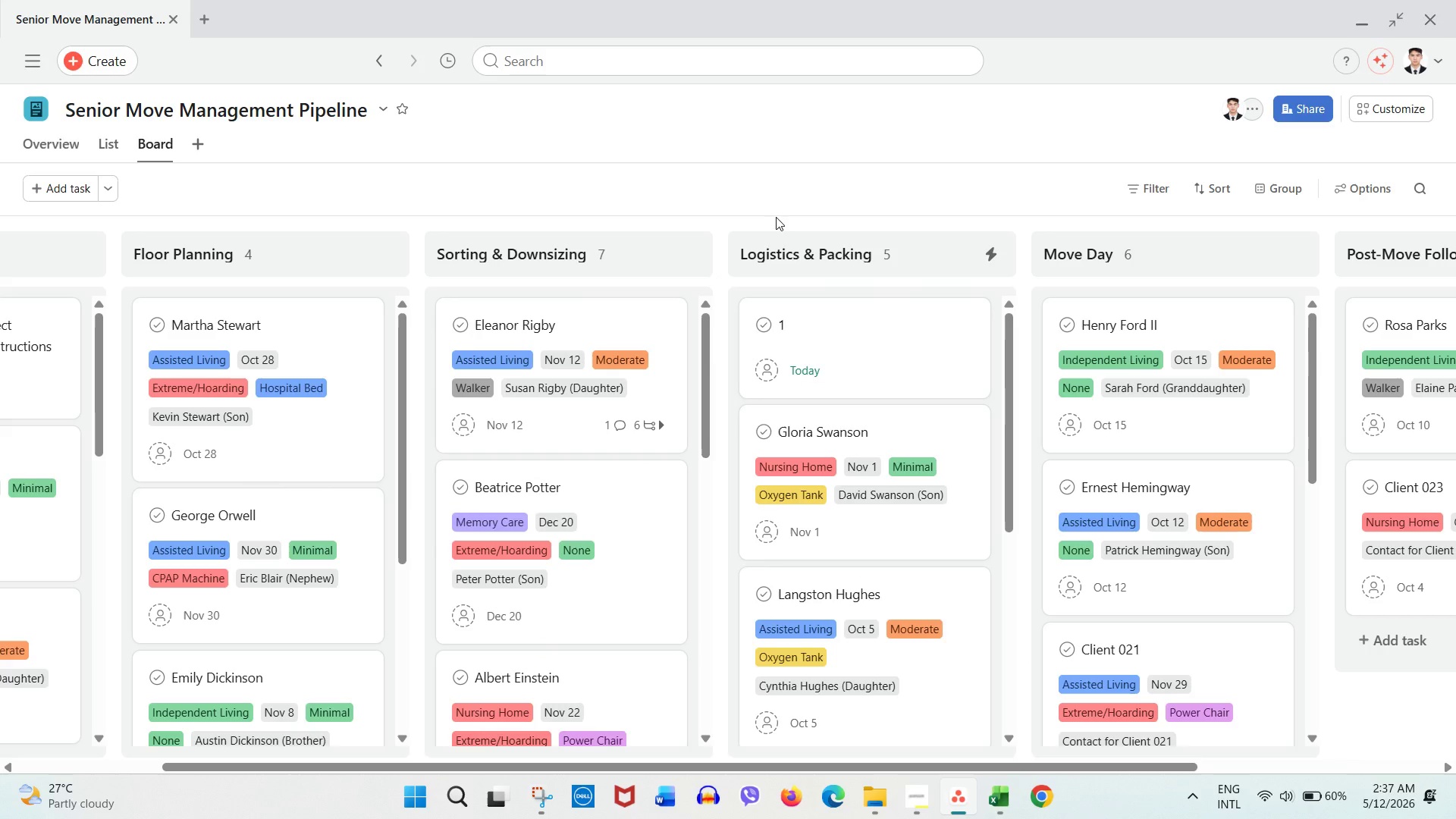 
left_click_drag(start_coordinate=[833, 329], to_coordinate=[576, 329])
 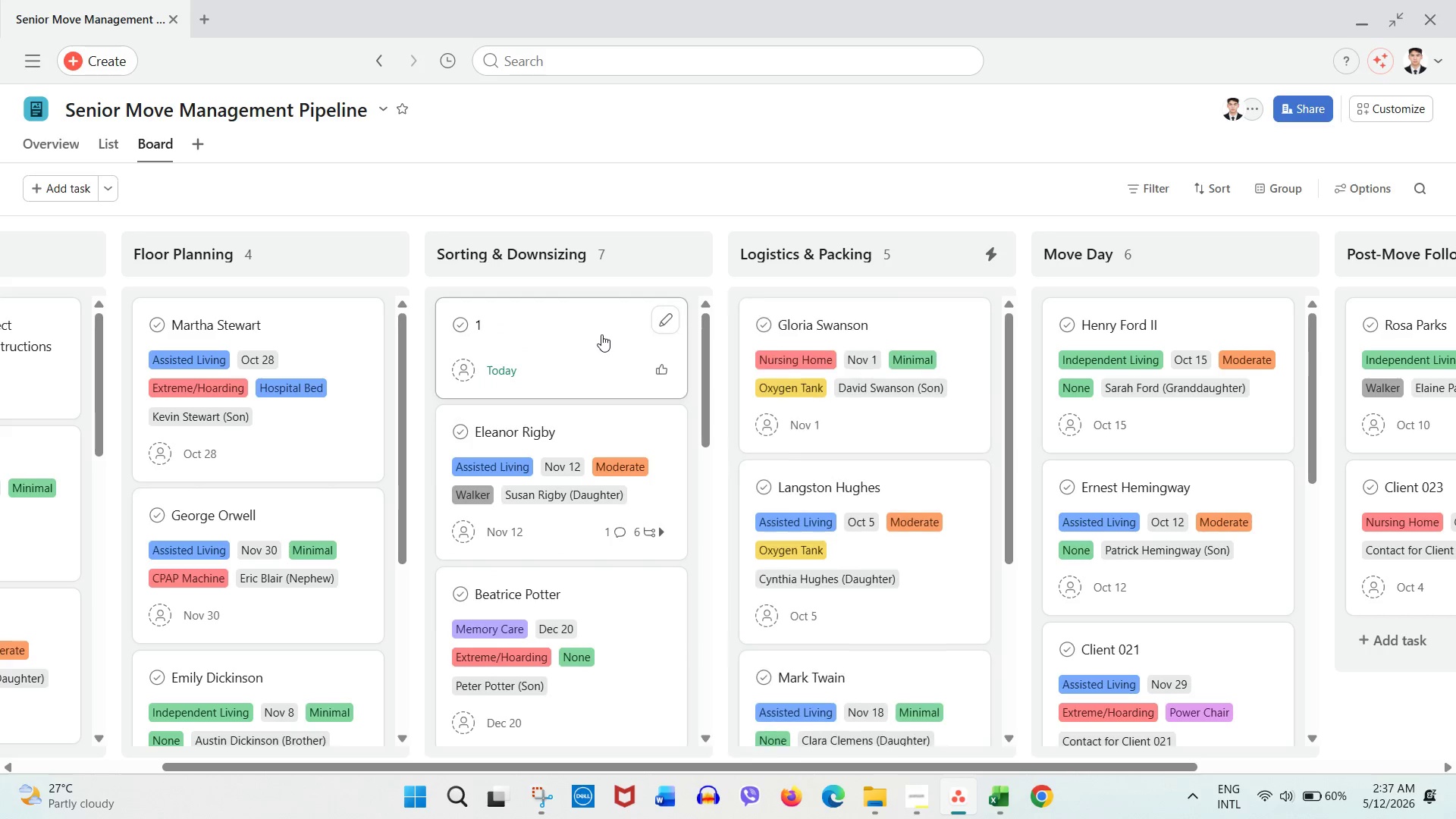 
left_click_drag(start_coordinate=[604, 334], to_coordinate=[927, 329])
 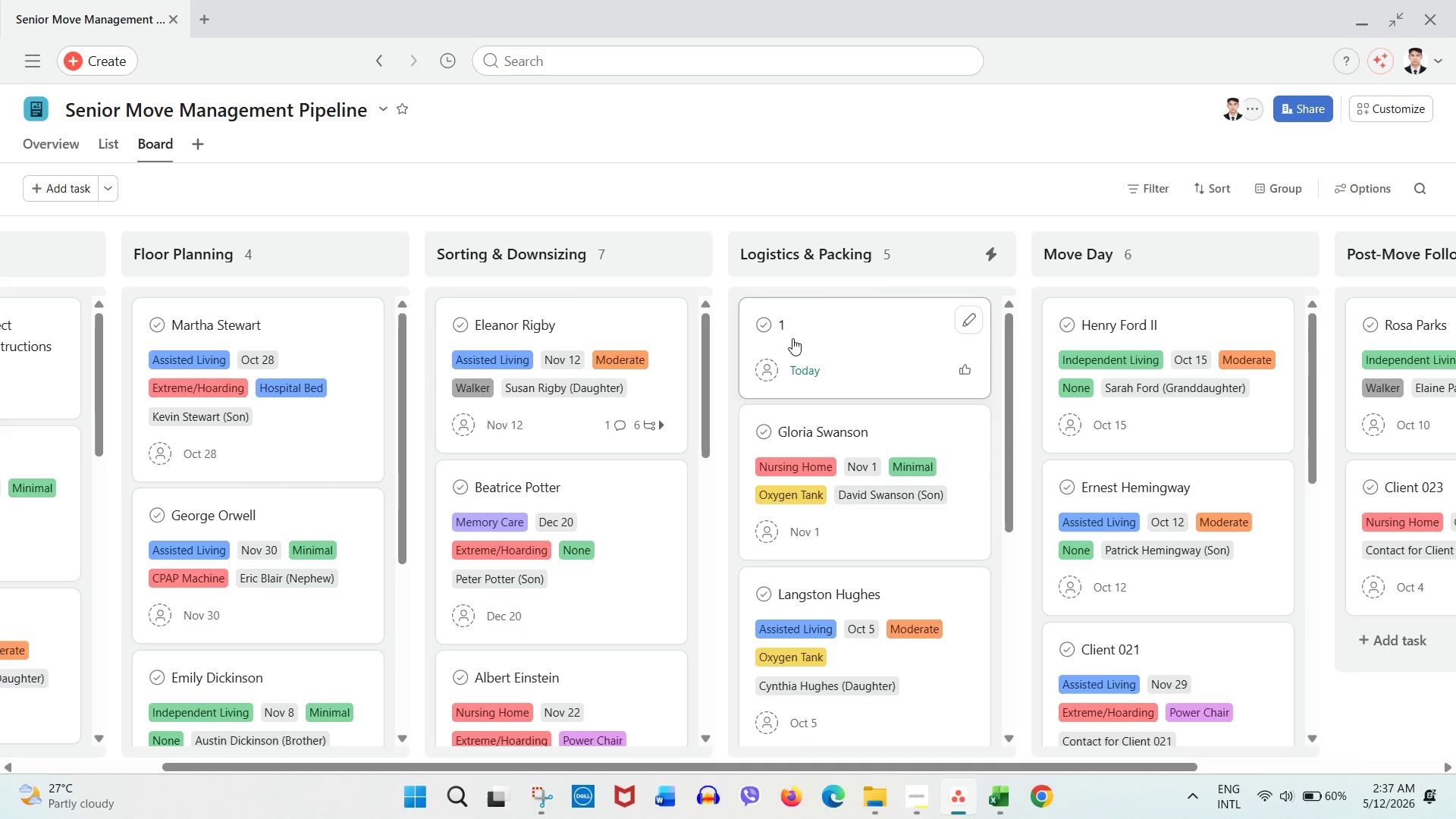 
left_click_drag(start_coordinate=[839, 337], to_coordinate=[598, 337])
 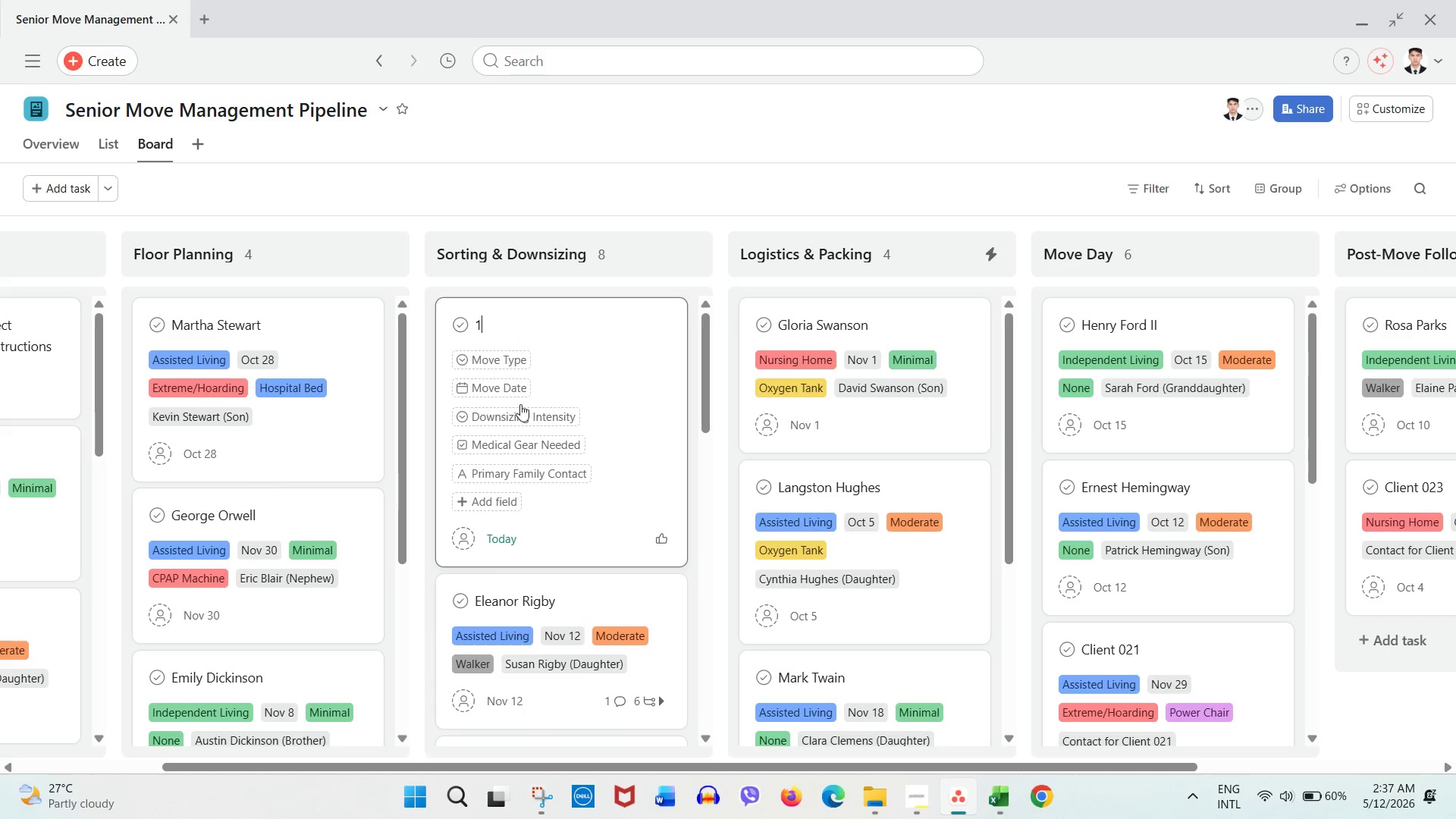 
left_click([509, 392])
 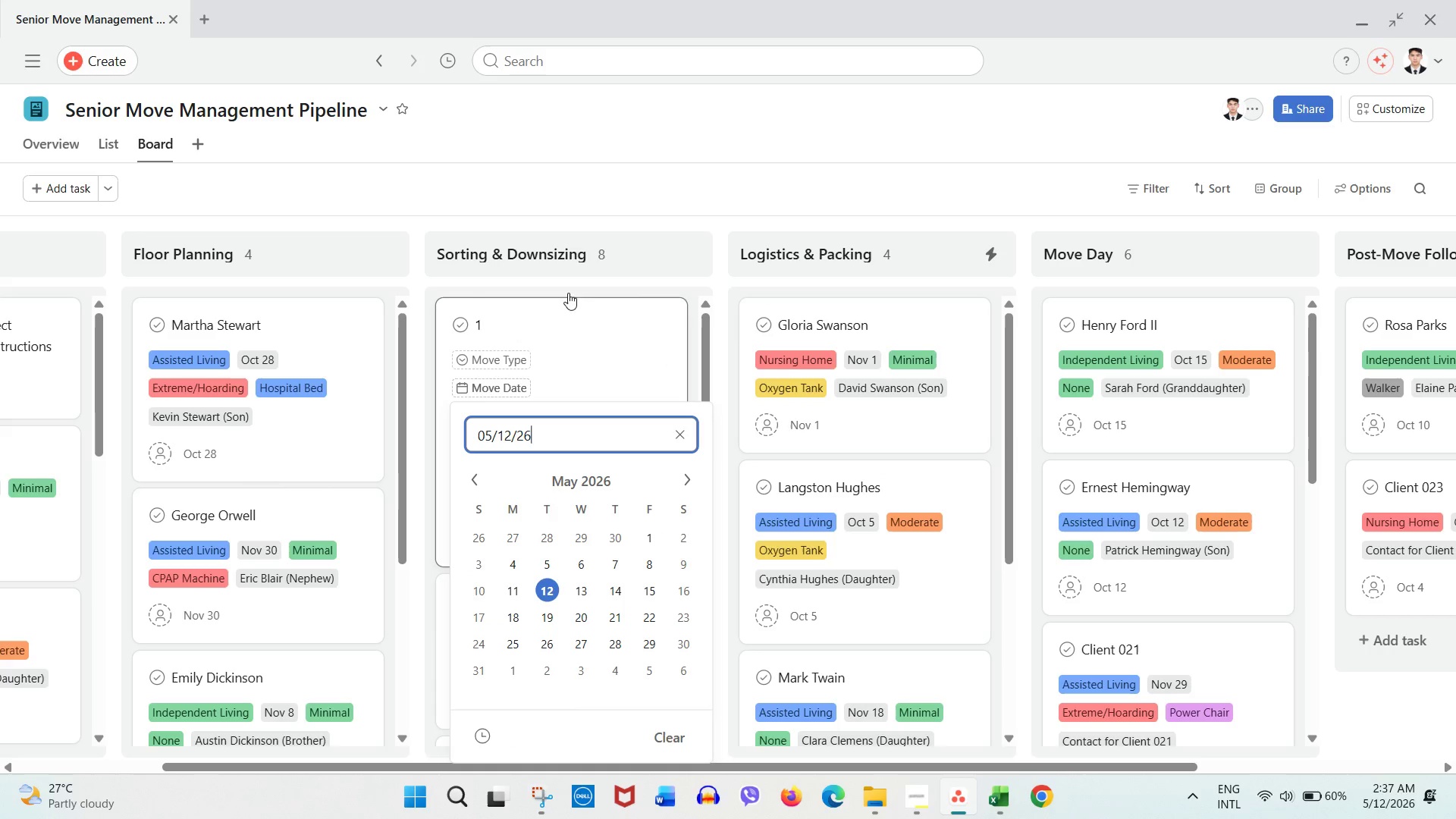 
left_click([601, 212])
 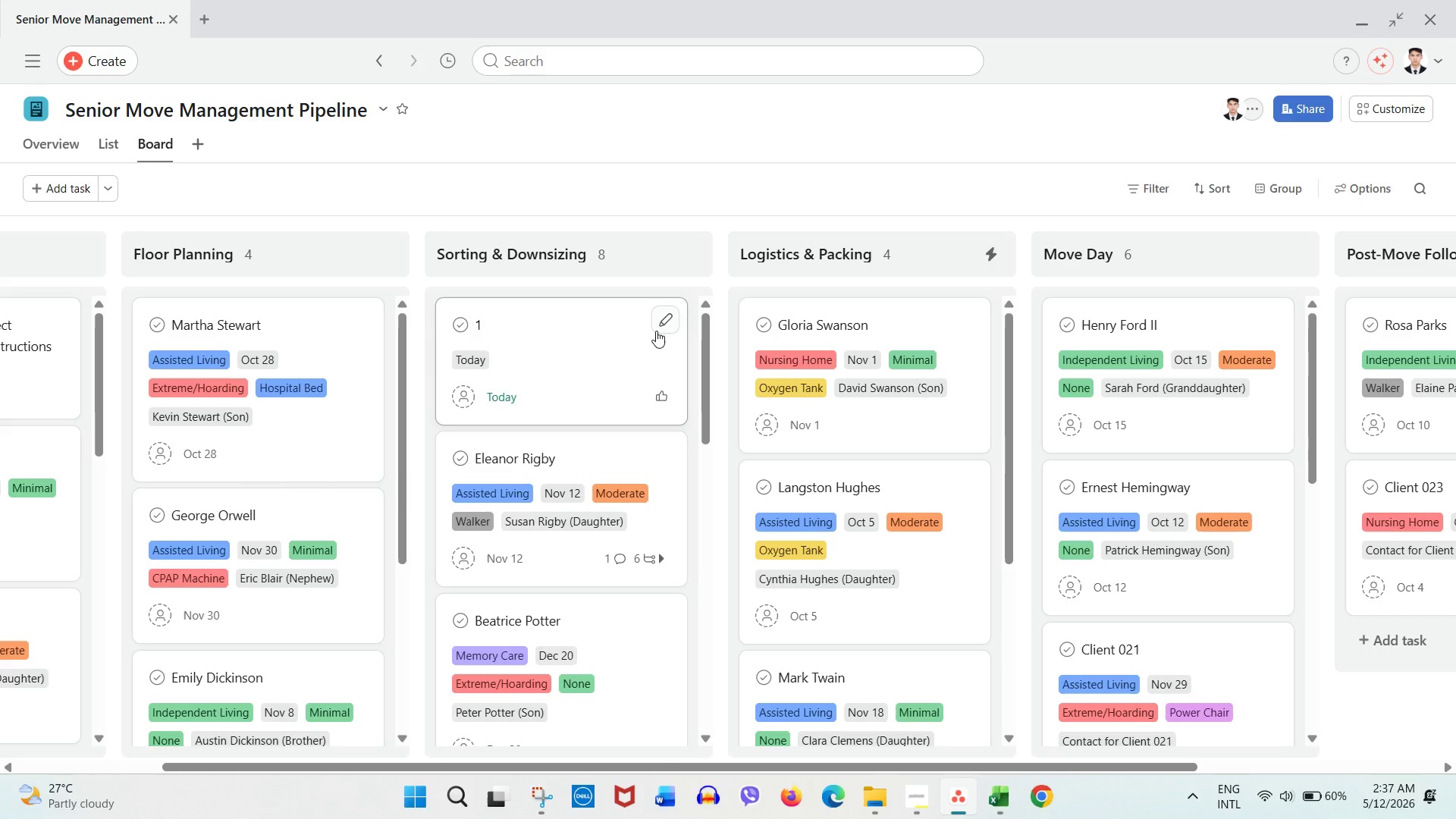 
left_click_drag(start_coordinate=[605, 344], to_coordinate=[917, 327])
 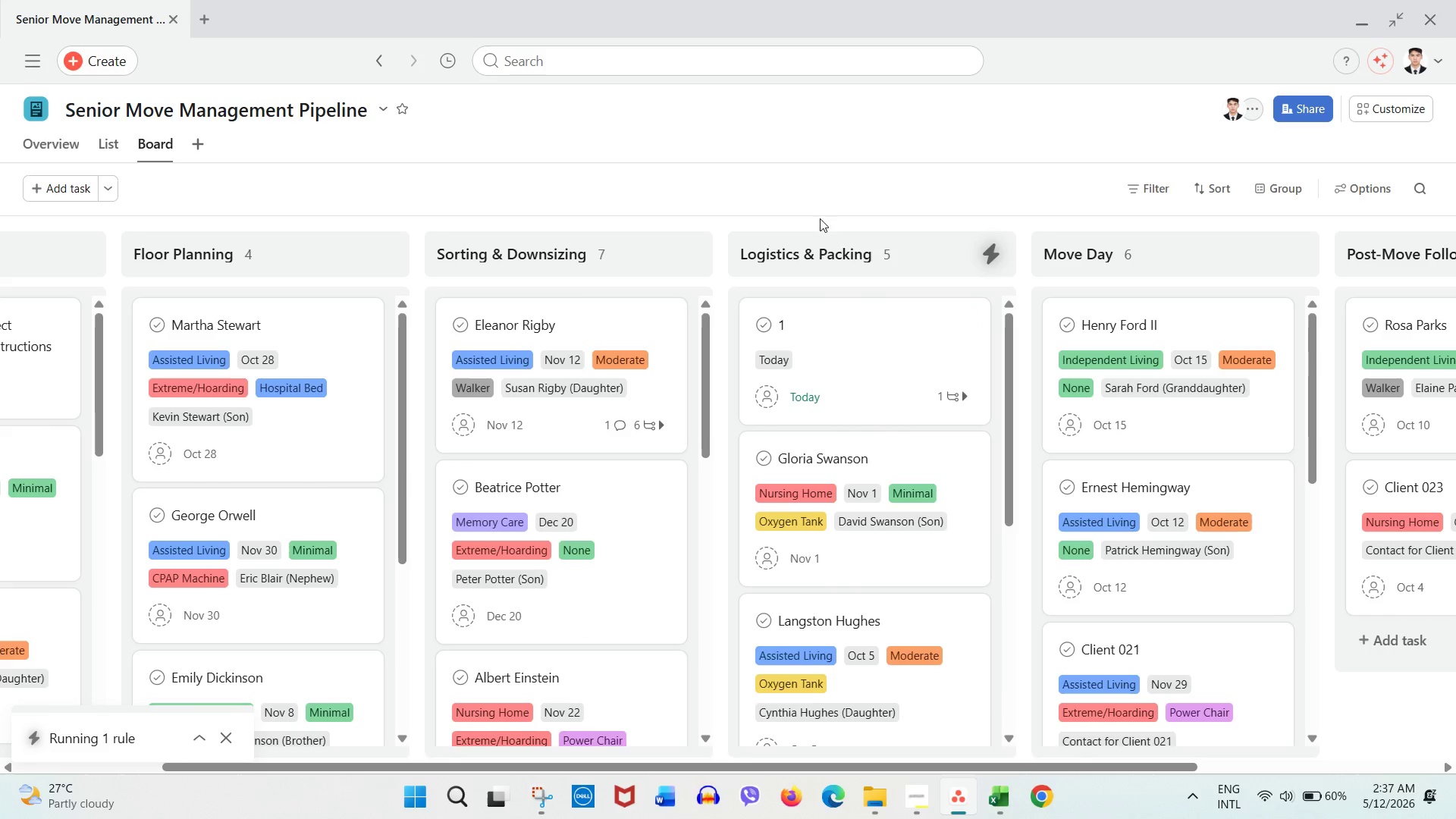 
left_click([952, 399])
 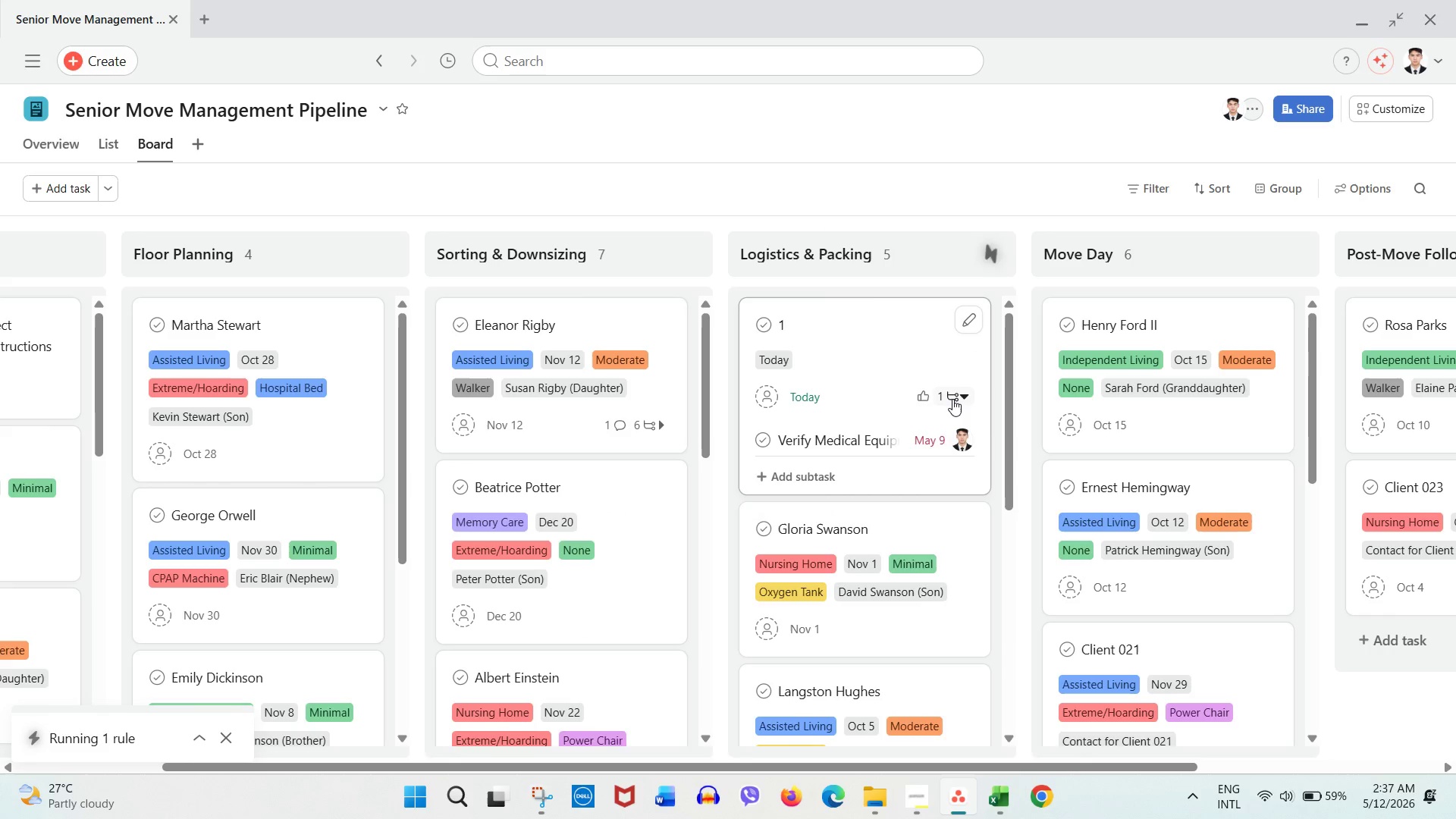 
left_click([952, 399])
 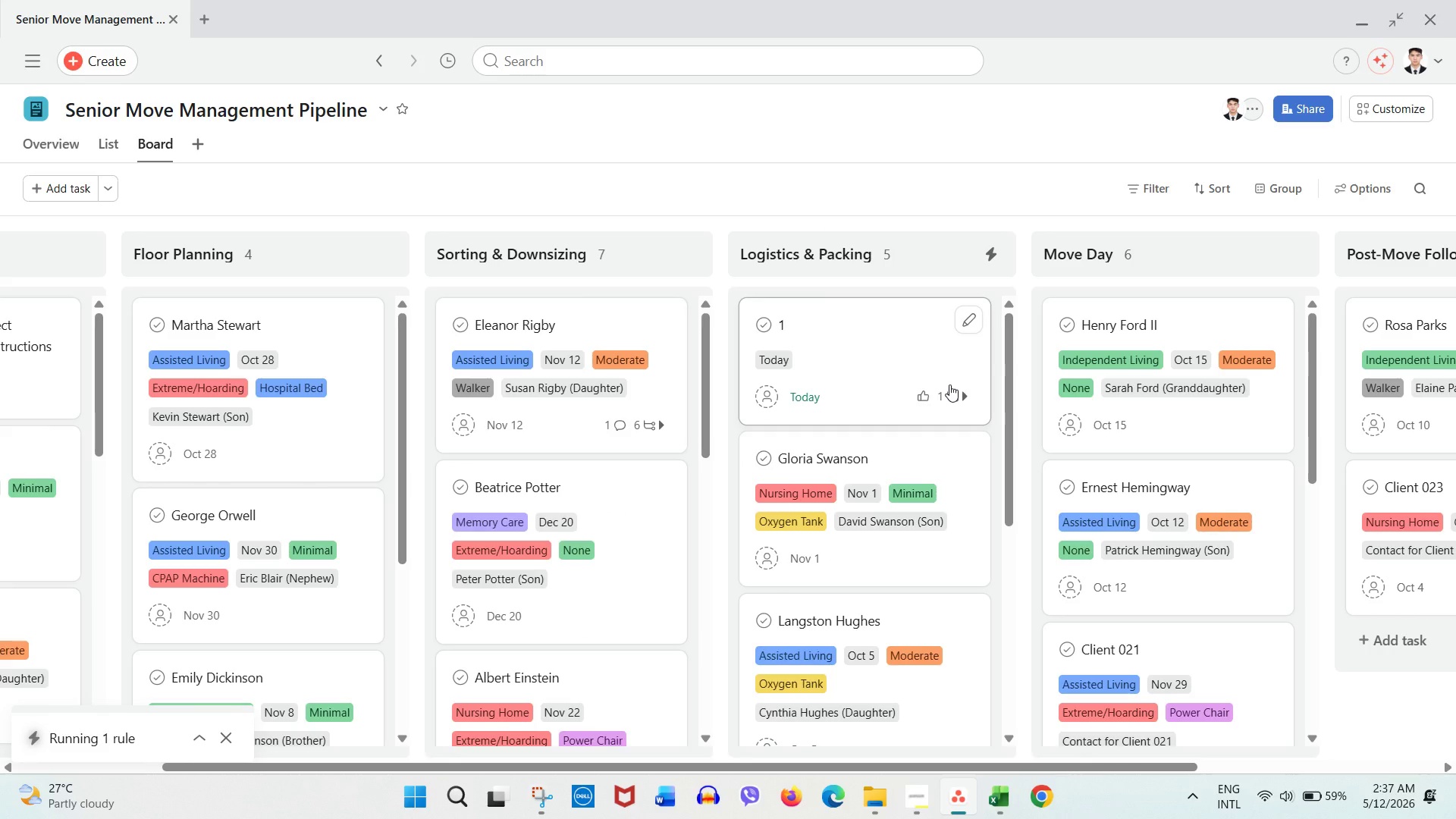 
wait(8.08)
 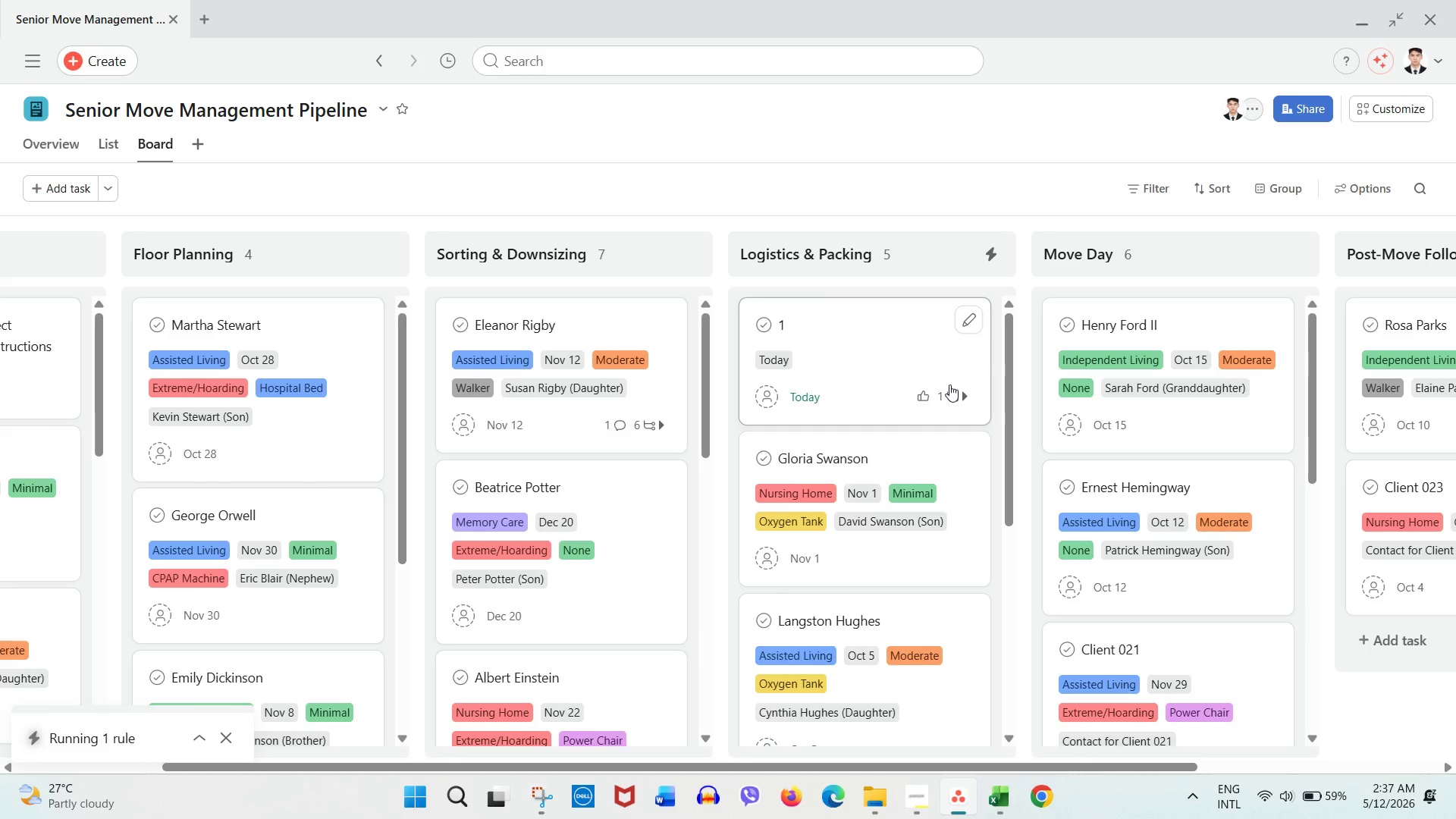 
left_click([958, 403])
 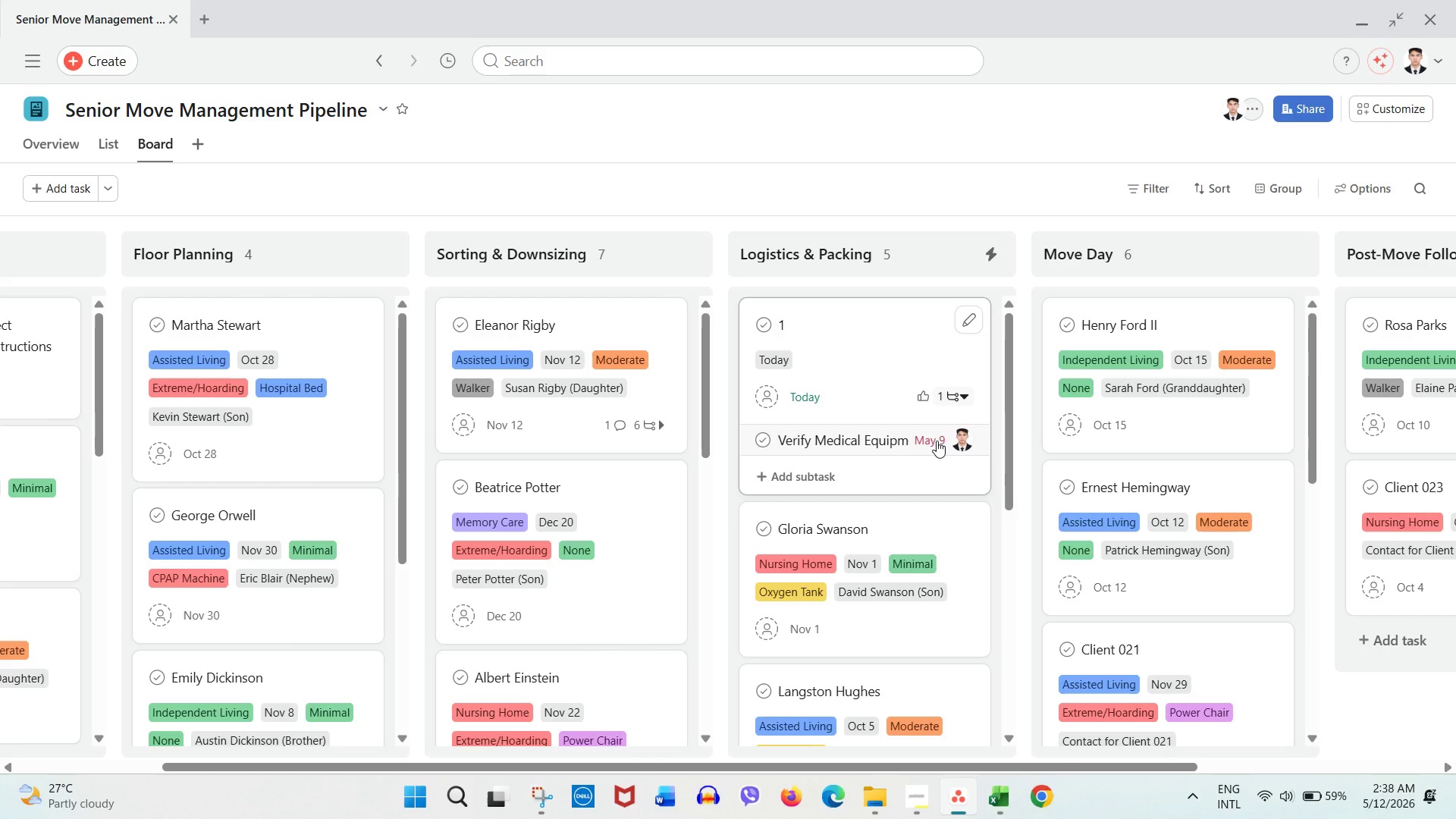 
wait(40.08)
 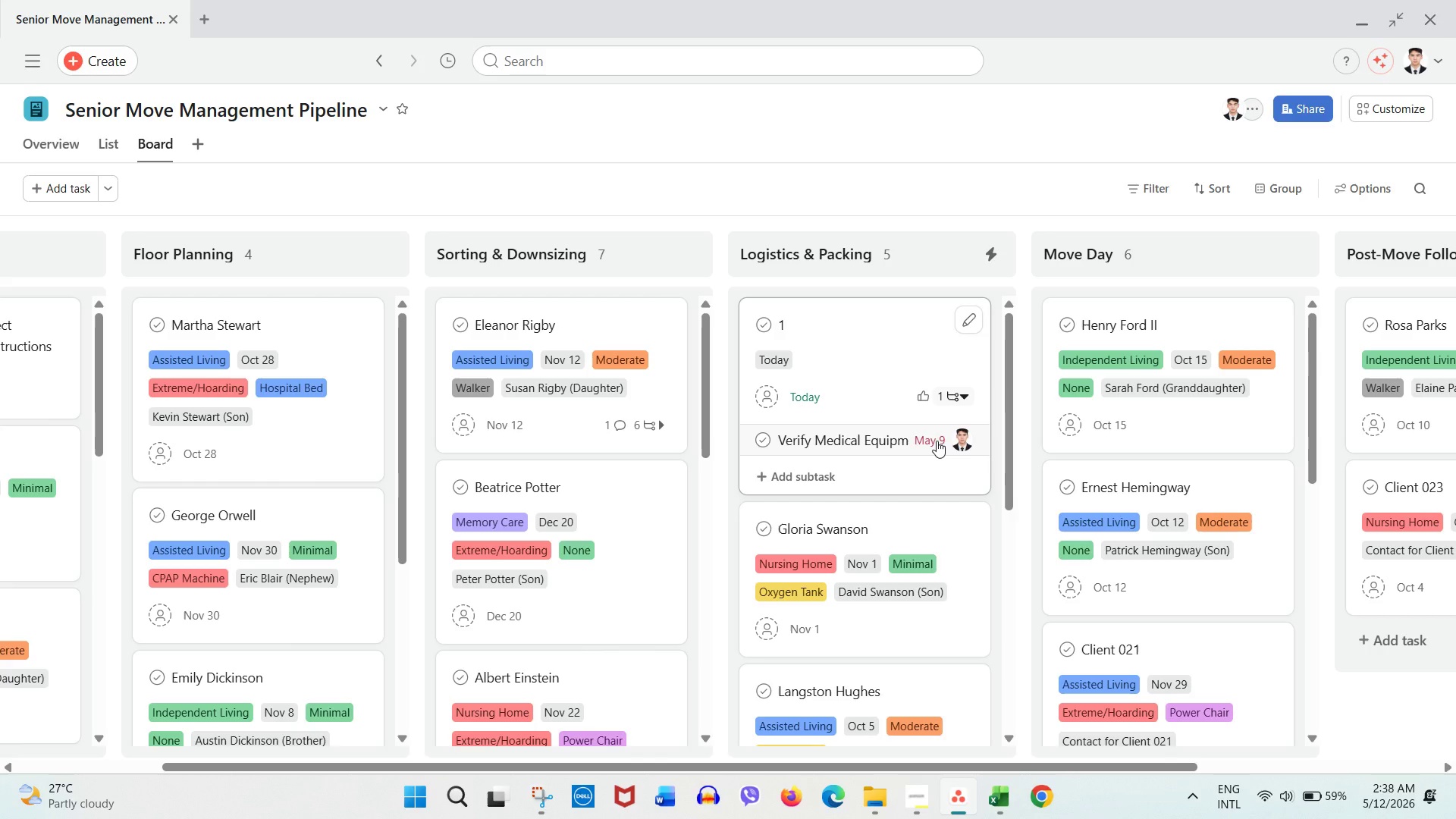 
right_click([896, 362])
 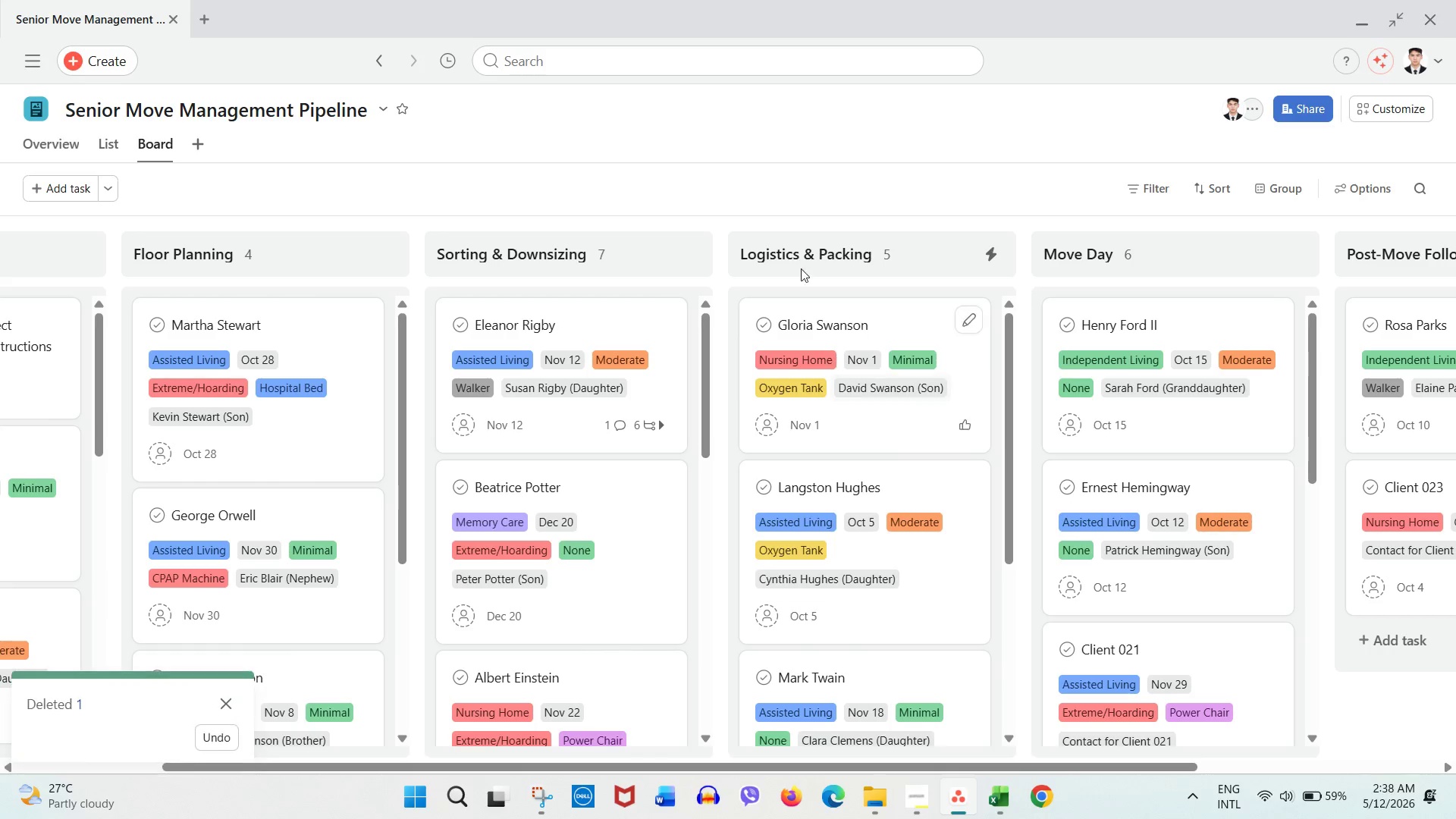 
left_click([785, 199])
 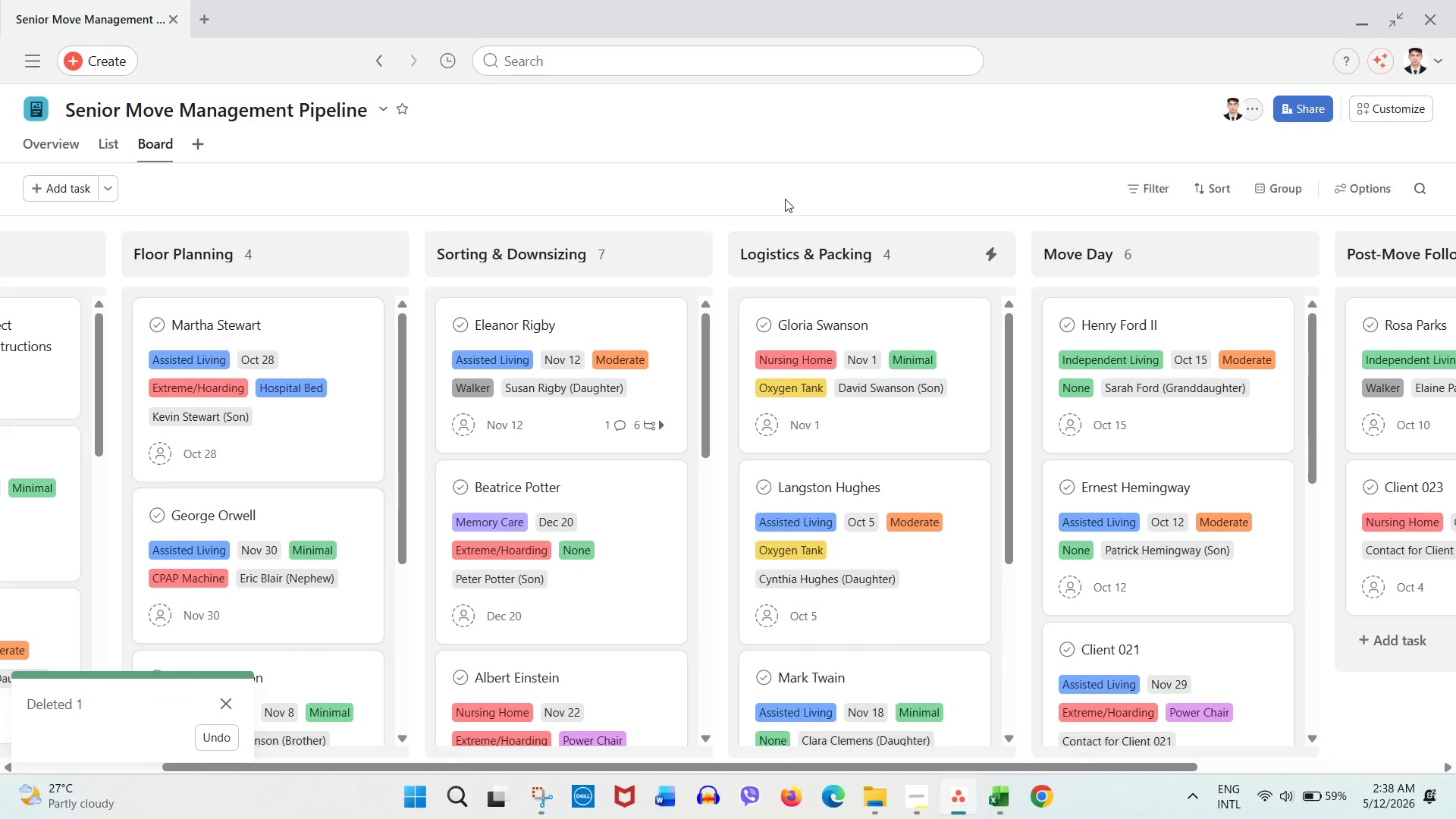 
wait(6.44)
 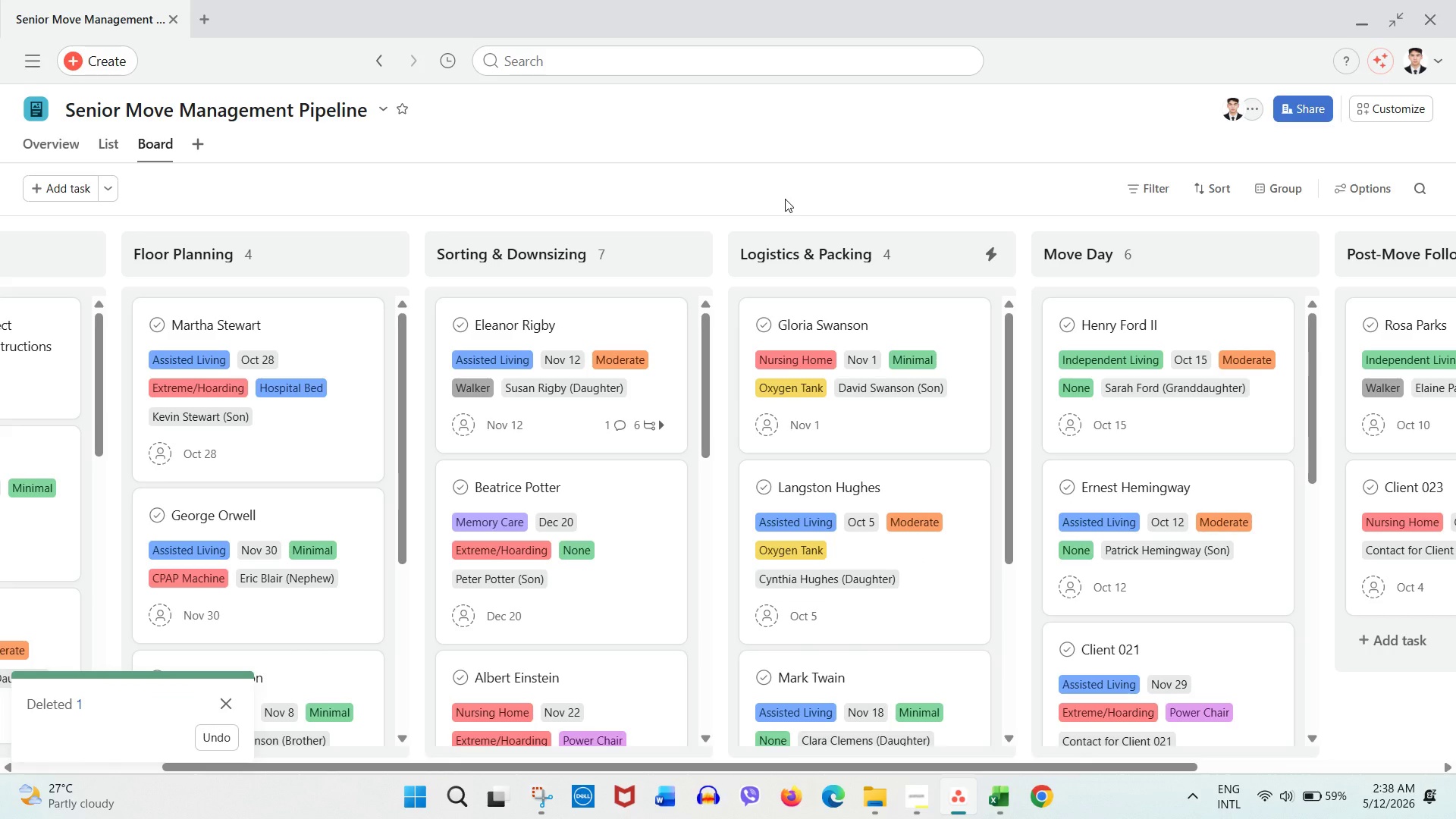 
left_click([1216, 192])
 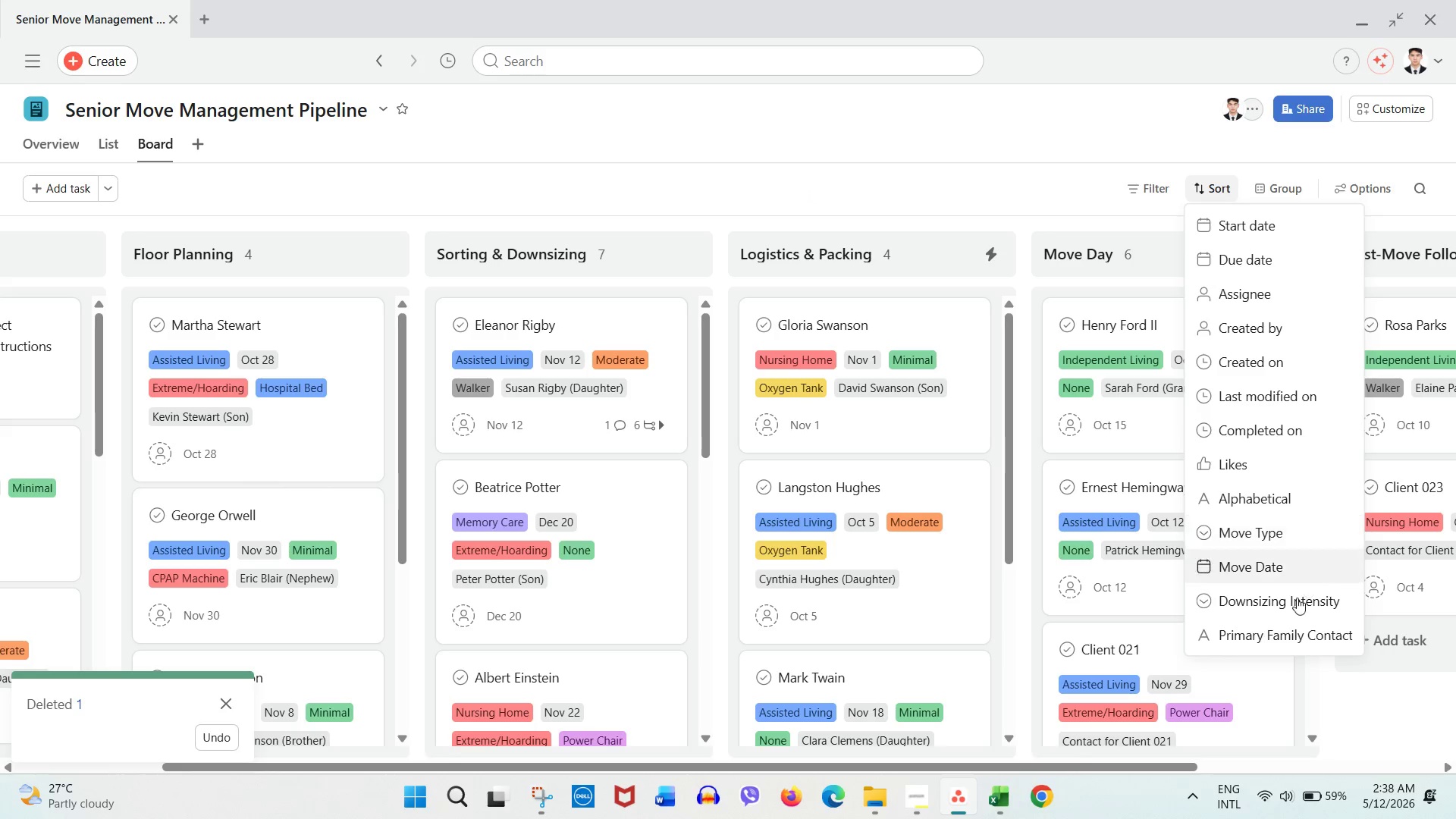 
left_click([1285, 573])
 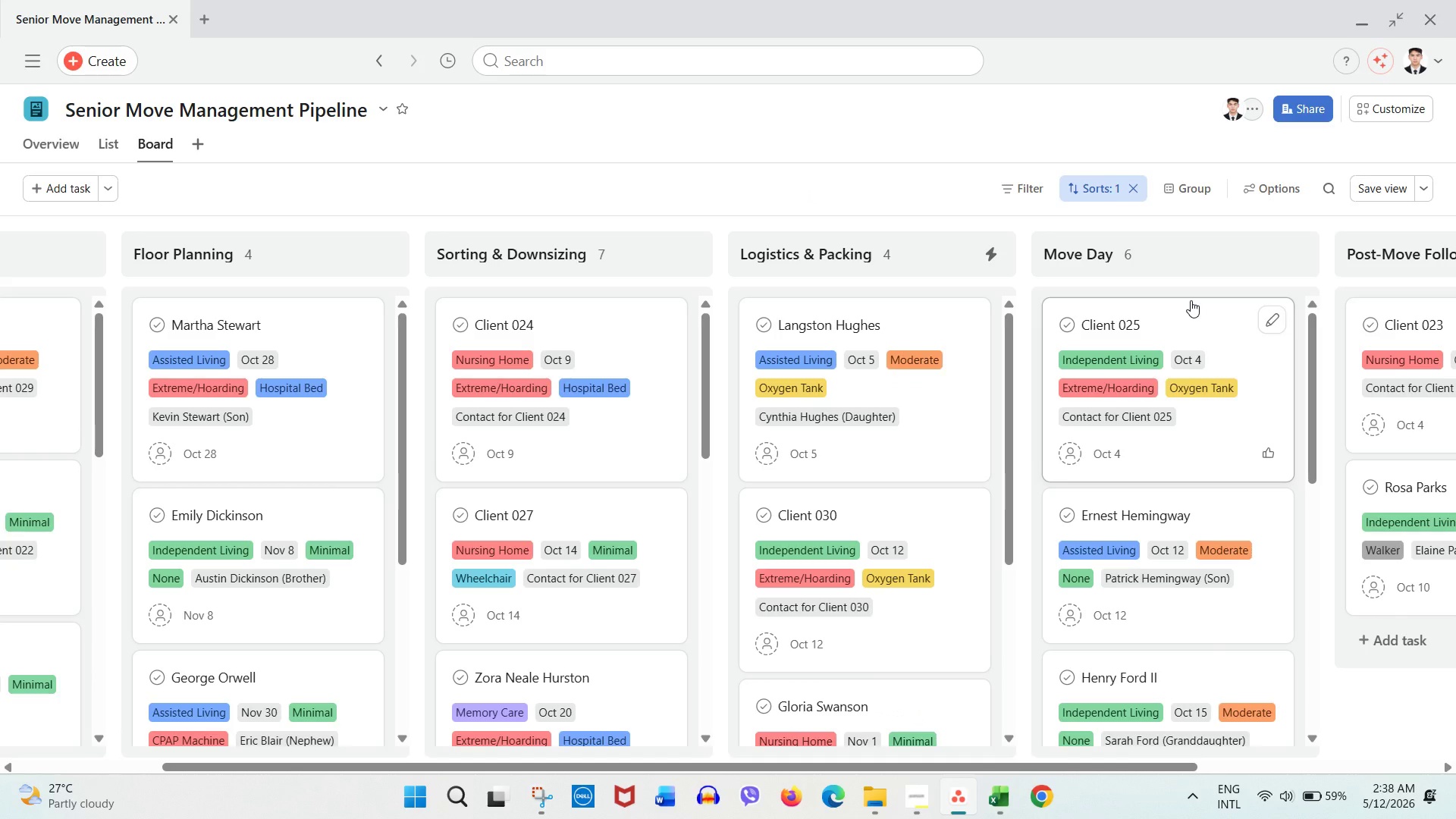 
wait(7.38)
 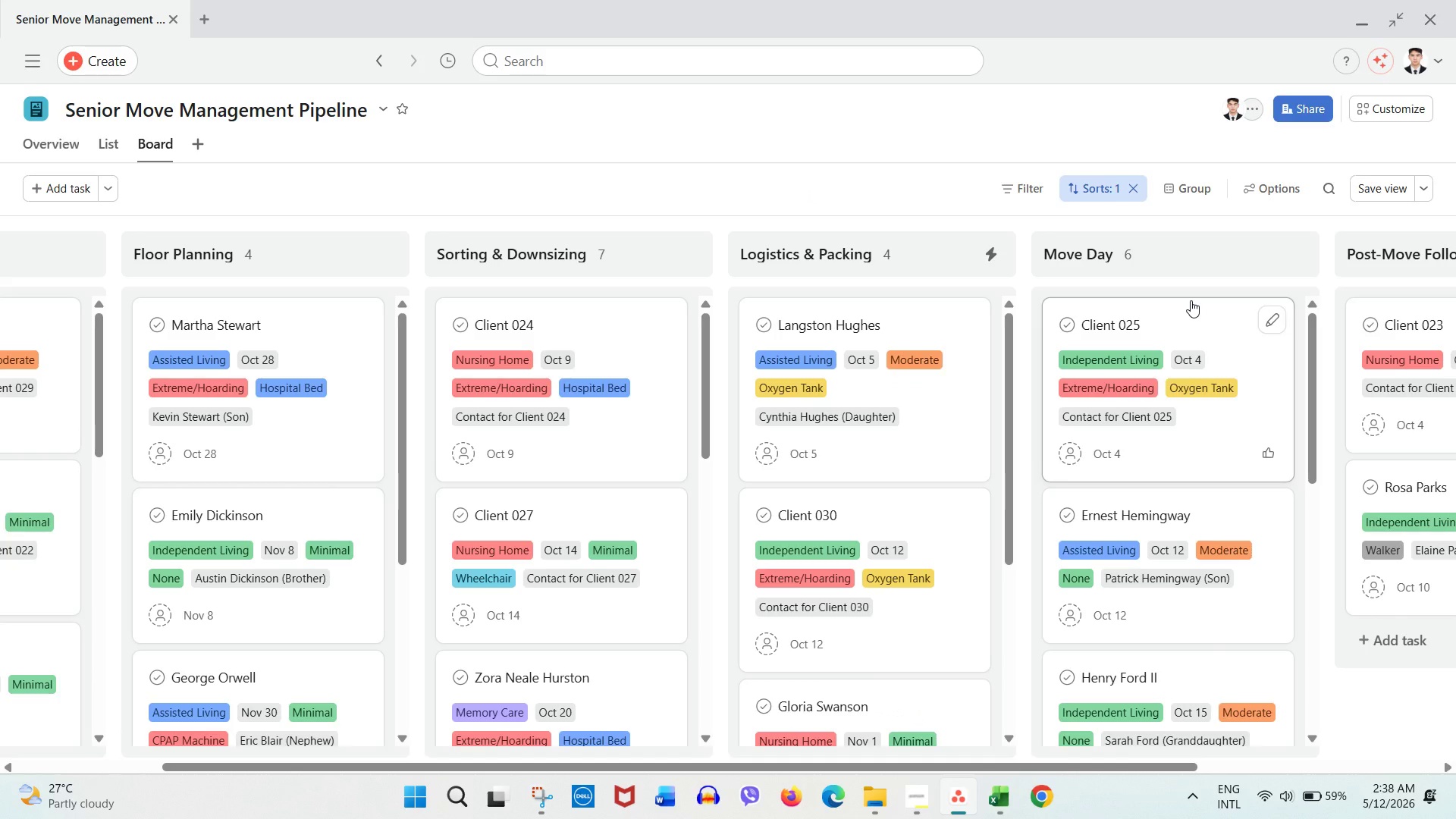 
left_click([1389, 184])
 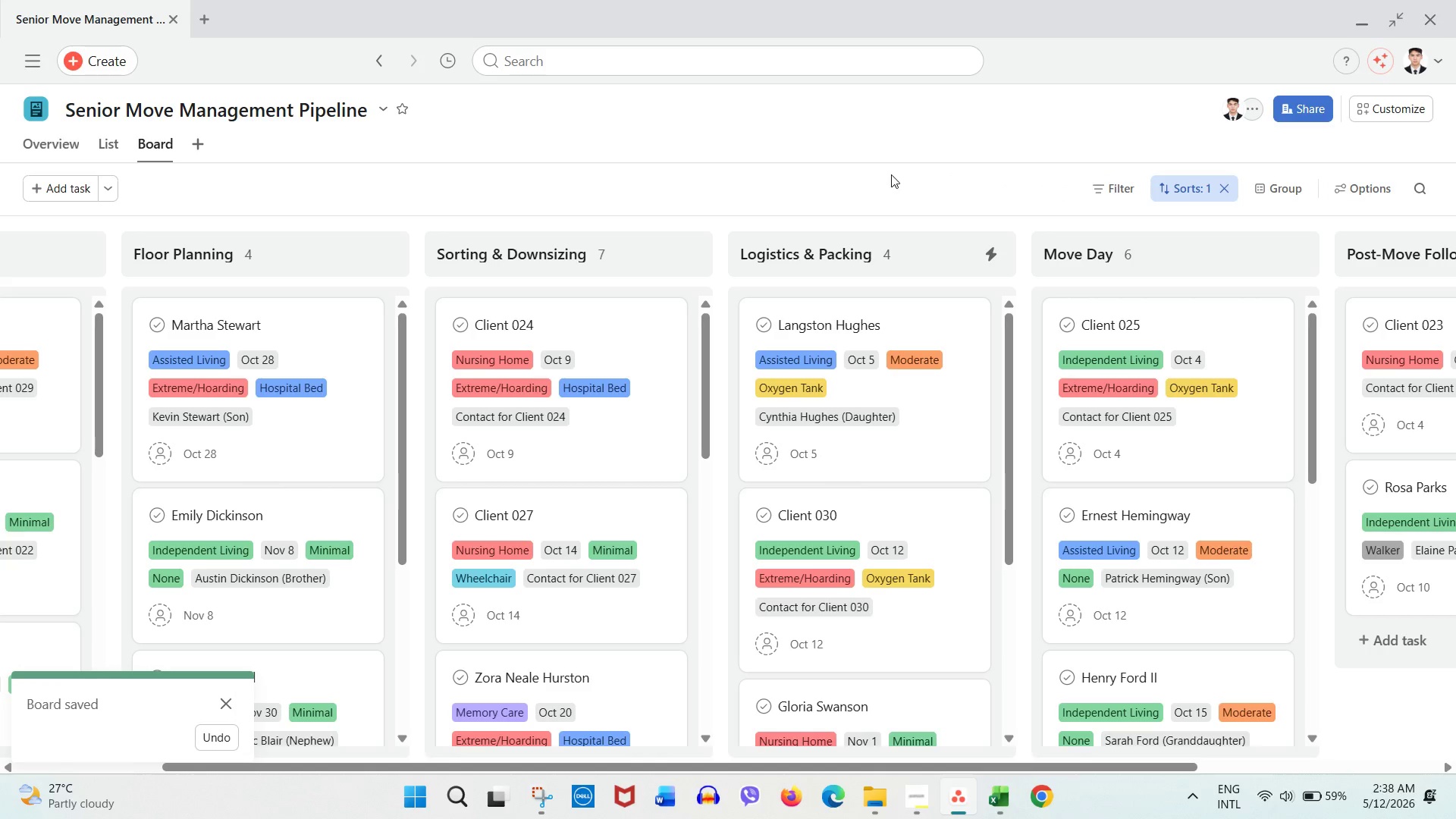 
left_click([888, 174])
 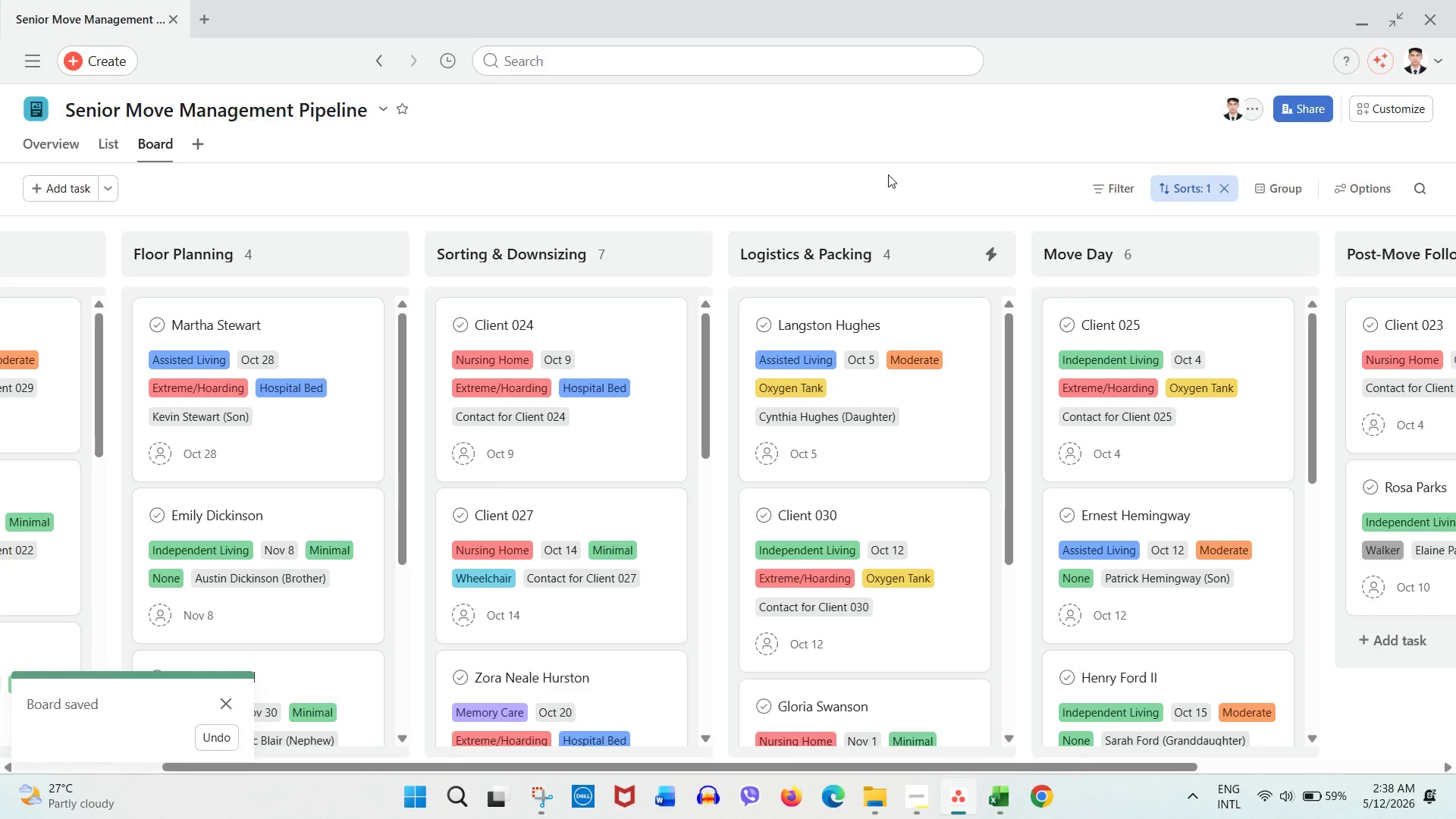 
wait(5.09)
 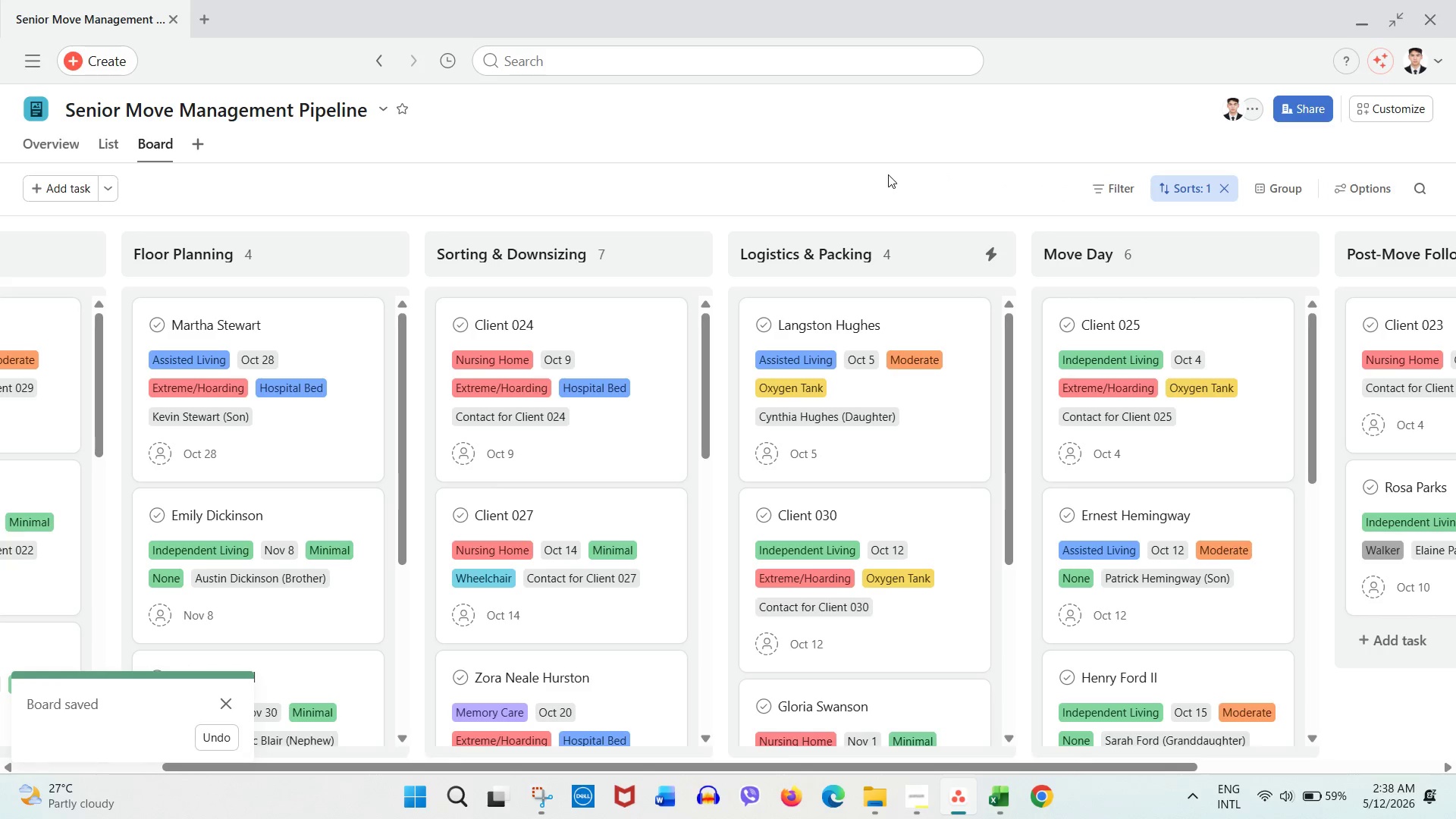 
left_click([199, 149])
 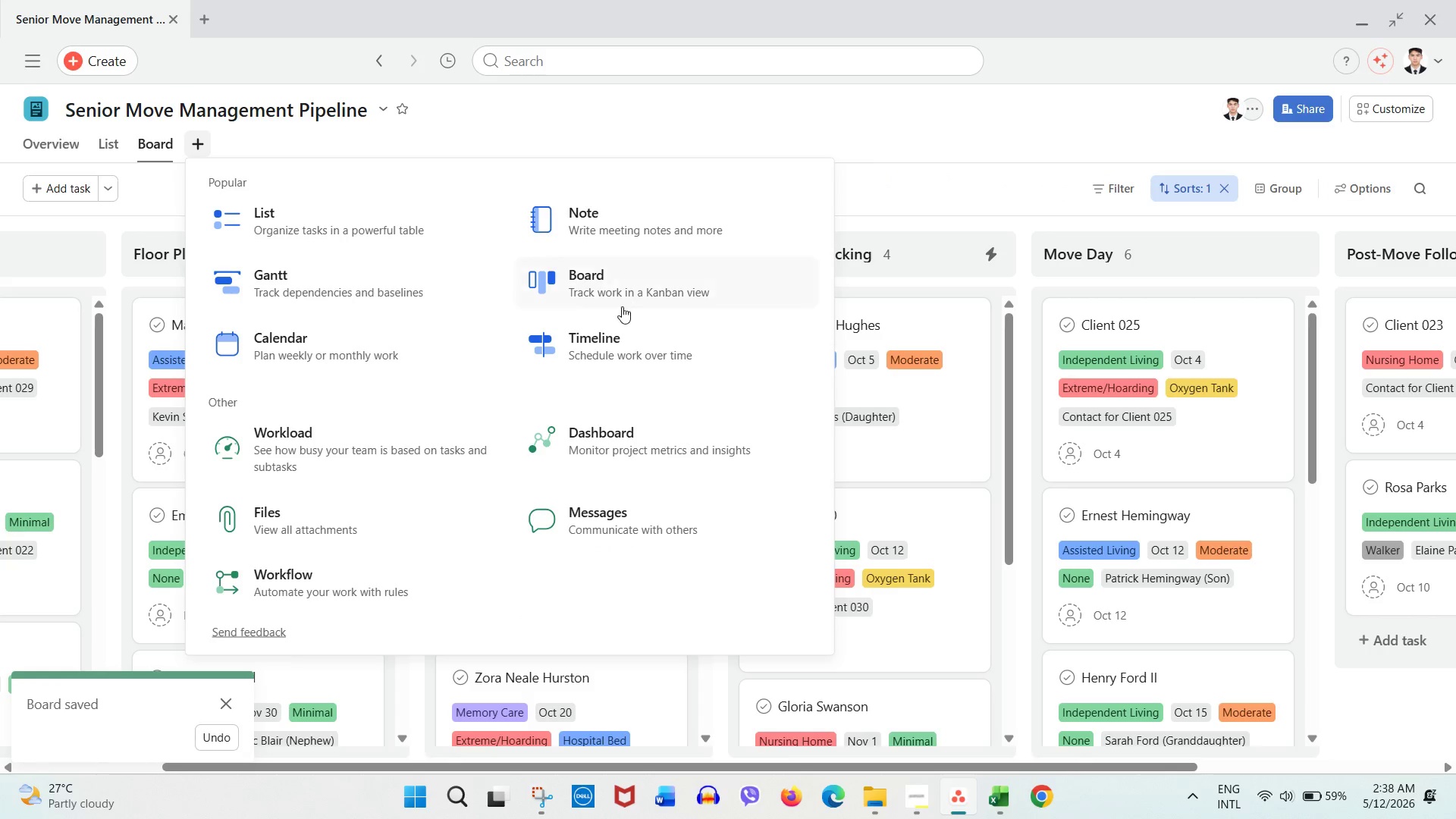 
left_click([365, 342])
 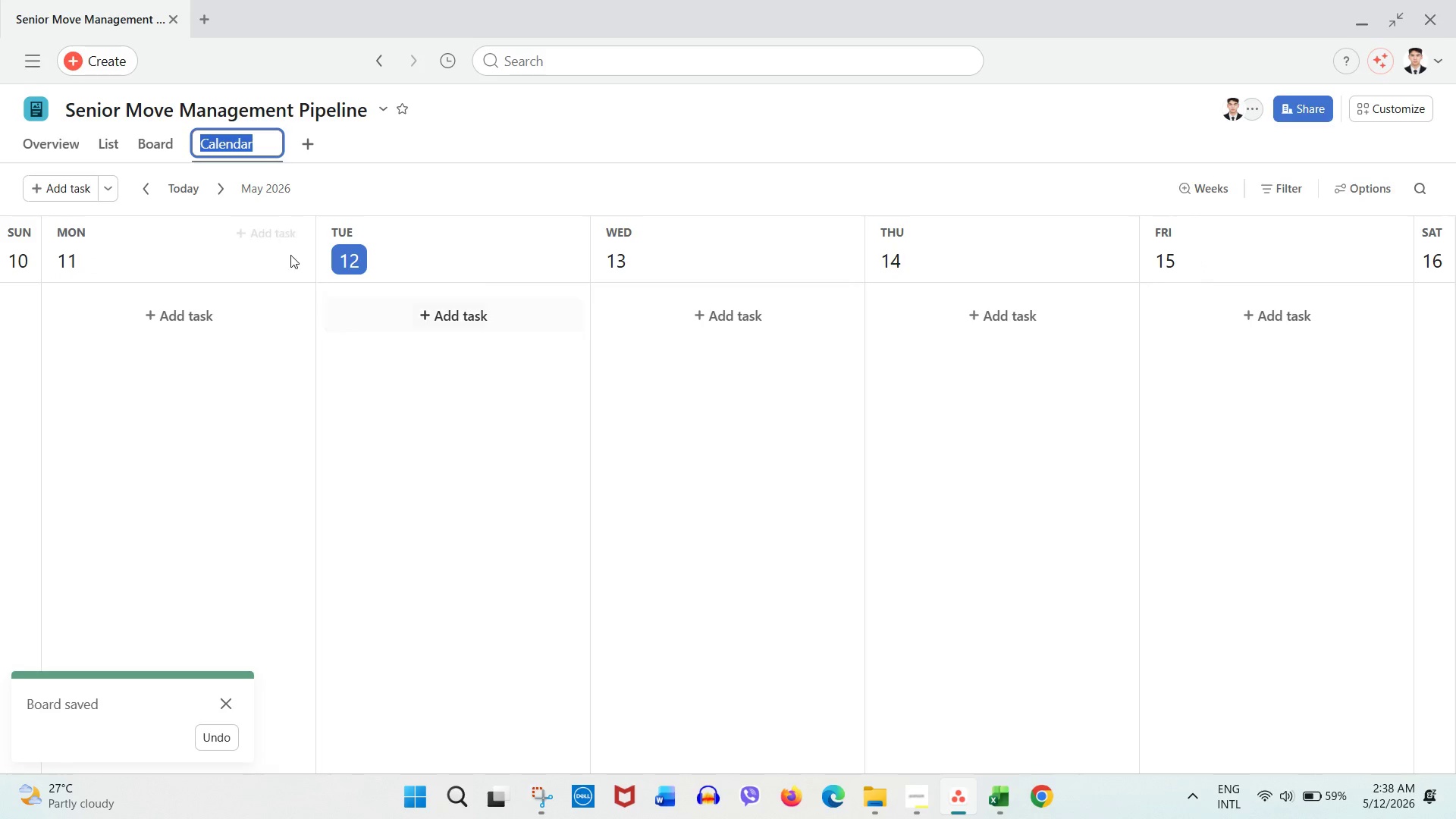 
left_click([389, 156])
 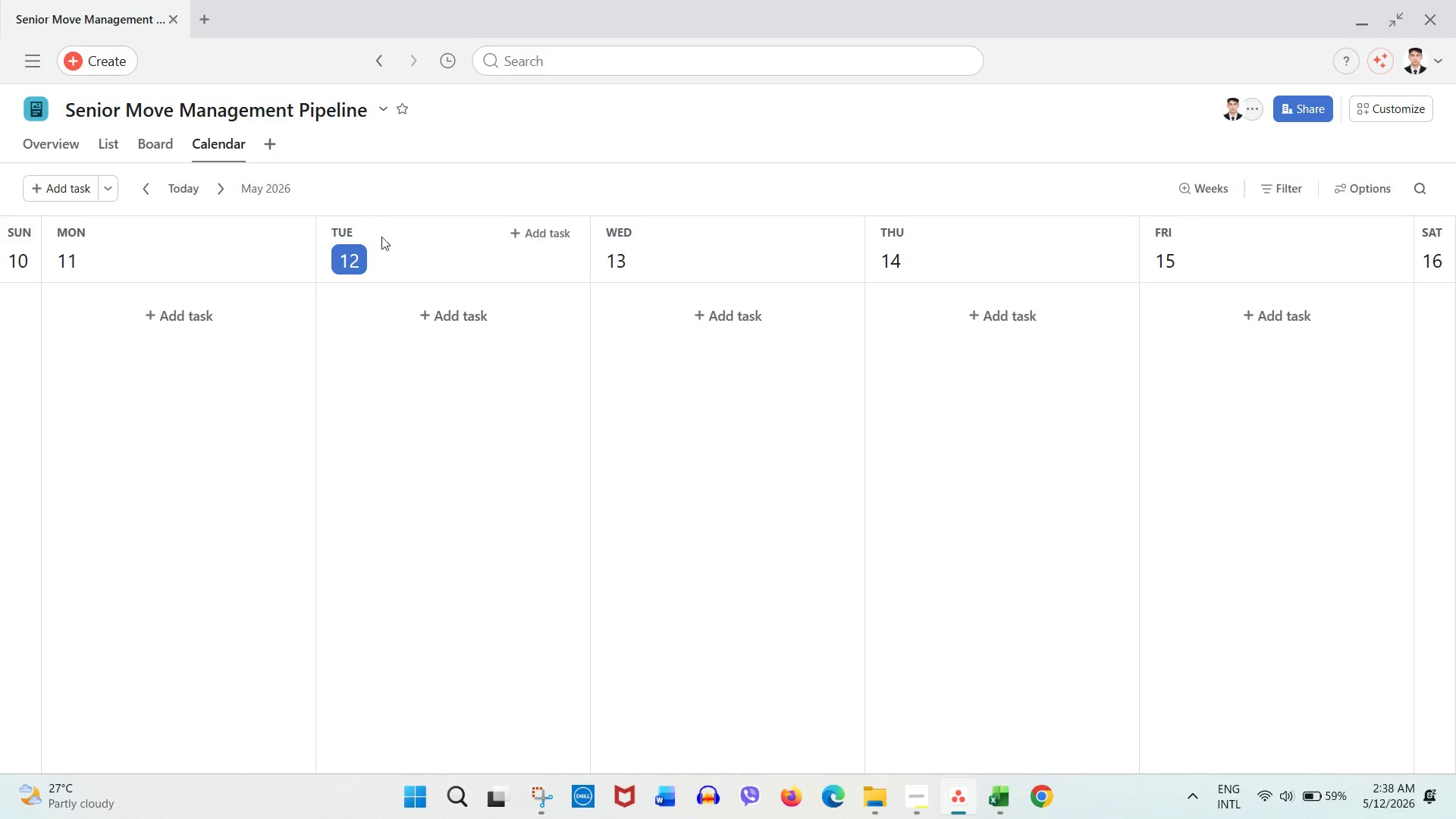 
left_click([1231, 193])
 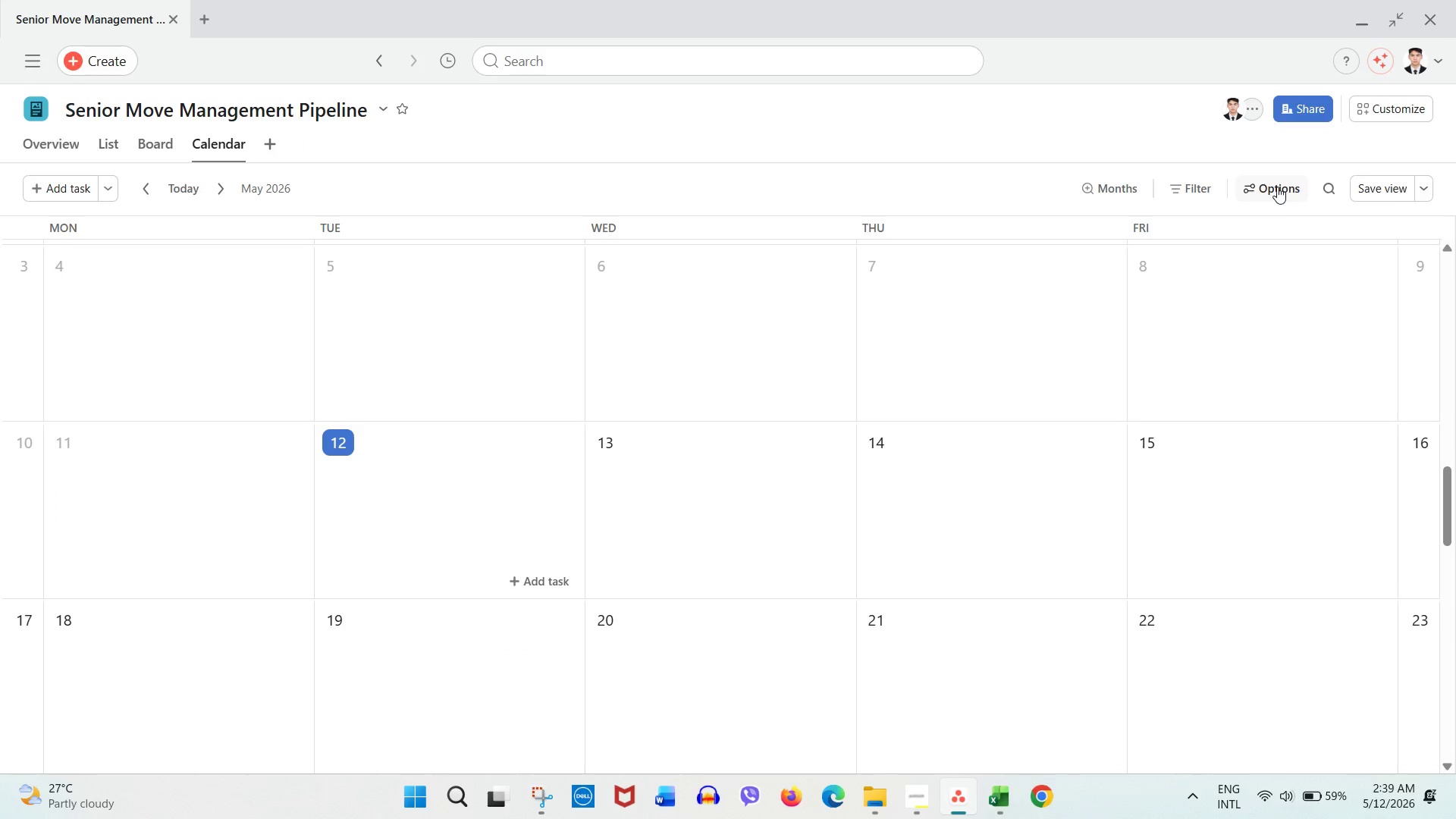 
wait(6.48)
 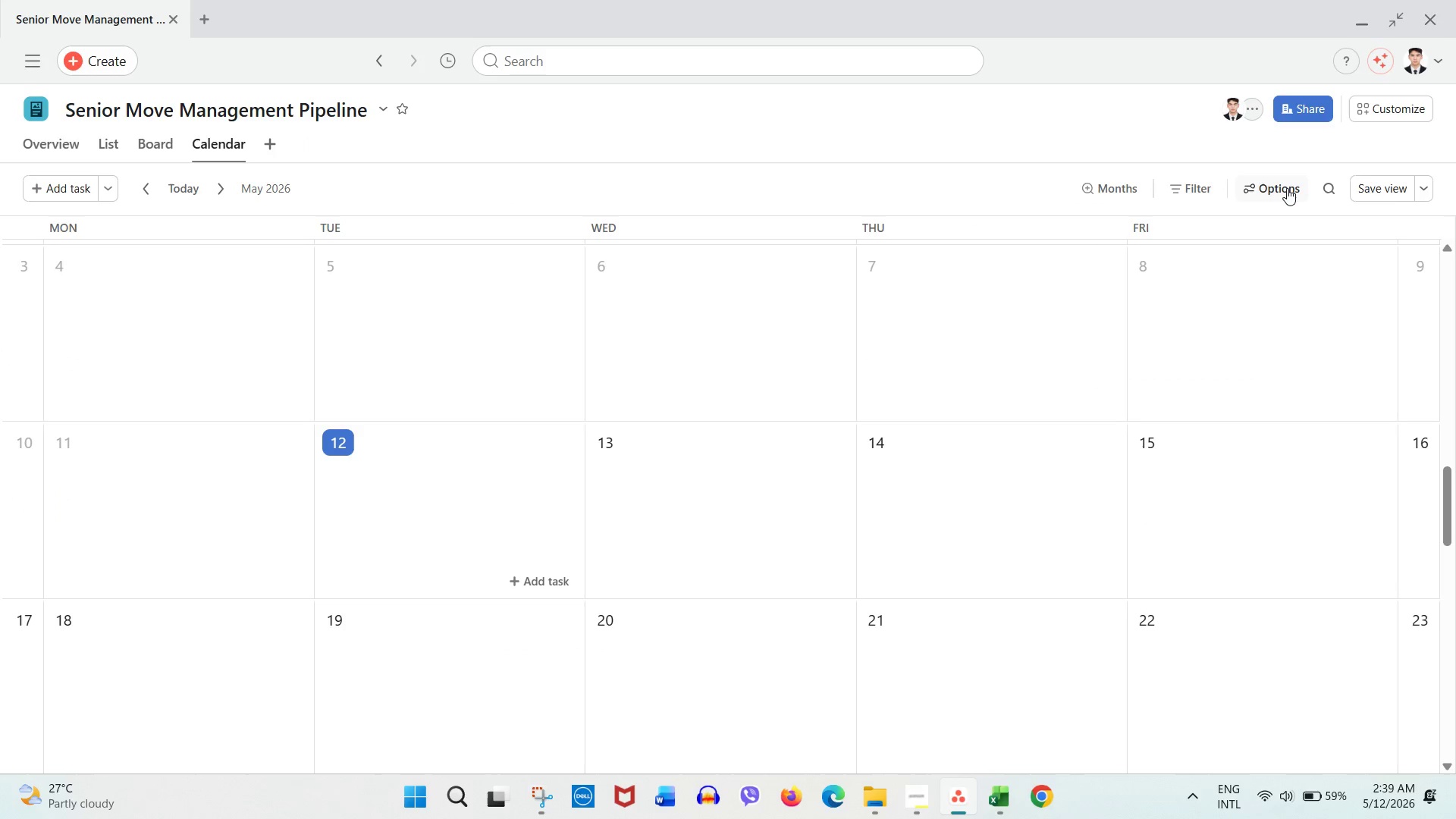 
left_click_drag(start_coordinate=[1185, 191], to_coordinate=[1181, 191])
 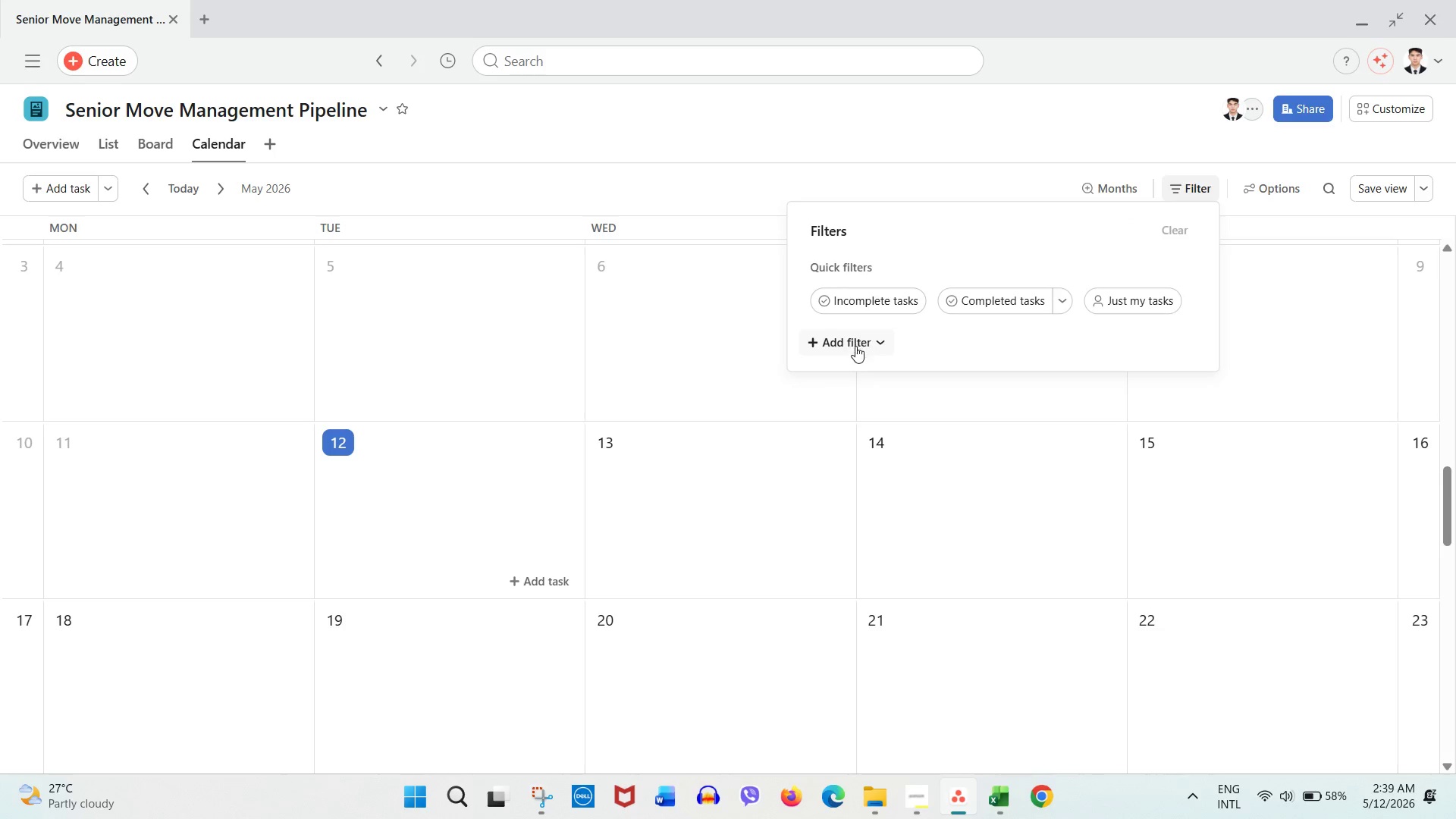 
left_click([852, 350])
 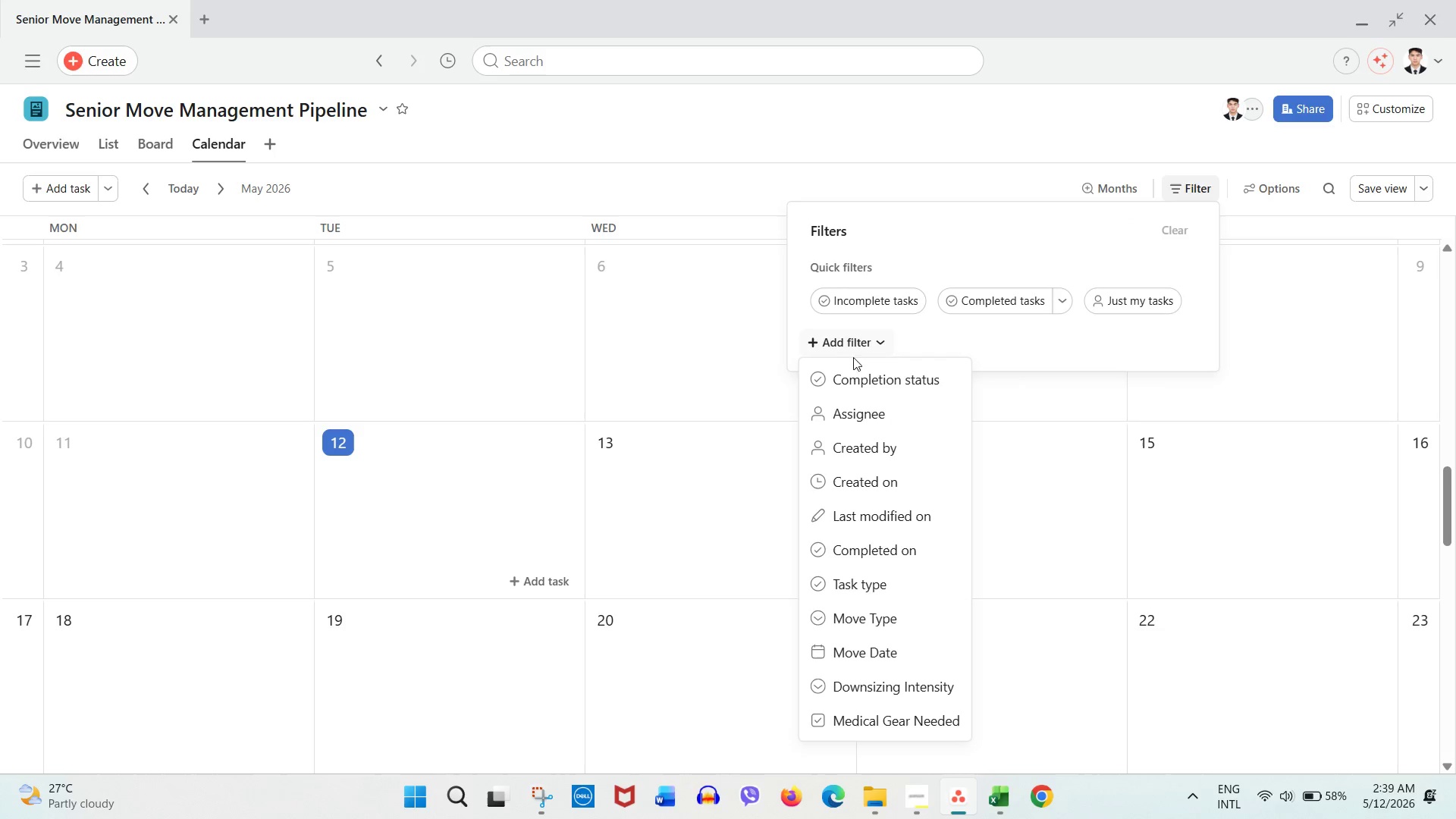 
left_click([874, 307])
 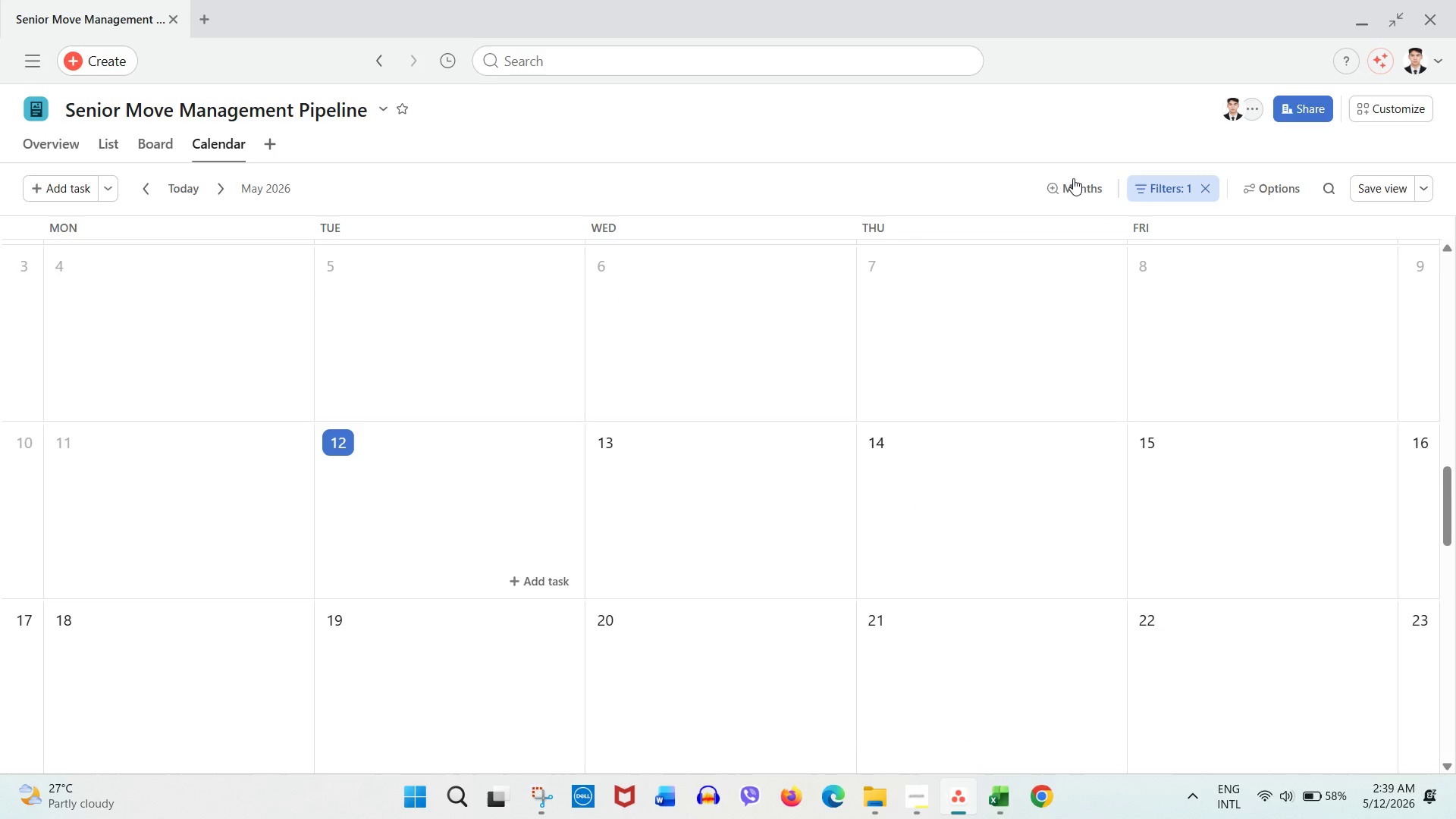 
left_click([1258, 184])
 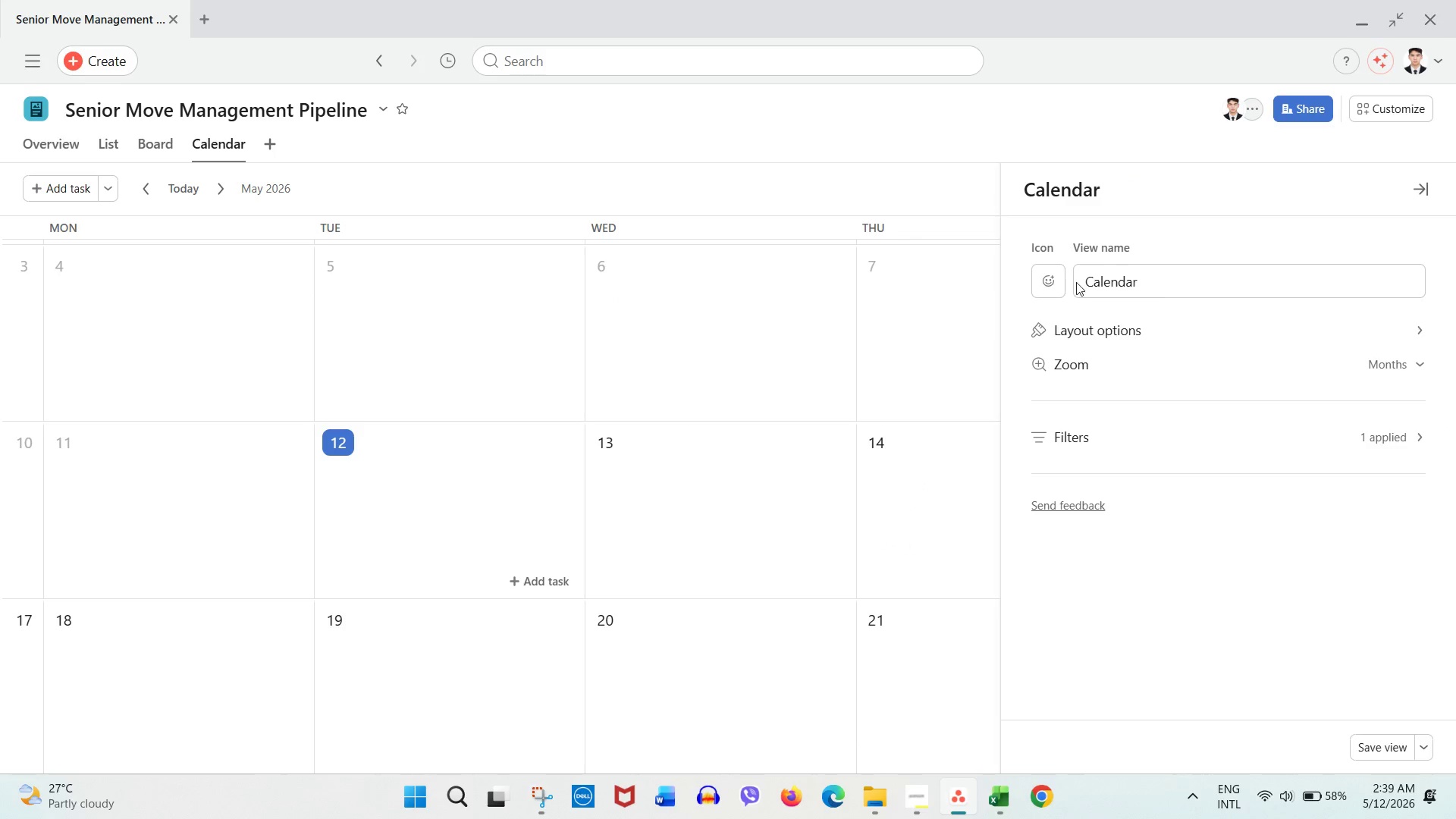 
left_click([922, 171])
 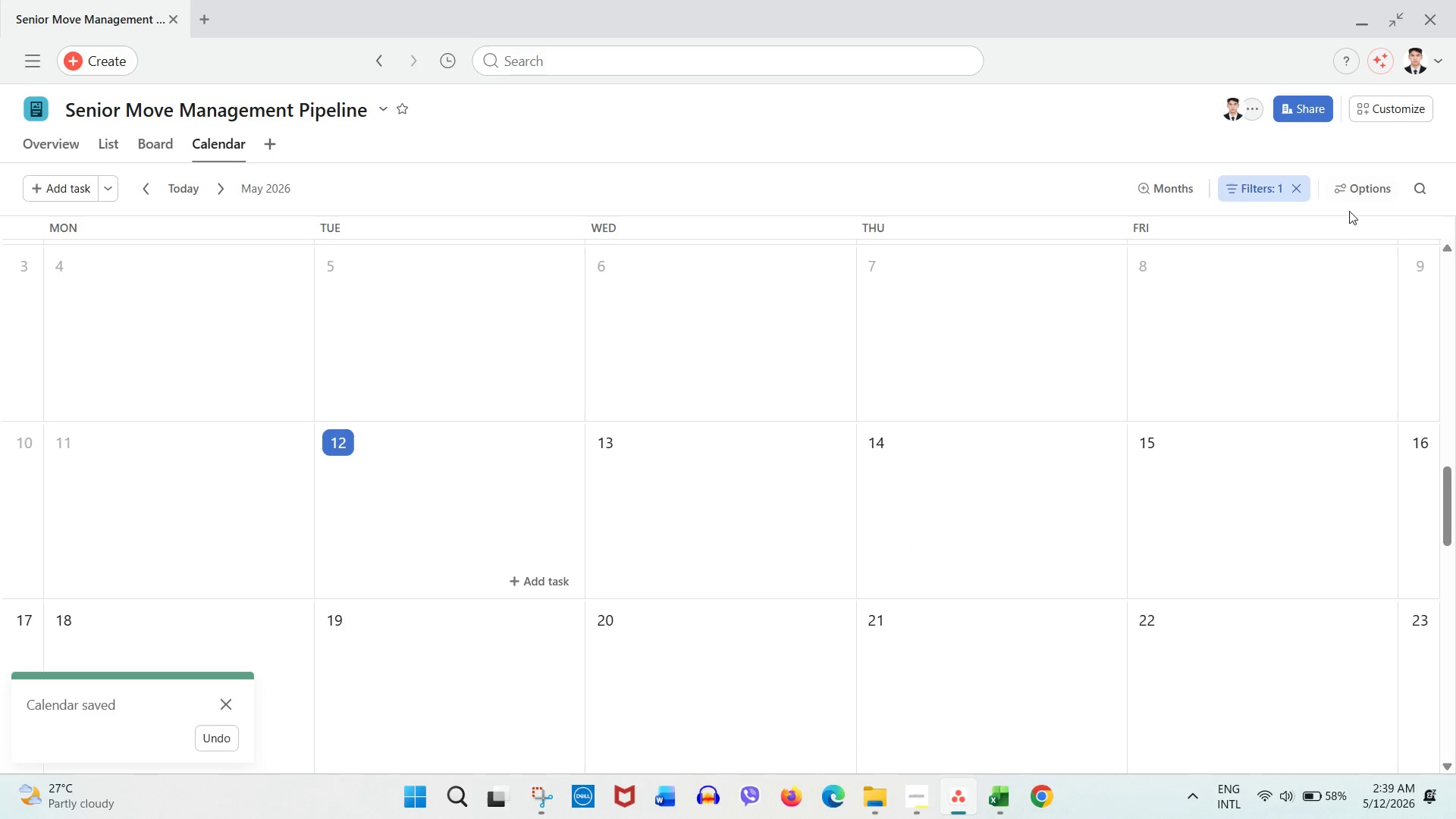 
scroll: coordinate [874, 452], scroll_direction: down, amount: 10.0
 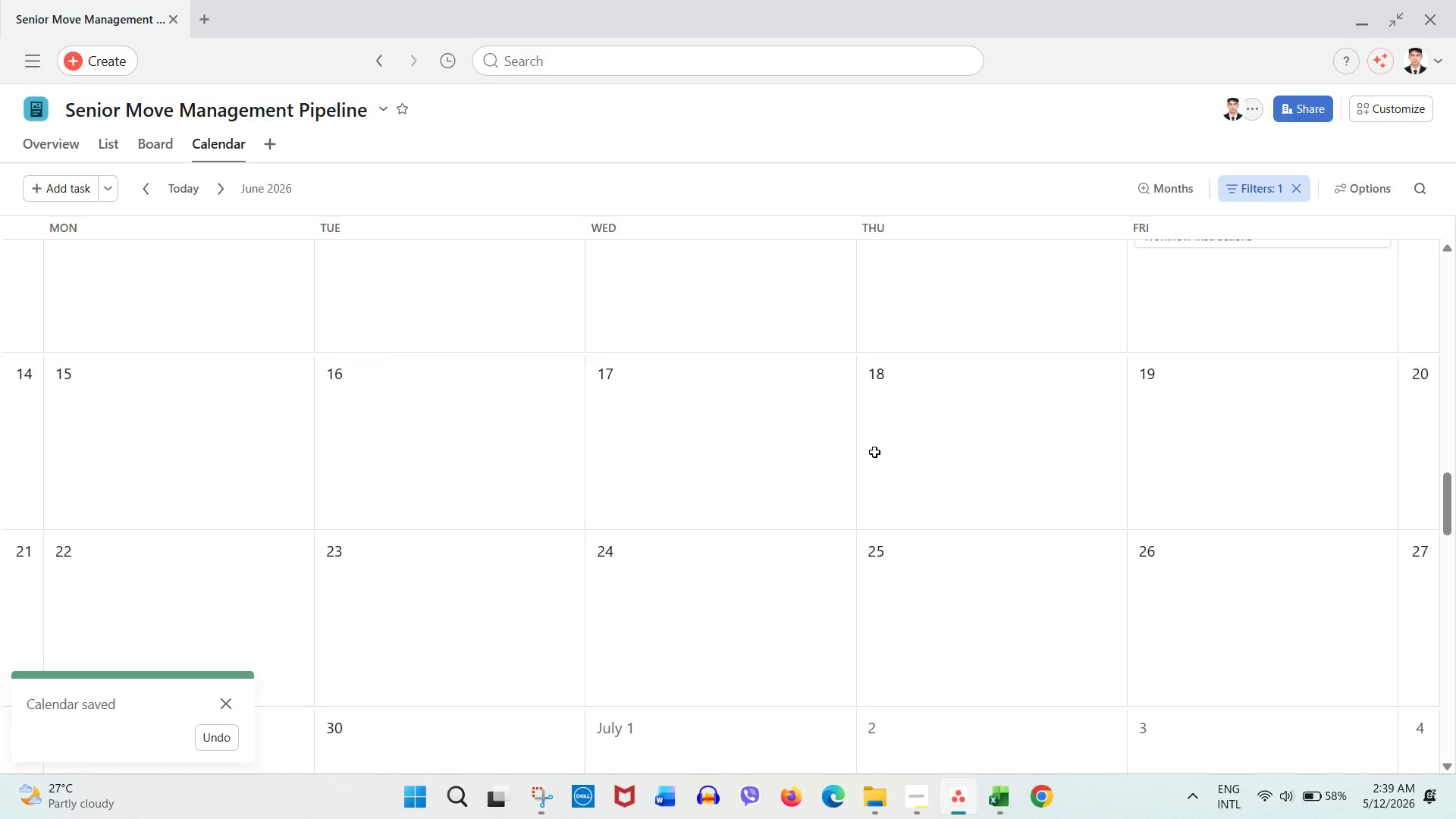 
scroll: coordinate [873, 453], scroll_direction: up, amount: 2.0
 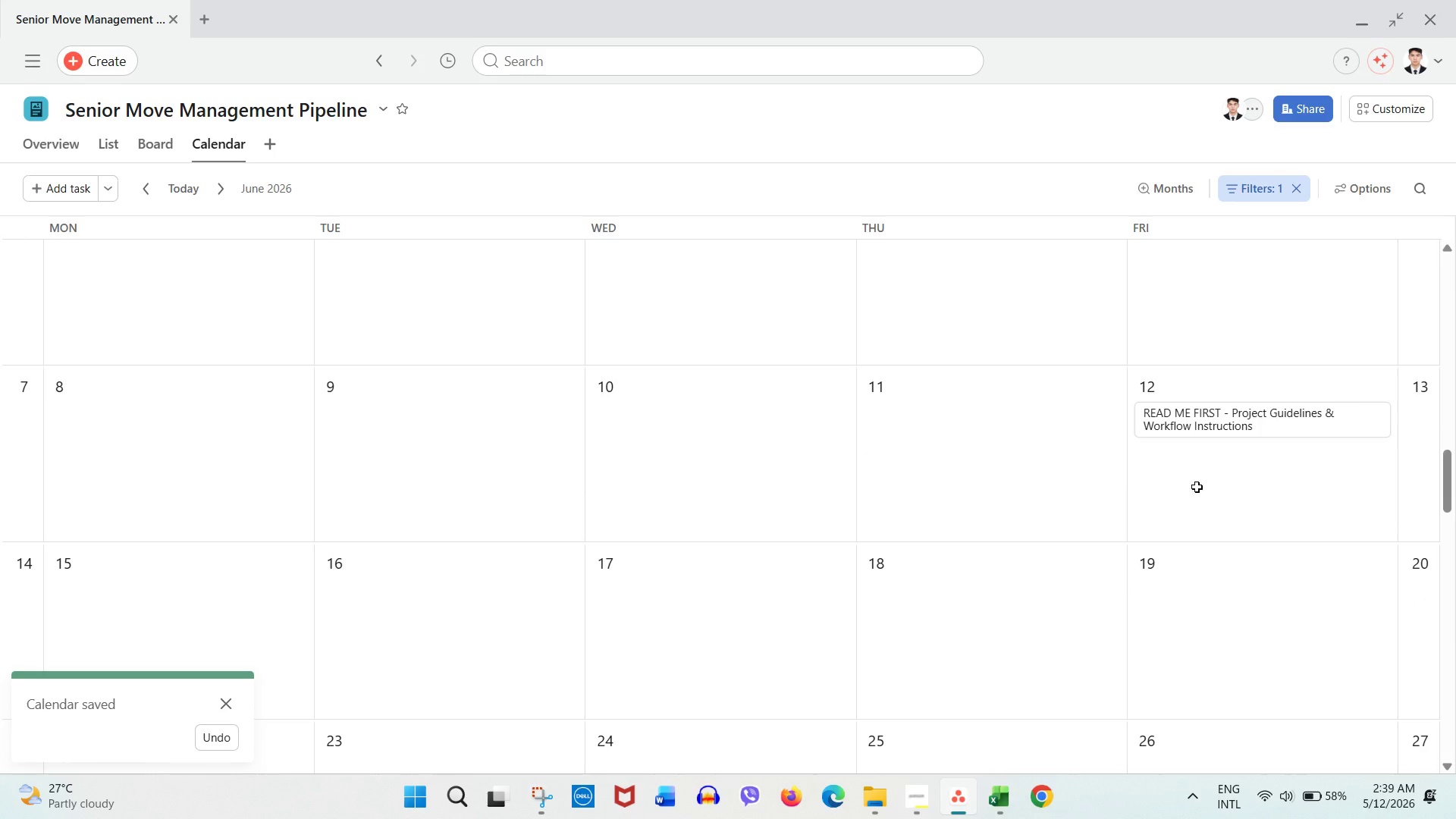 
scroll: coordinate [1181, 485], scroll_direction: down, amount: 37.0
 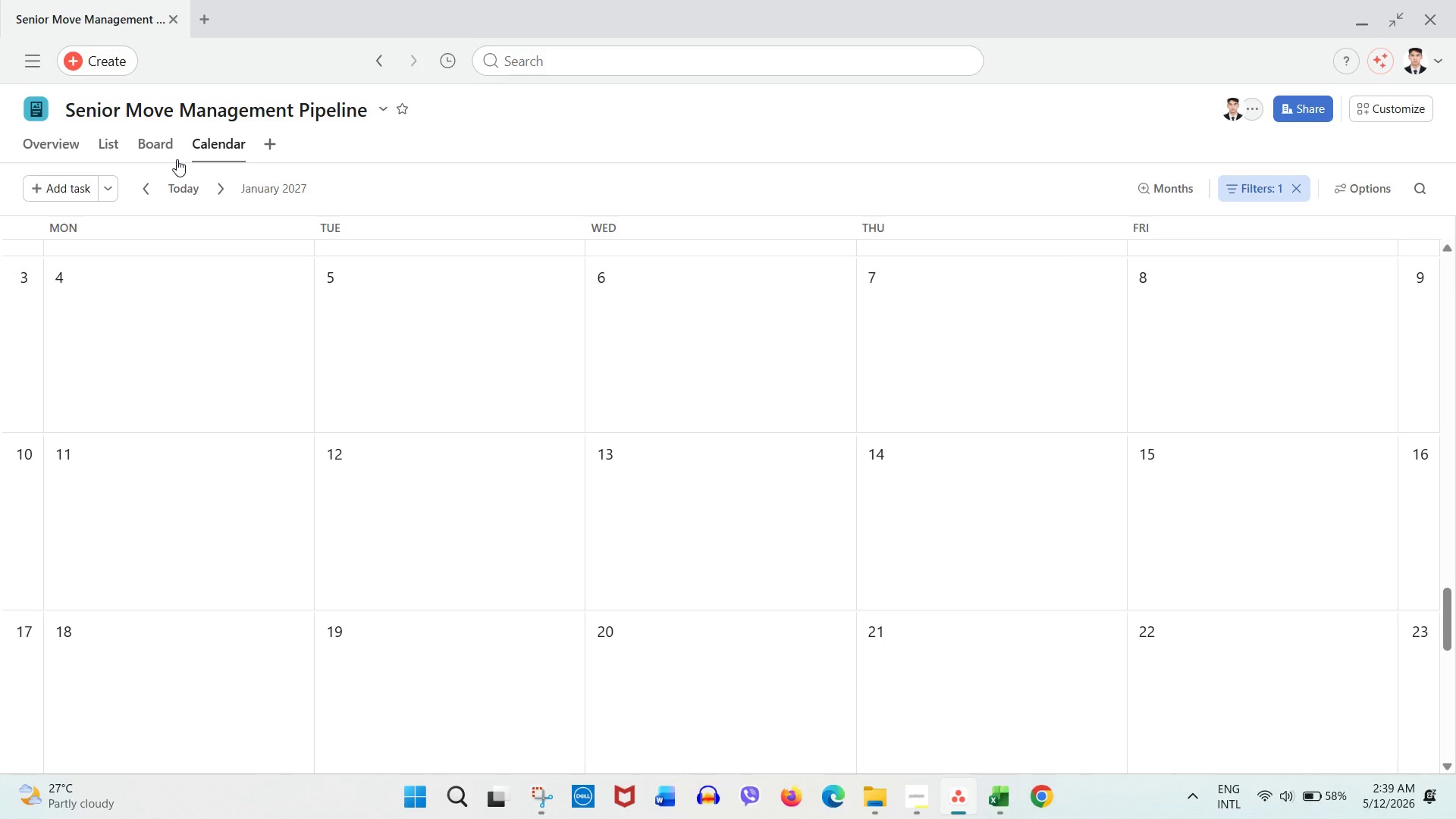 
wait(29.67)
 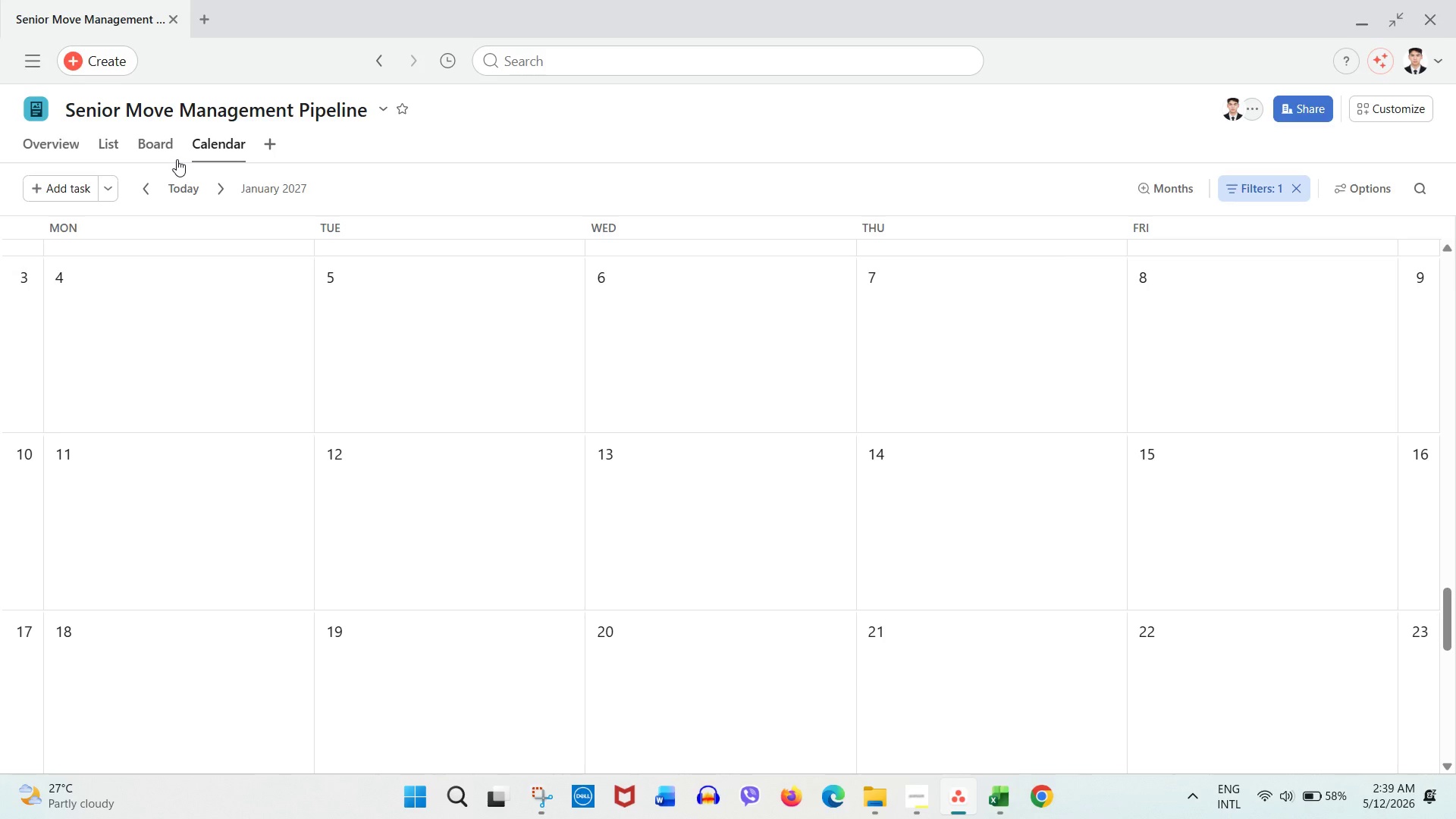 
left_click([121, 150])
 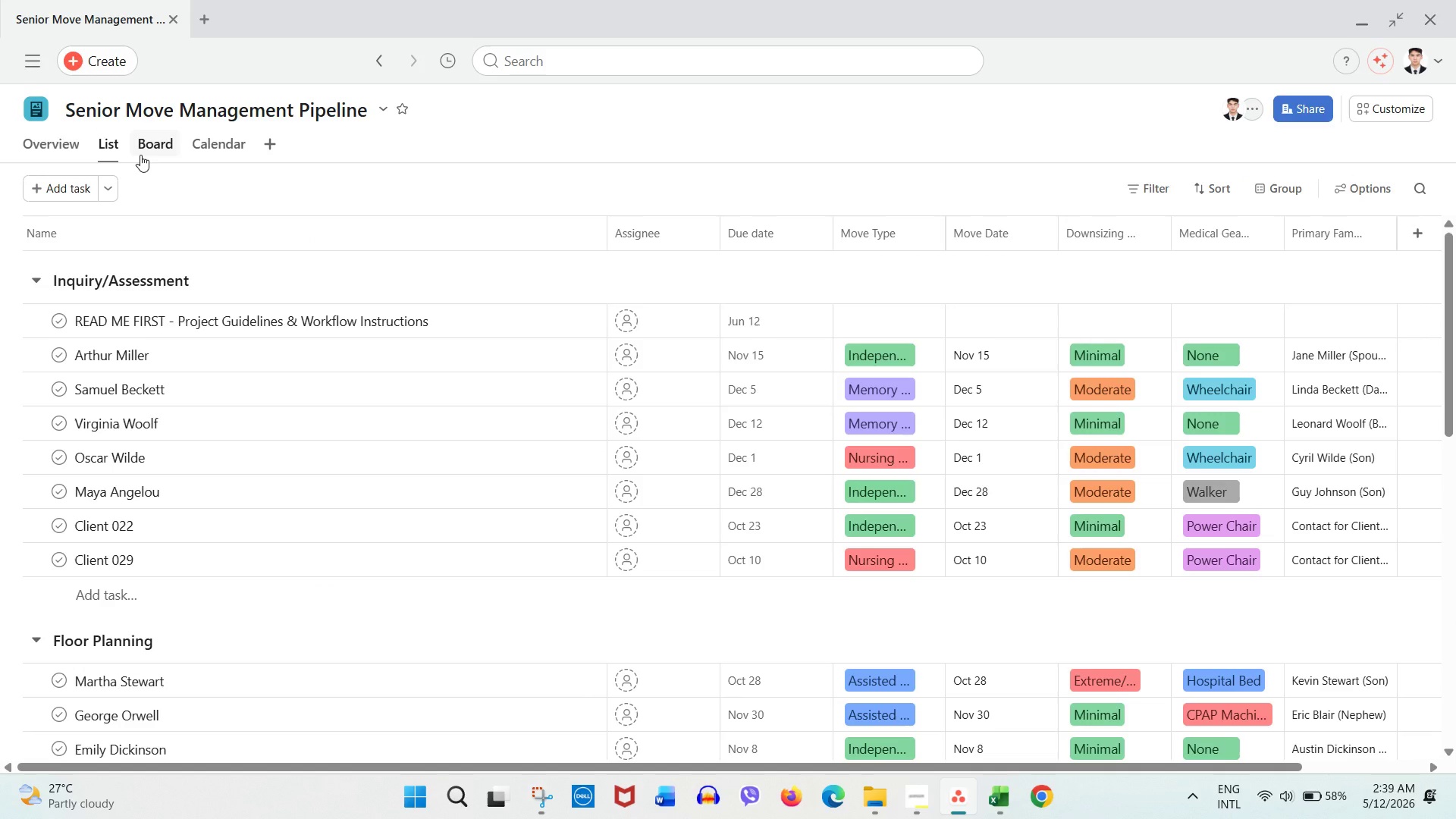 
wait(9.62)
 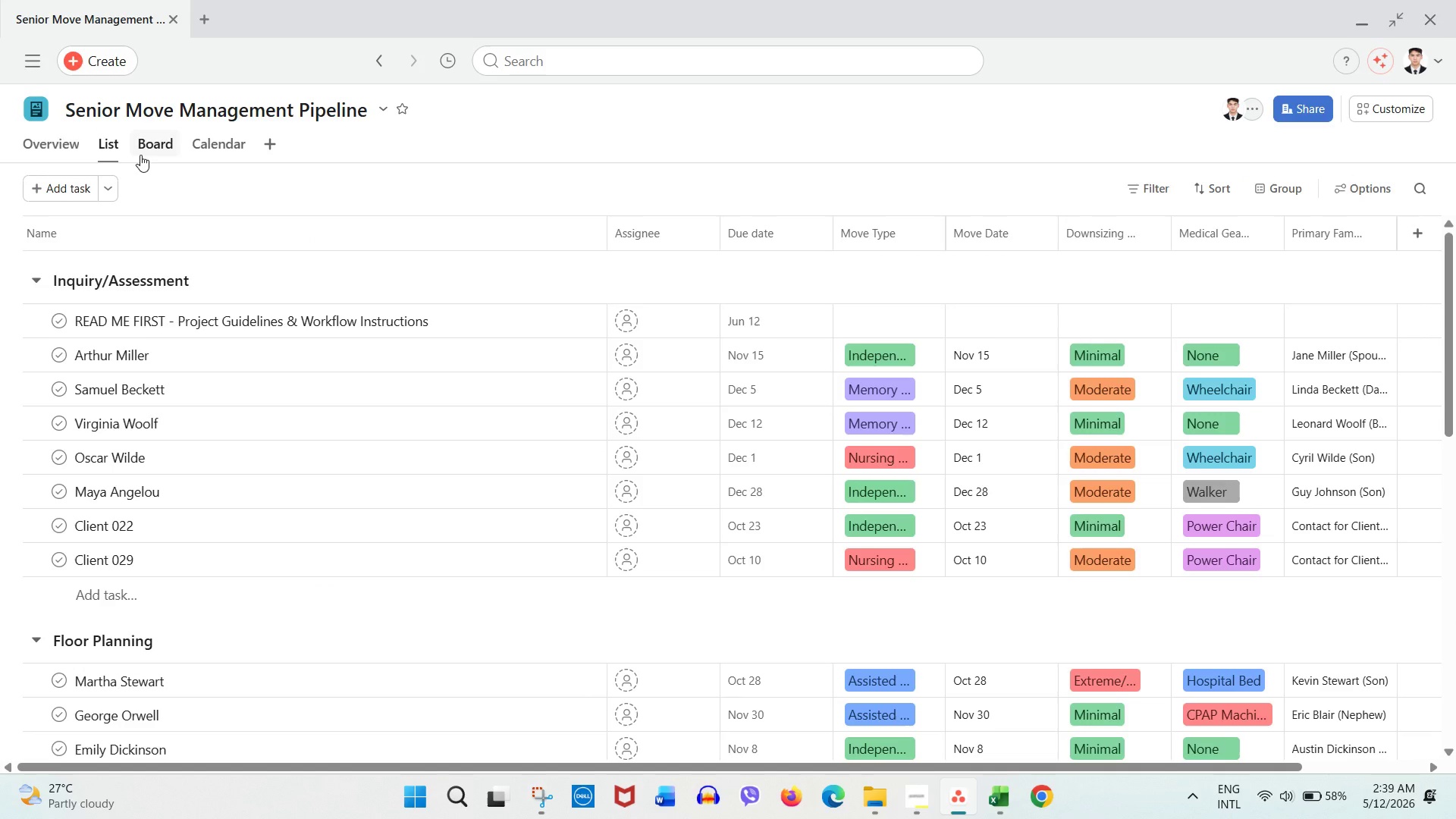 
double_click([175, 140])
 